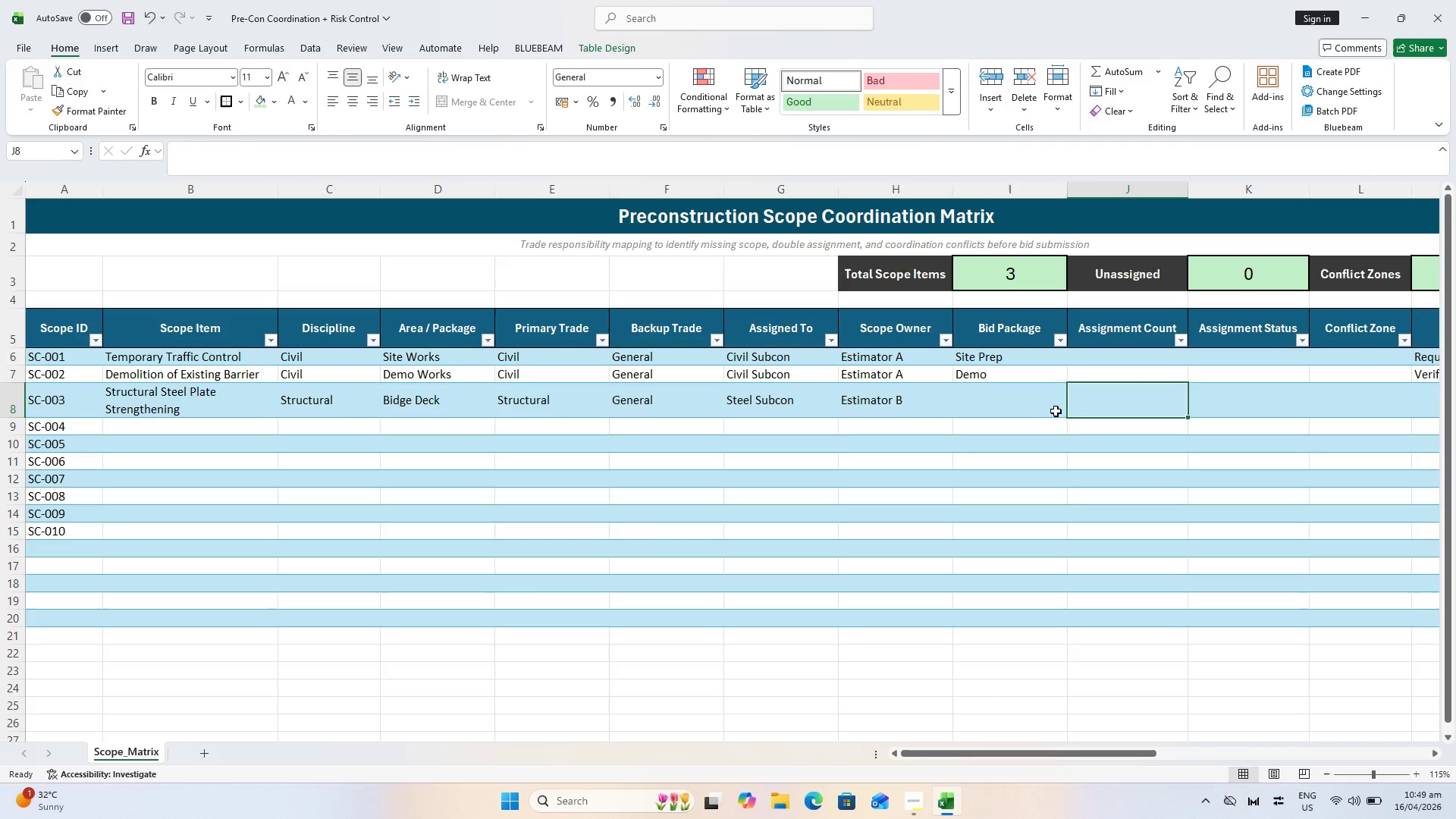 
left_click([1047, 410])
 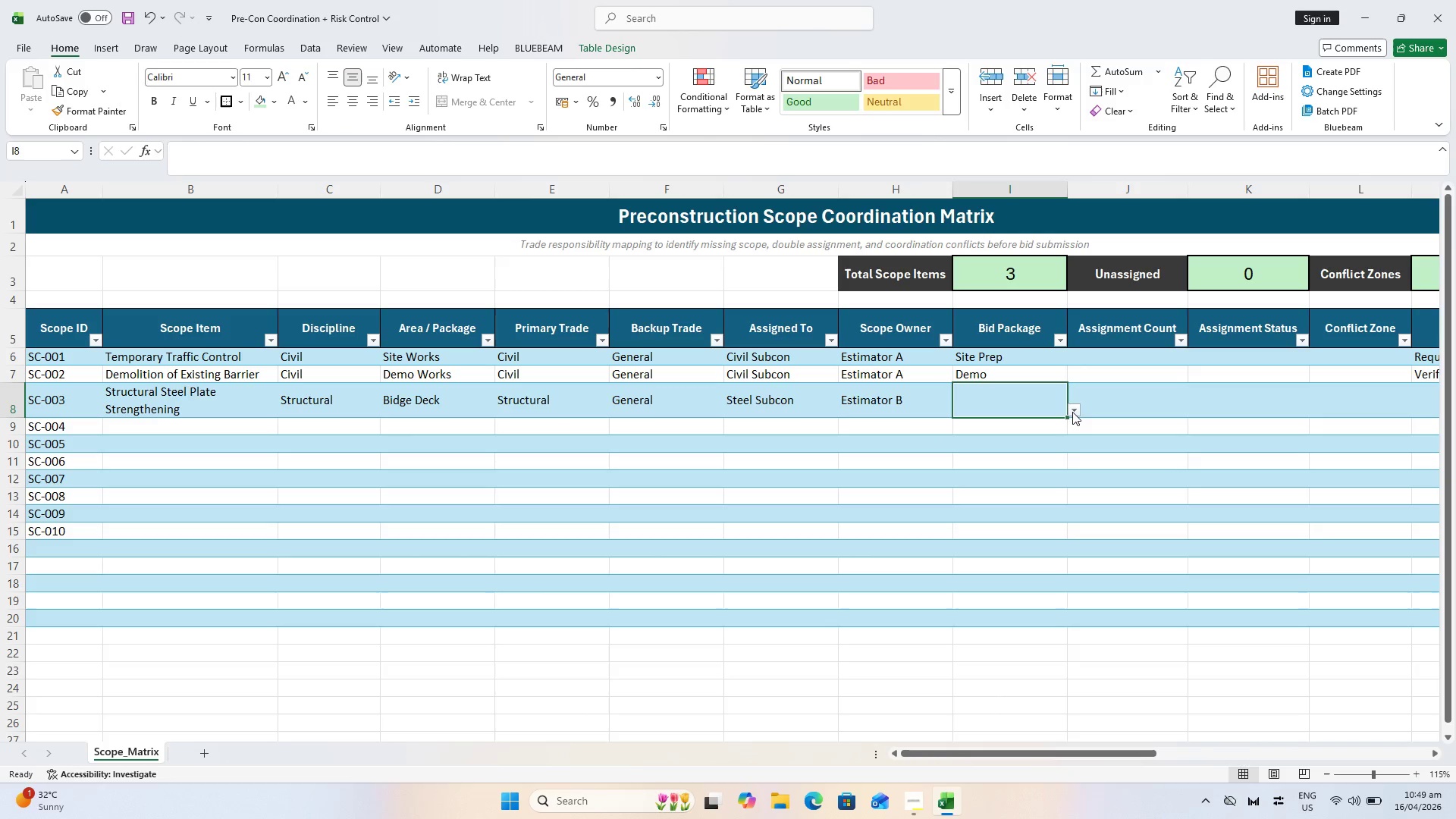 
left_click([1073, 412])
 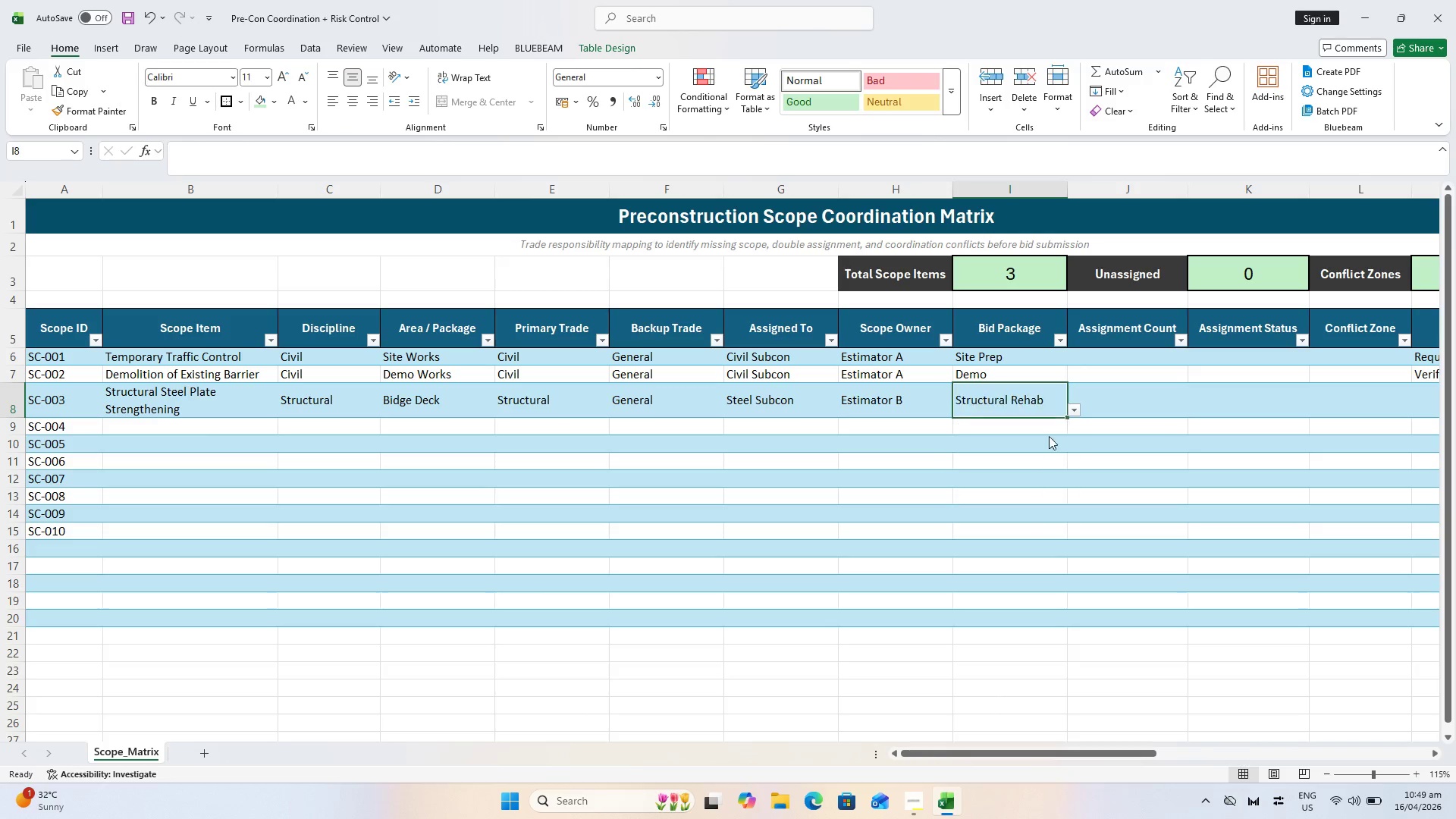 
double_click([1081, 410])
 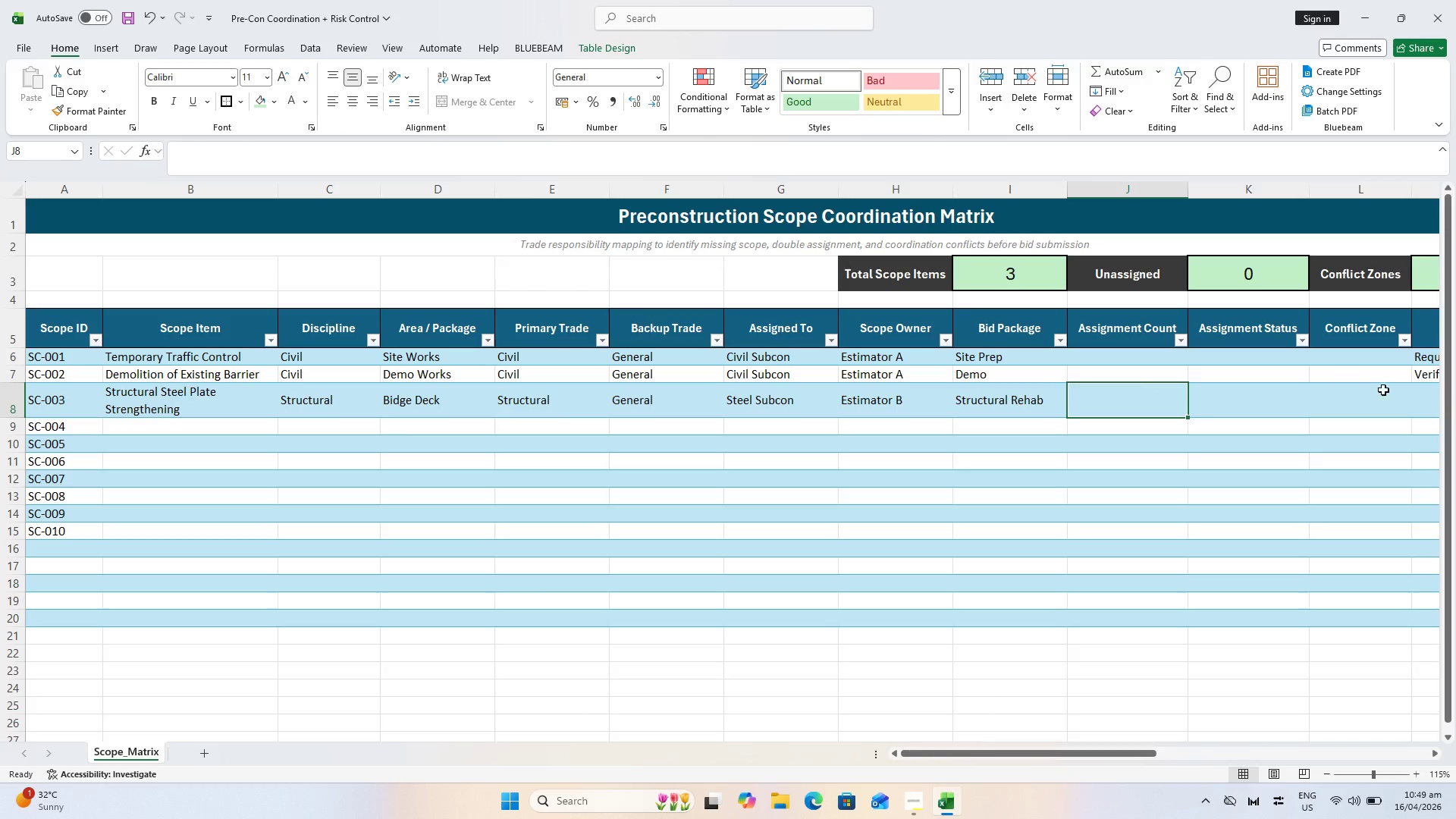 
left_click([1428, 394])
 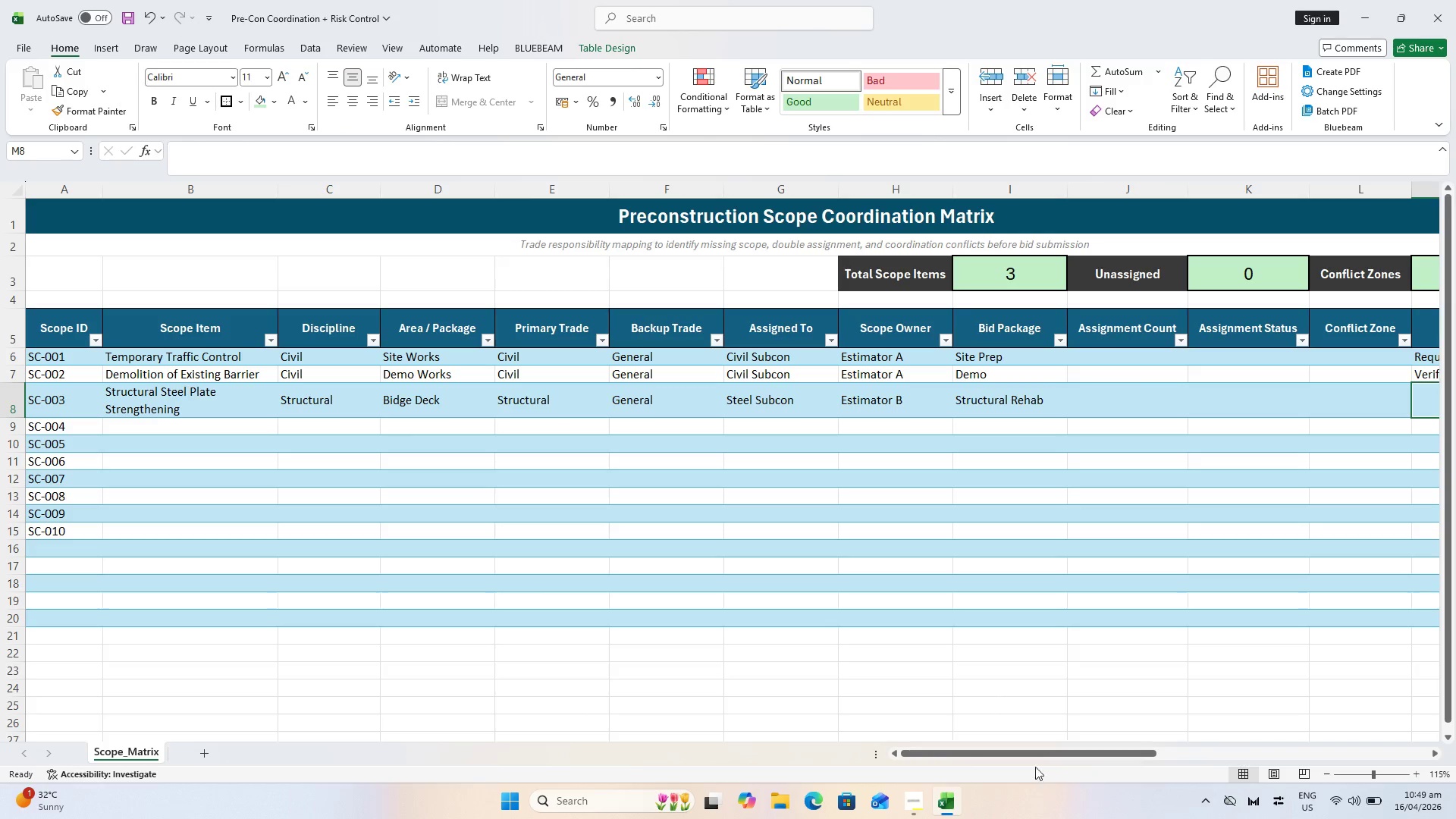 
left_click_drag(start_coordinate=[1036, 758], to_coordinate=[1094, 742])
 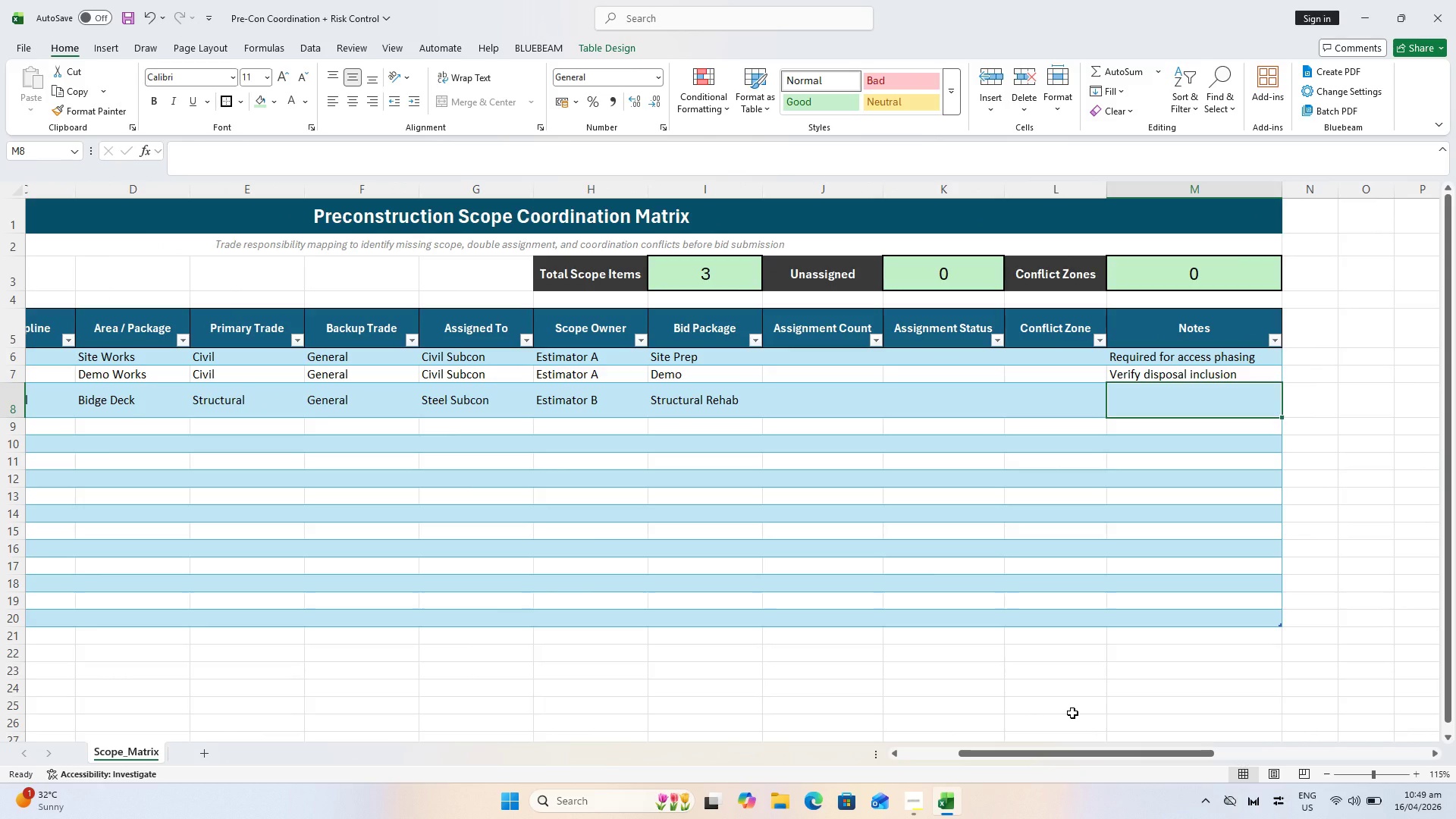 
type(Coordinatyi)
key(Backspace)
type(=)
key(Backspace)
key(Backspace)
type(ion with traffic staging)
 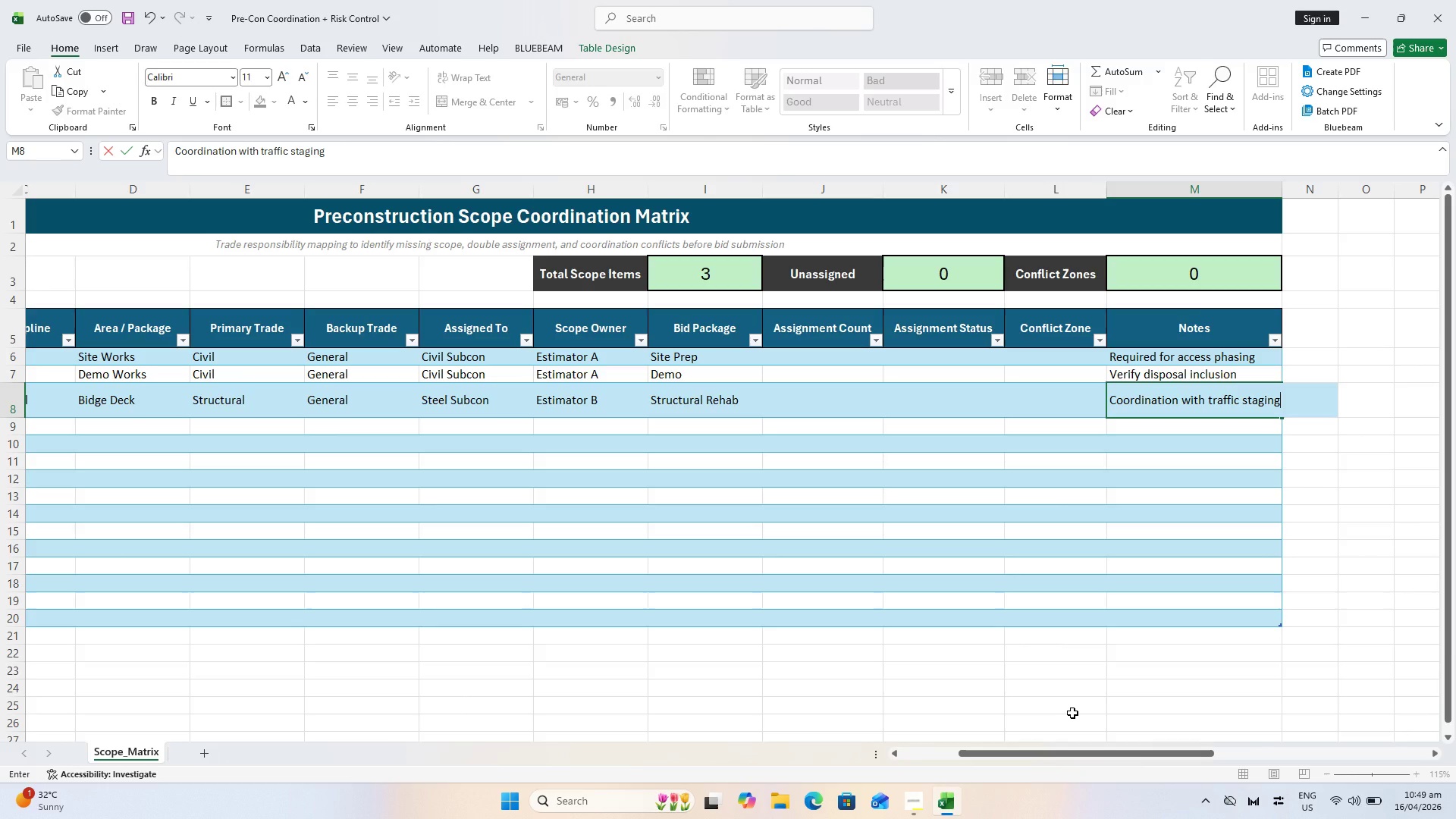 
key(Enter)
 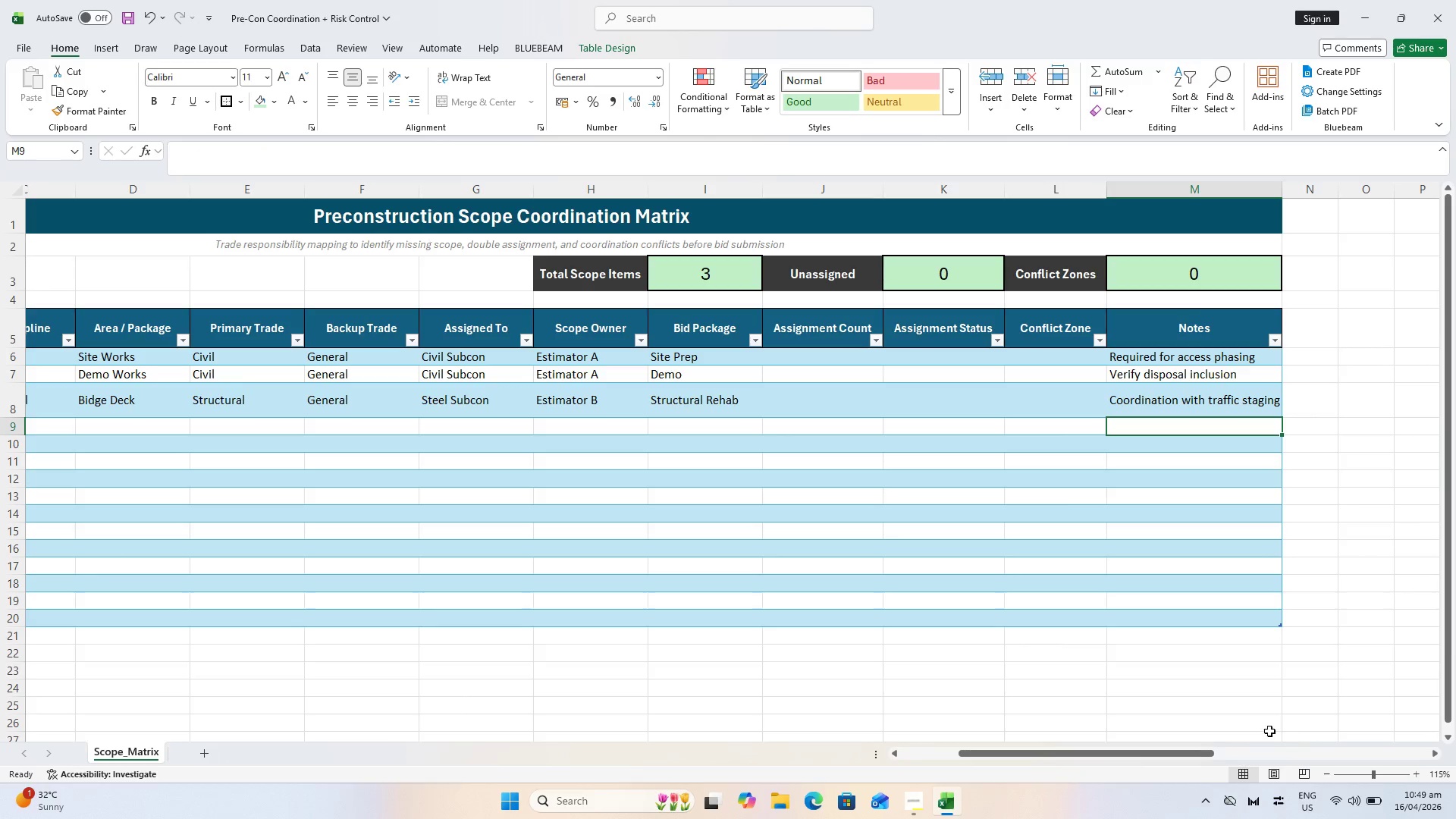 
left_click_drag(start_coordinate=[1163, 756], to_coordinate=[959, 761])
 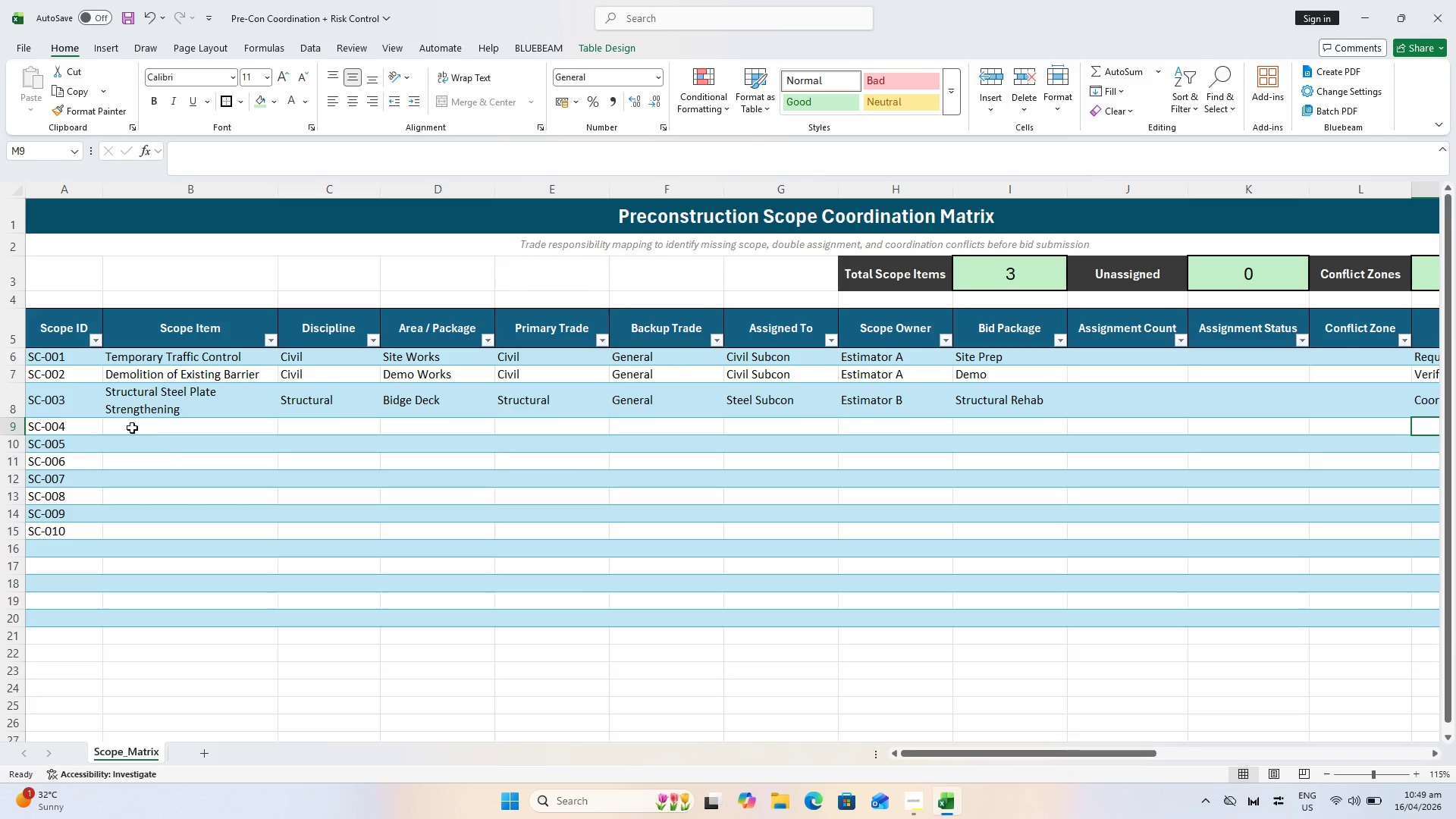 
left_click([132, 422])
 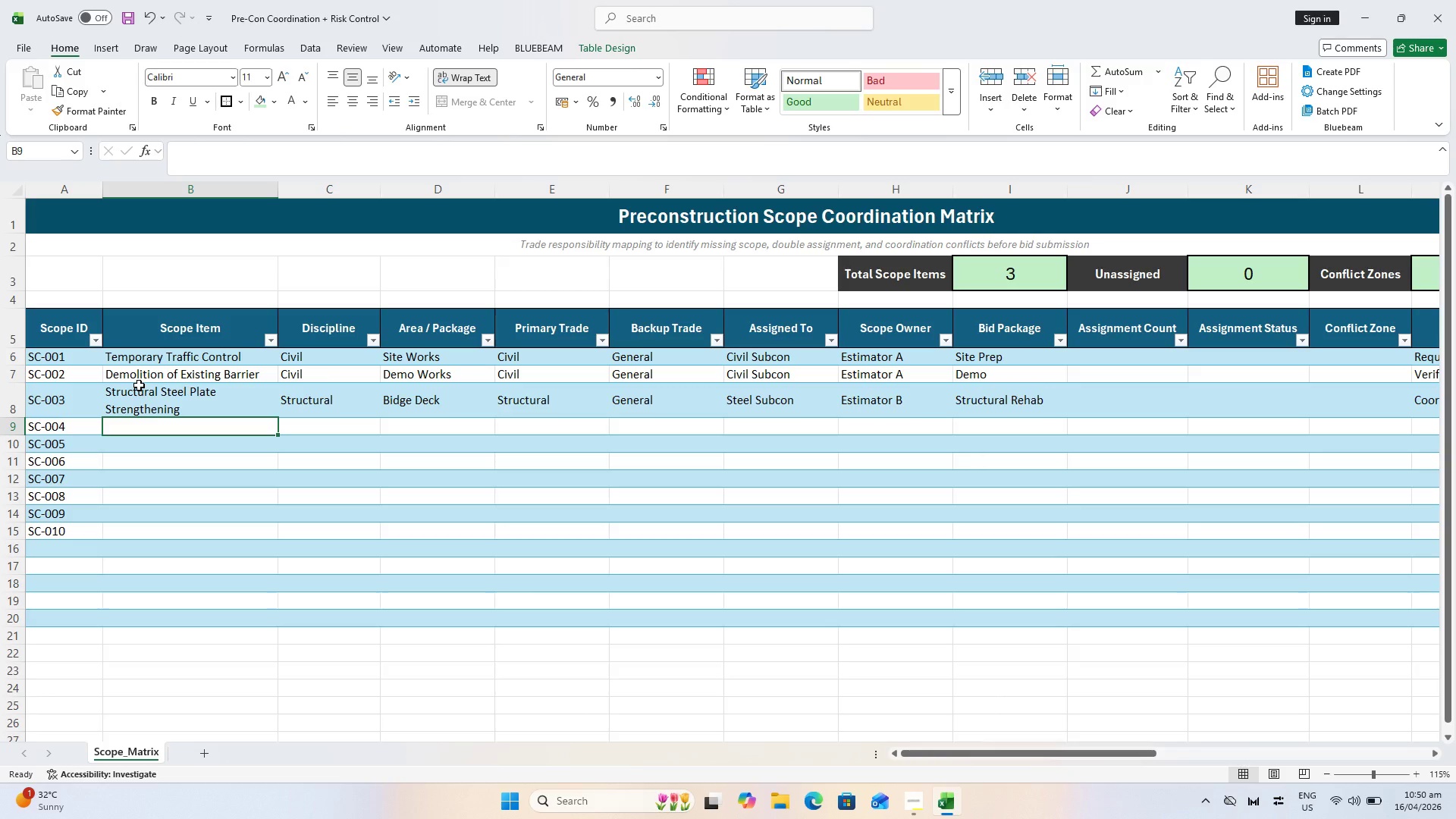 
wait(49.91)
 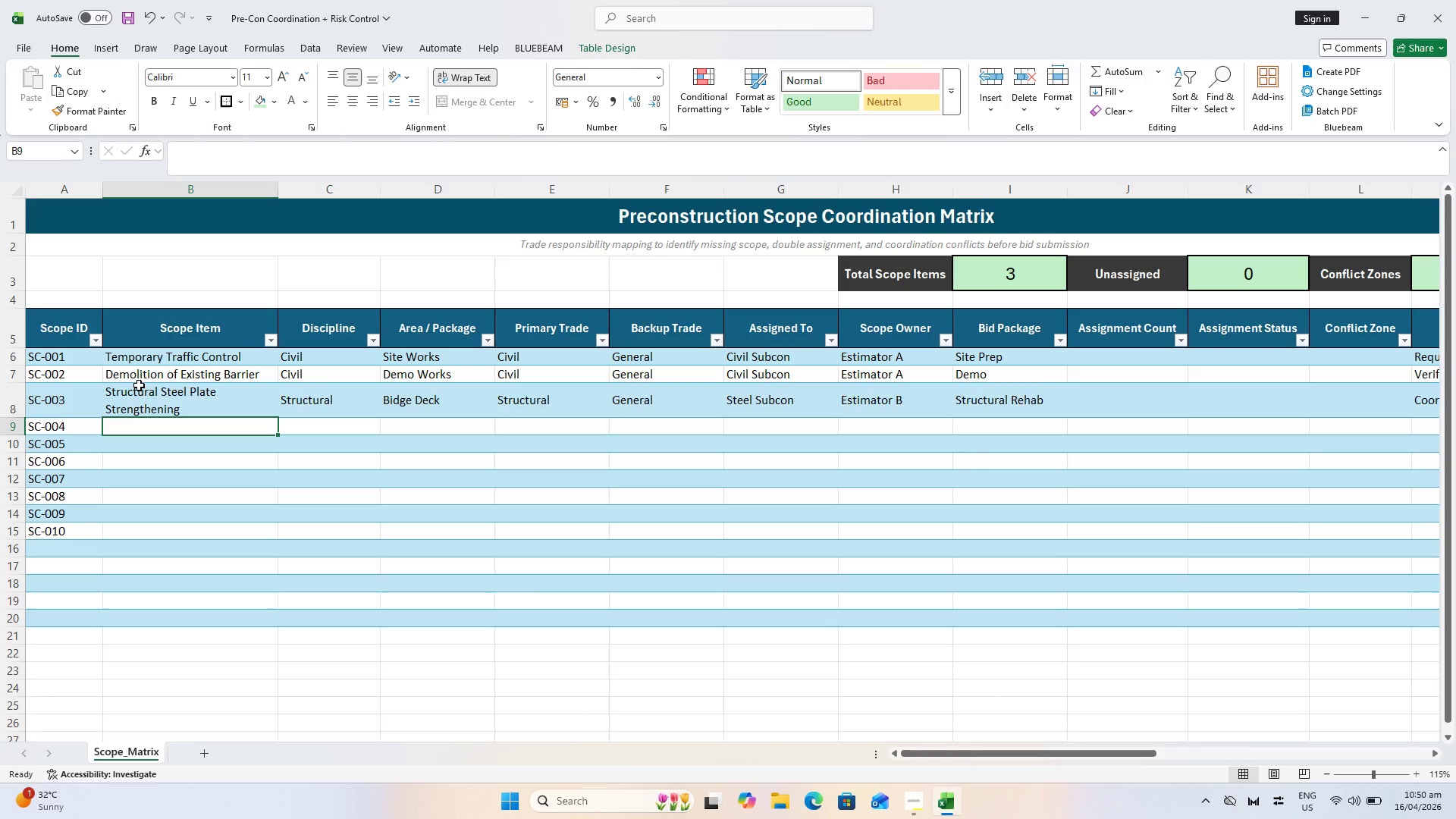 
type(Concrete Spall Repair)
 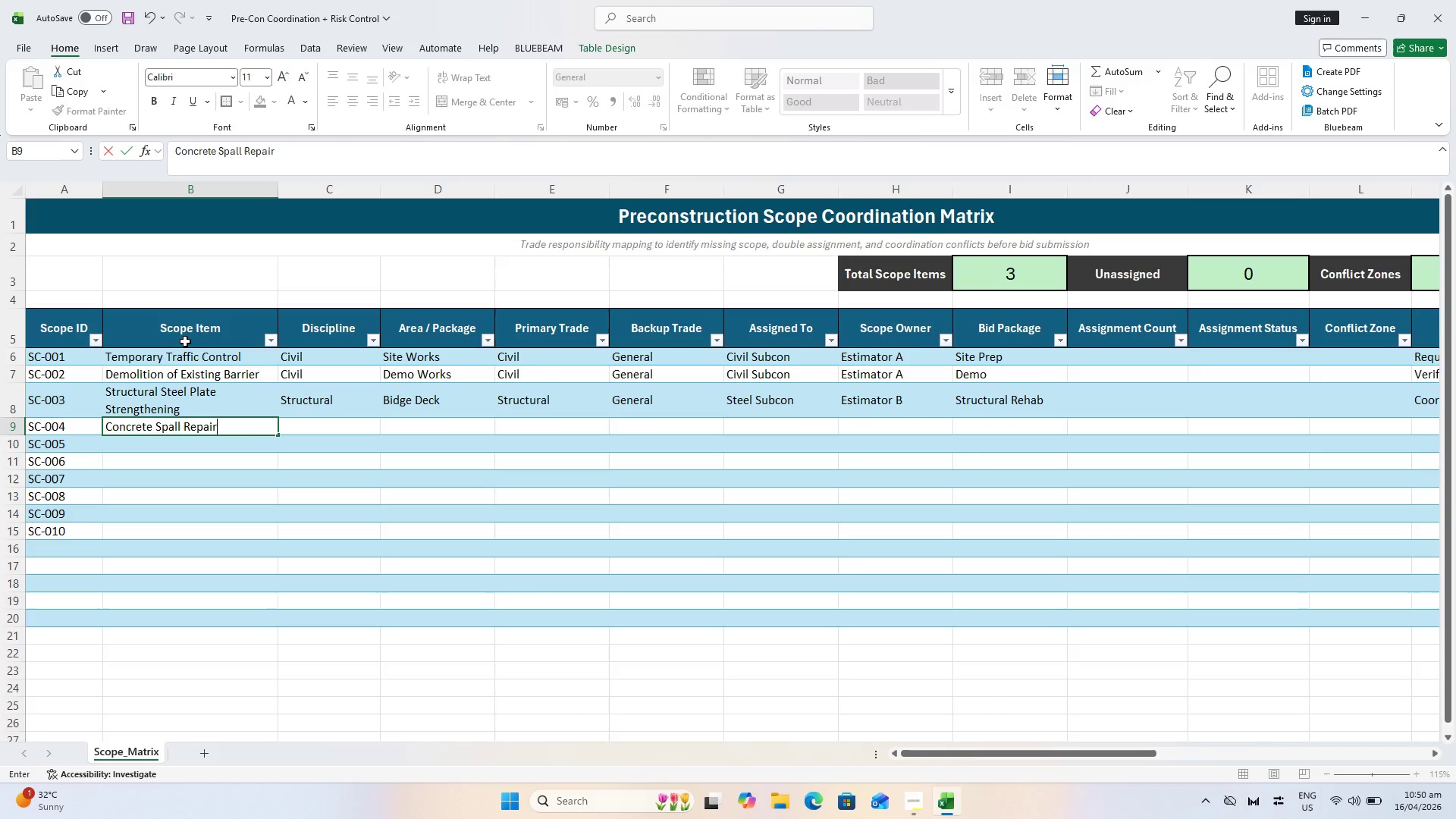 
key(ArrowRight)
 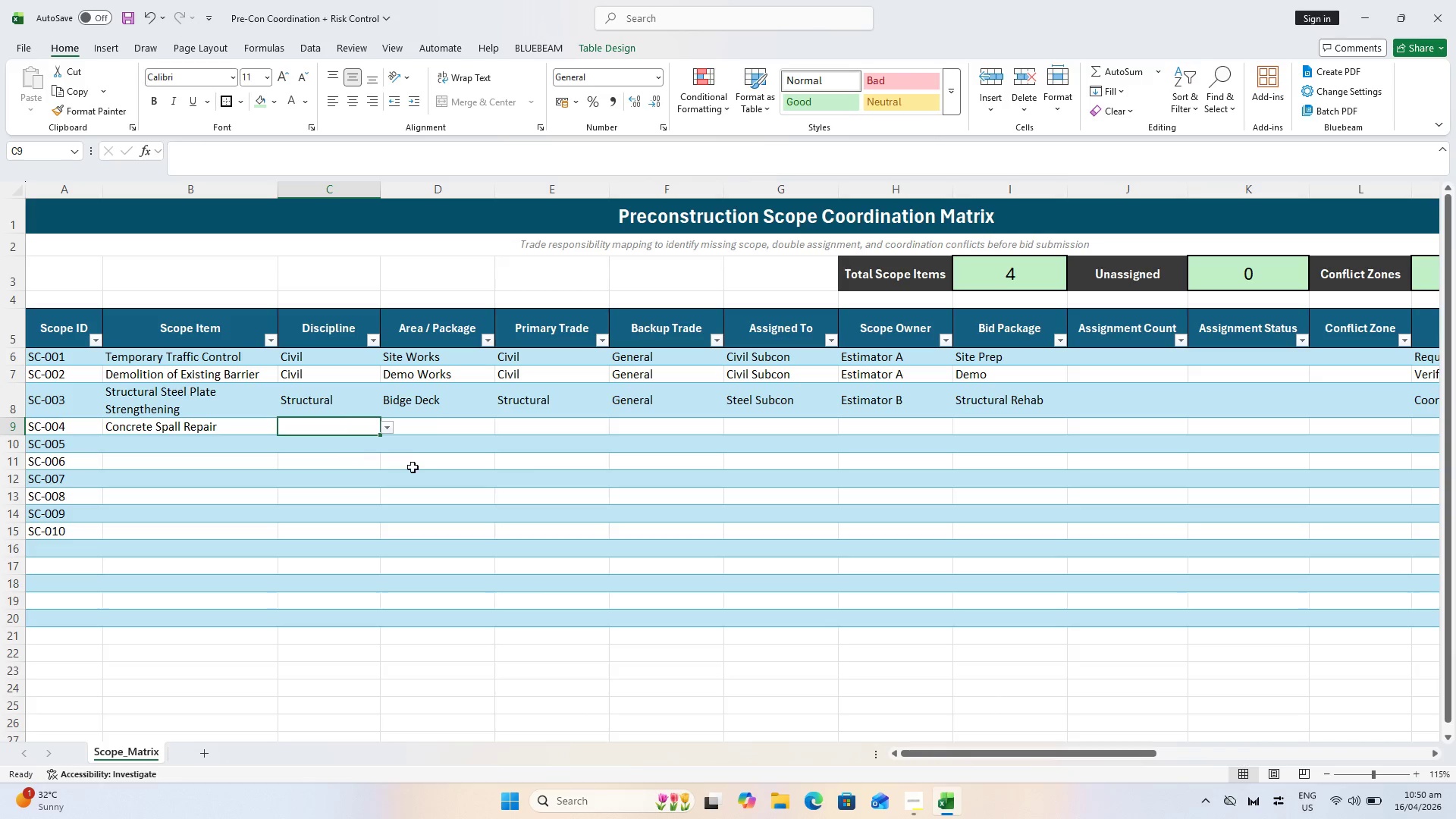 
left_click([391, 428])
 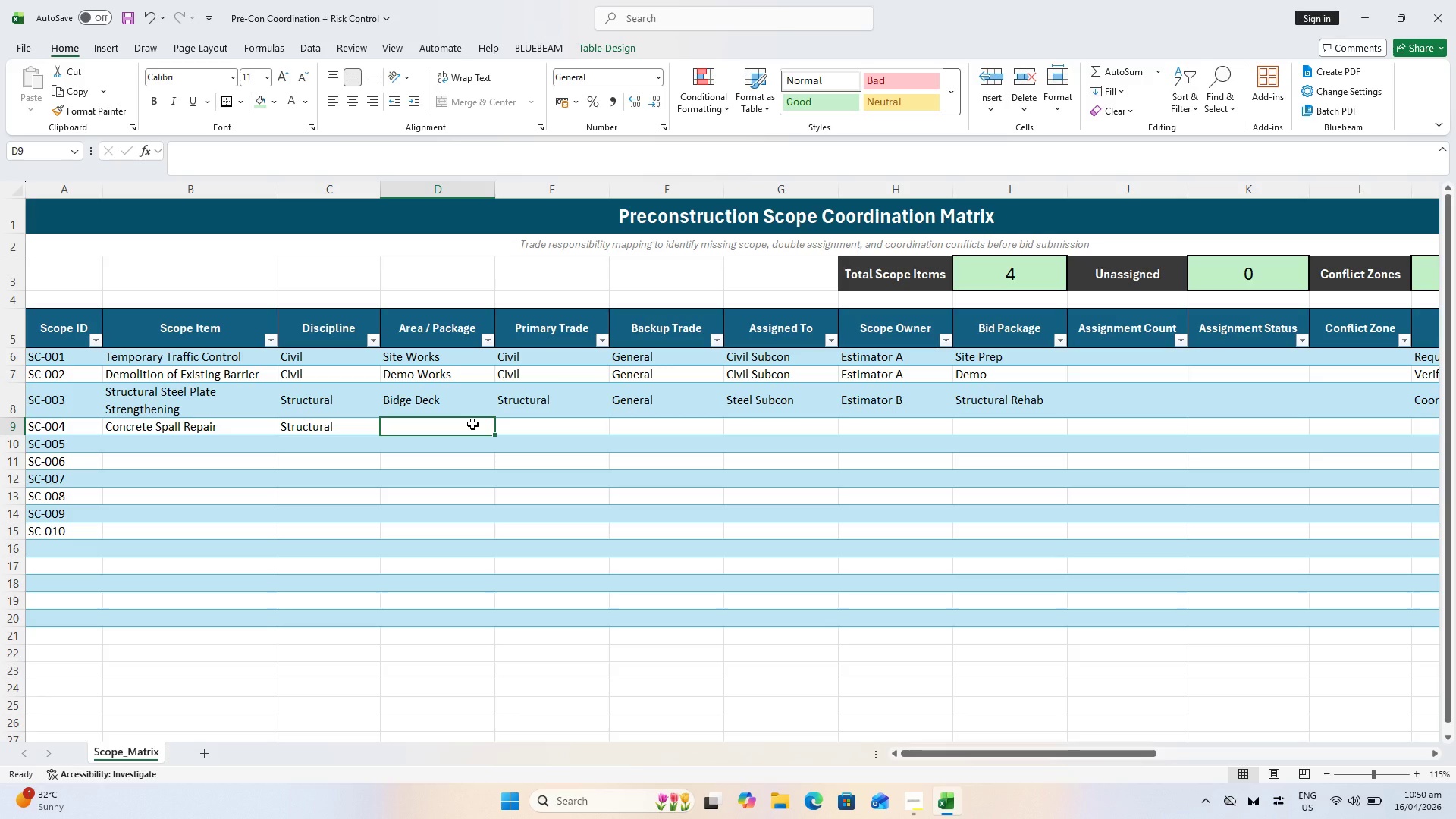 
type(Pier Repairs)
 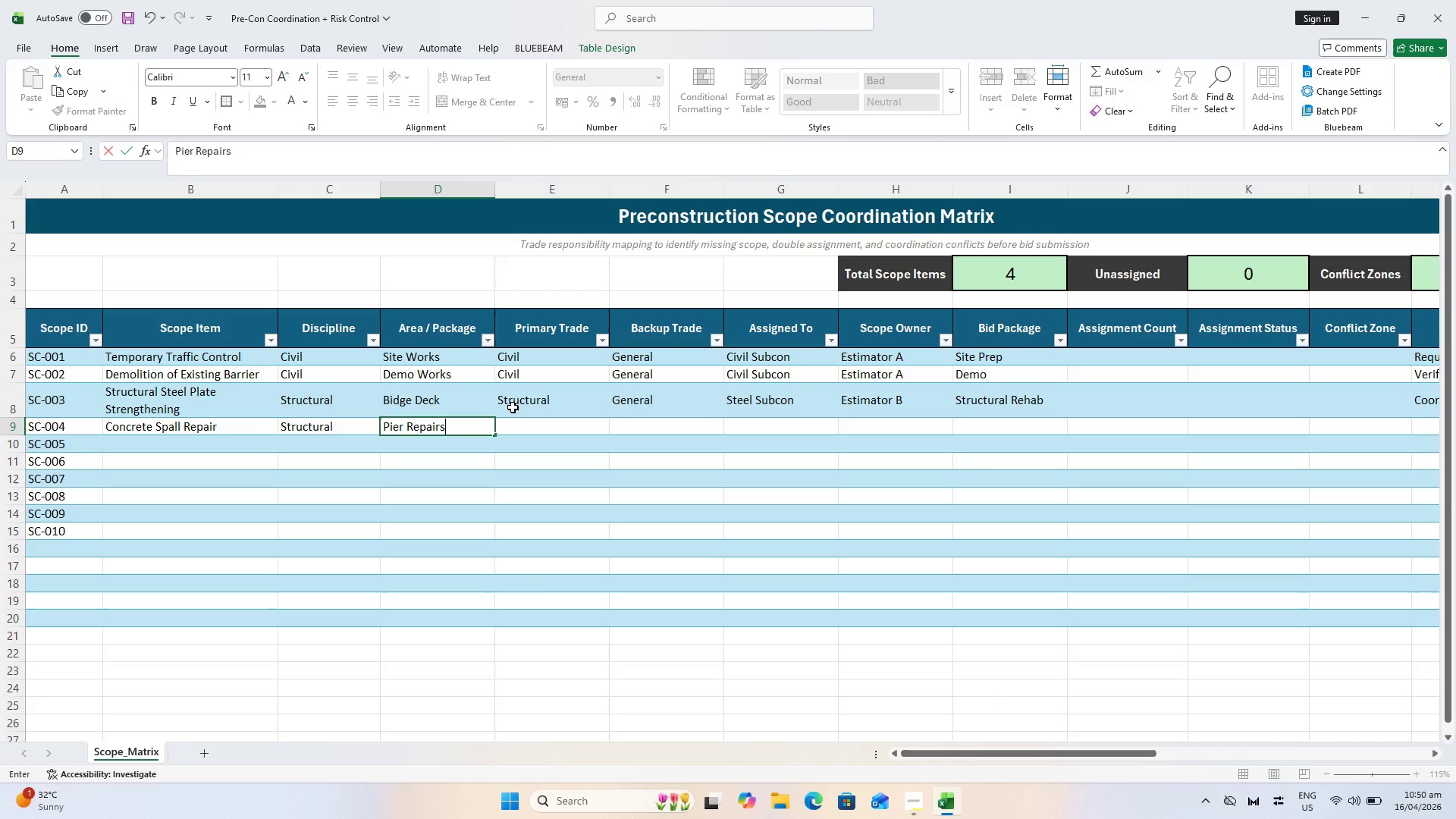 
key(ArrowRight)
 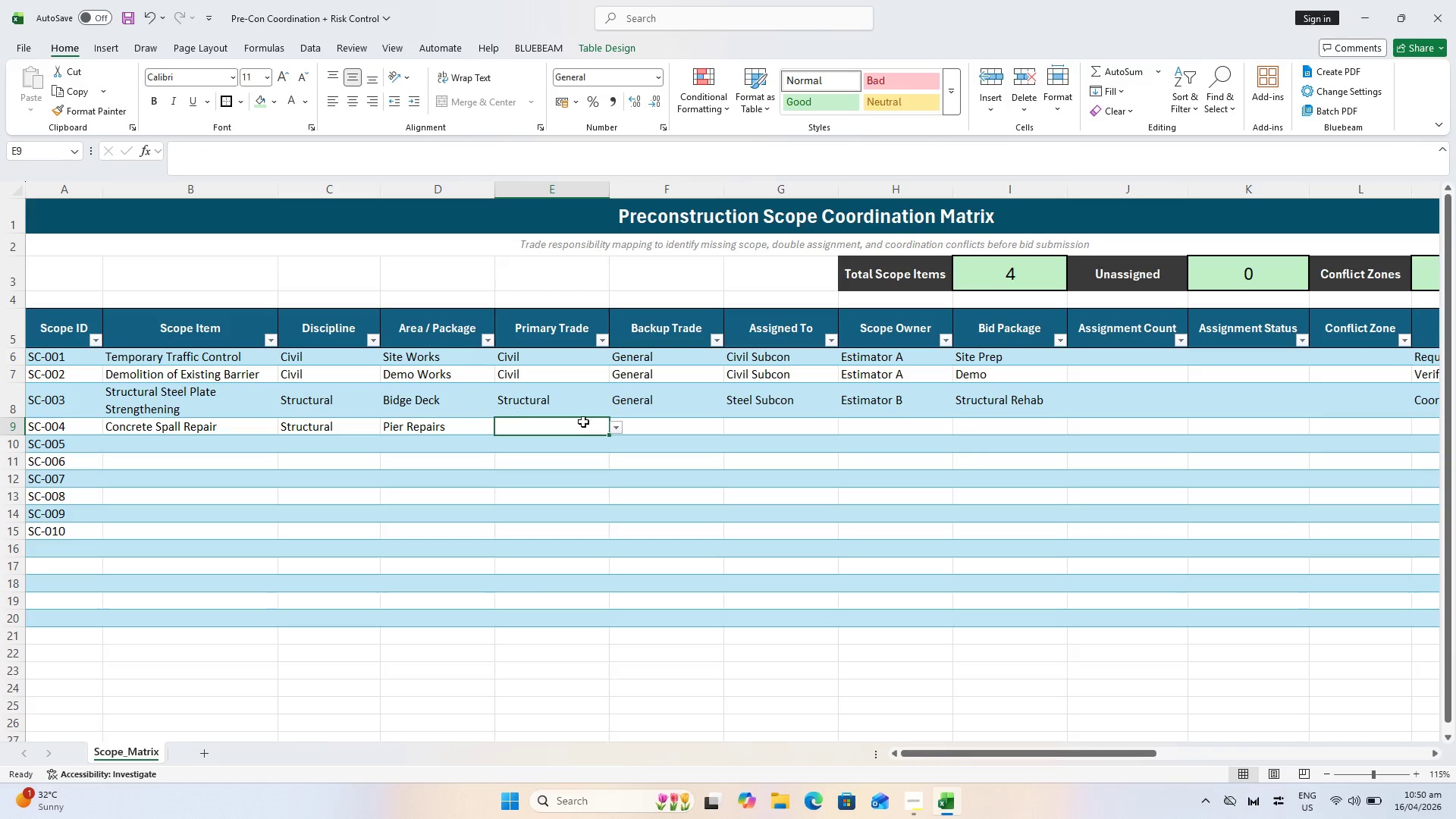 
left_click([613, 425])
 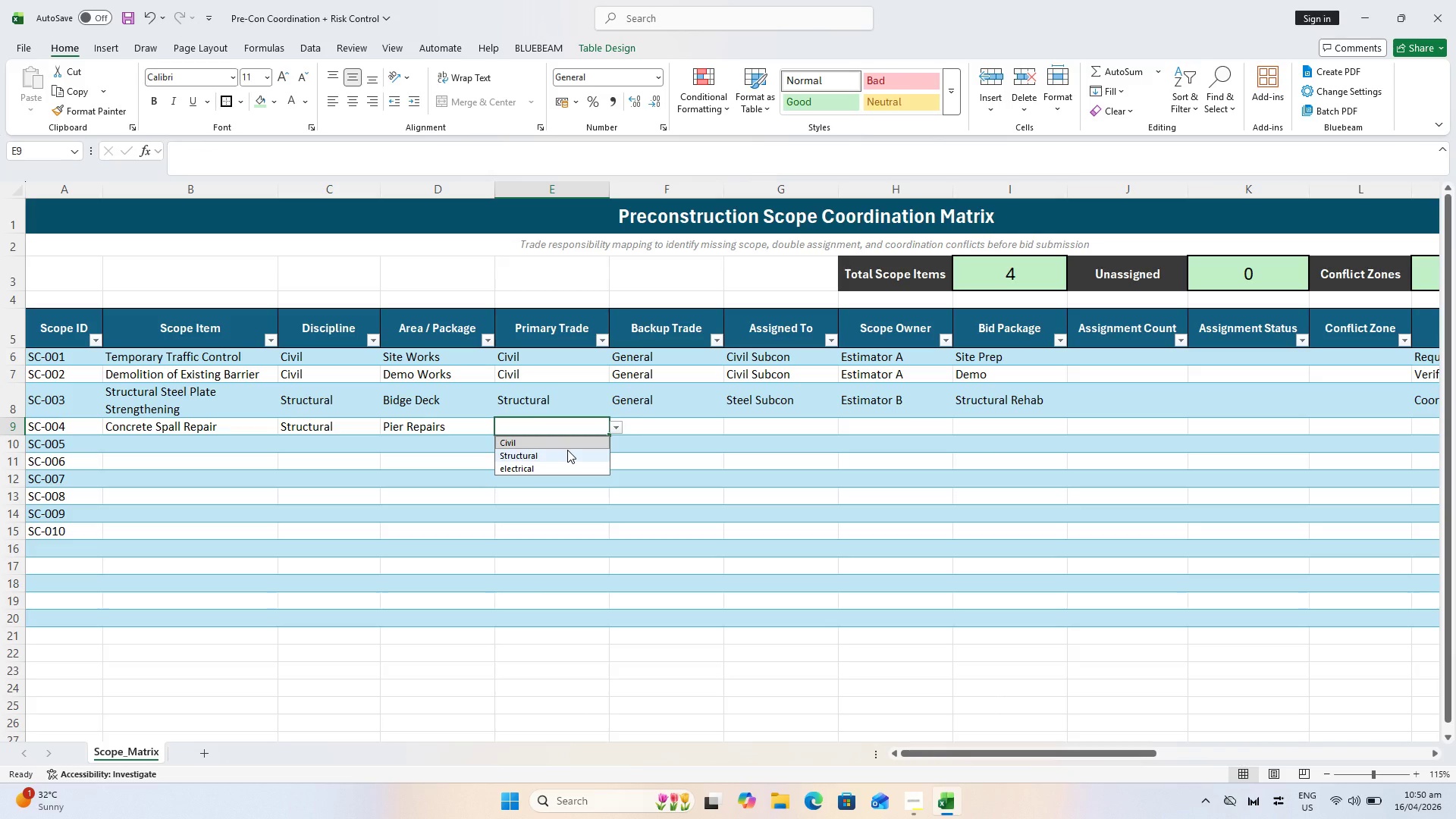 
left_click([567, 450])
 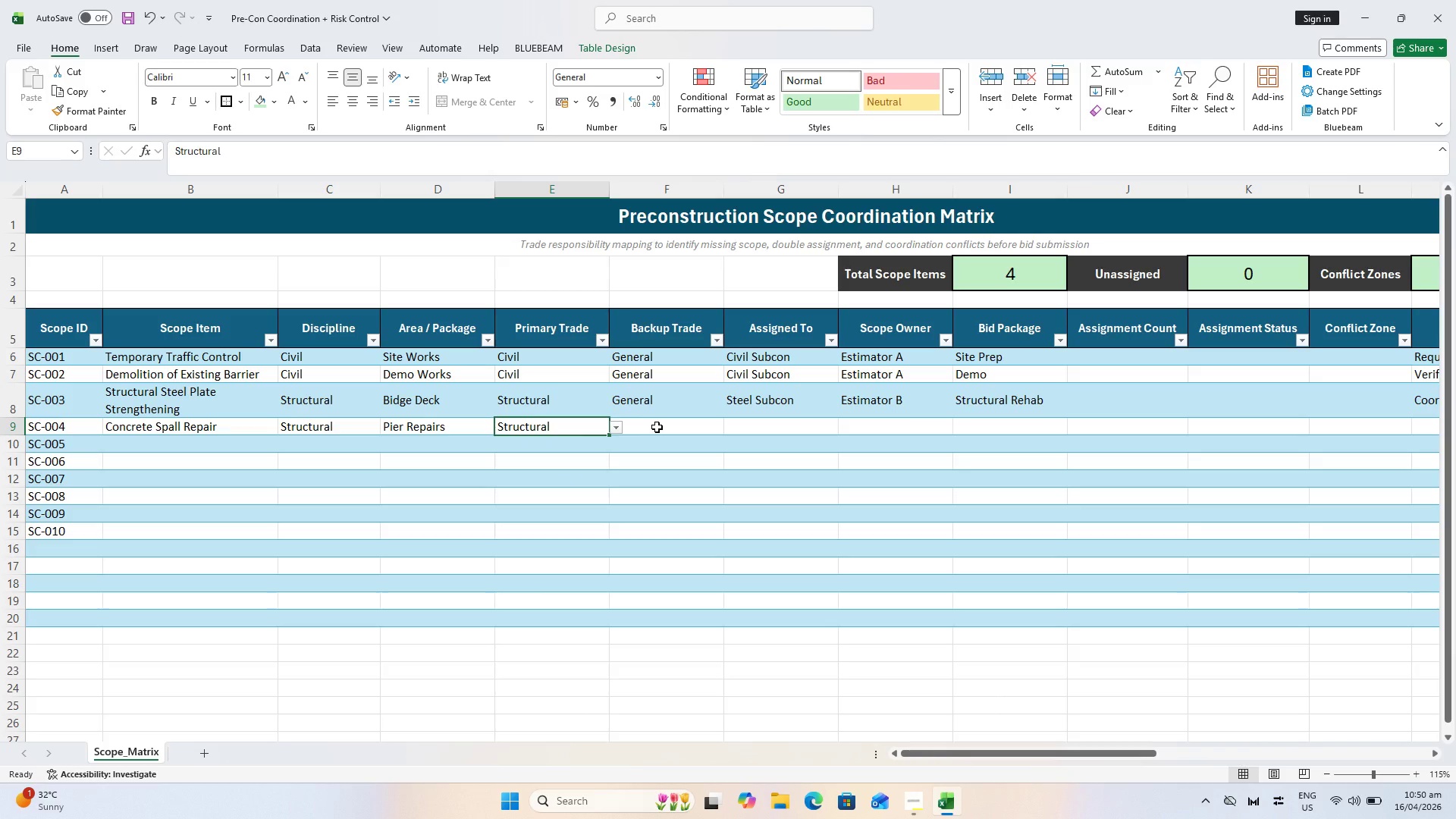 
left_click([657, 426])
 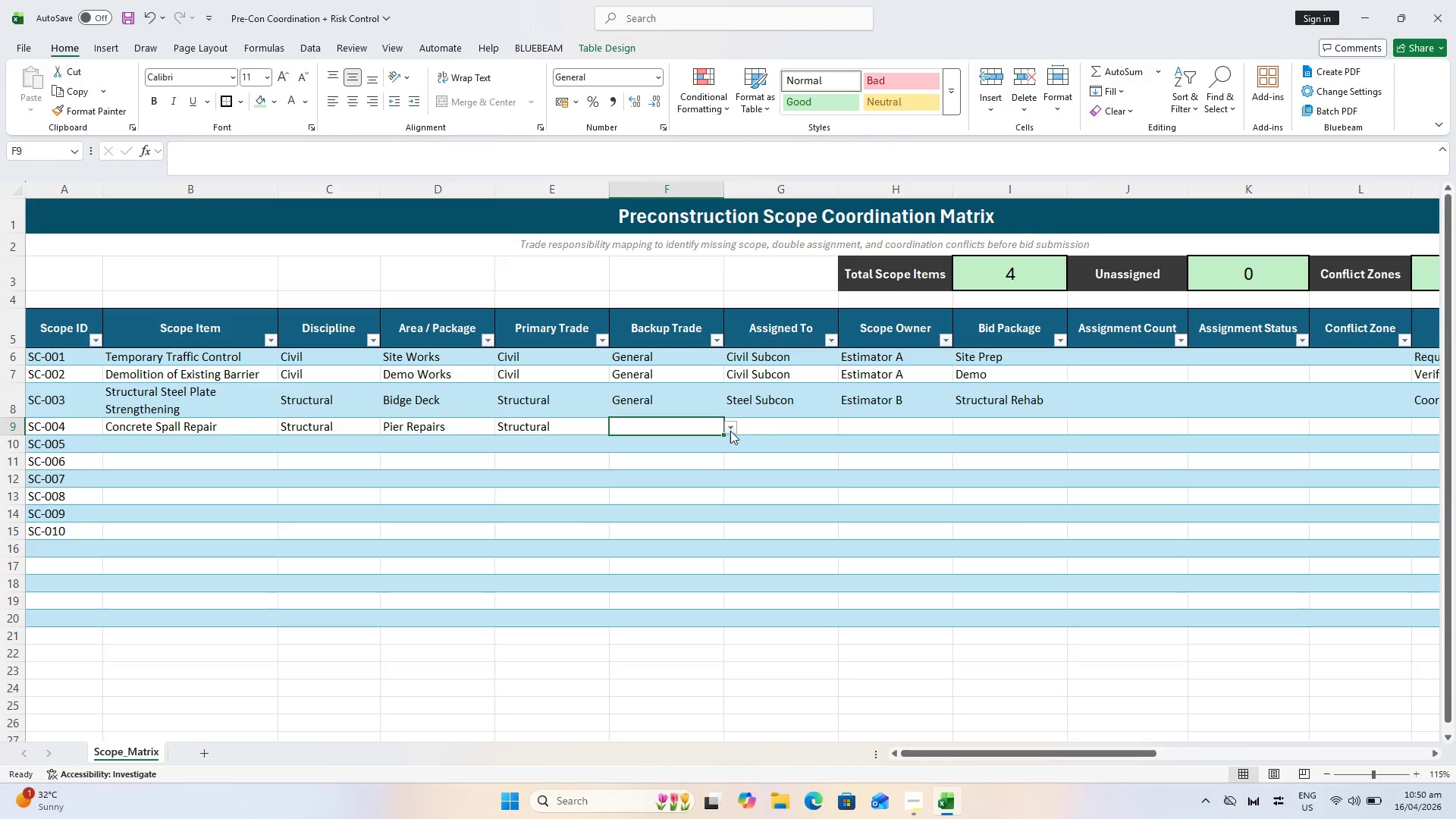 
left_click([730, 431])
 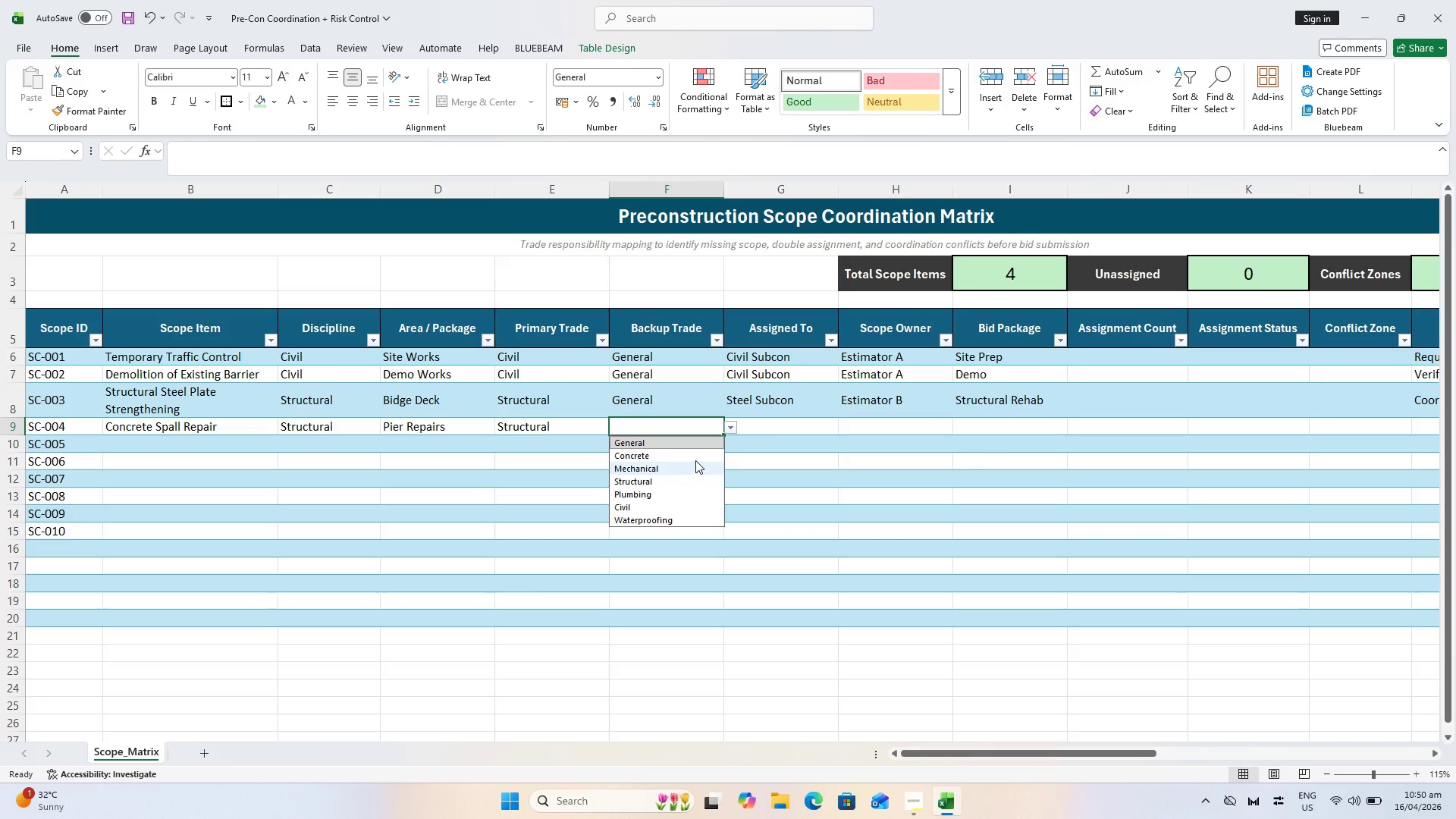 
left_click([695, 460])
 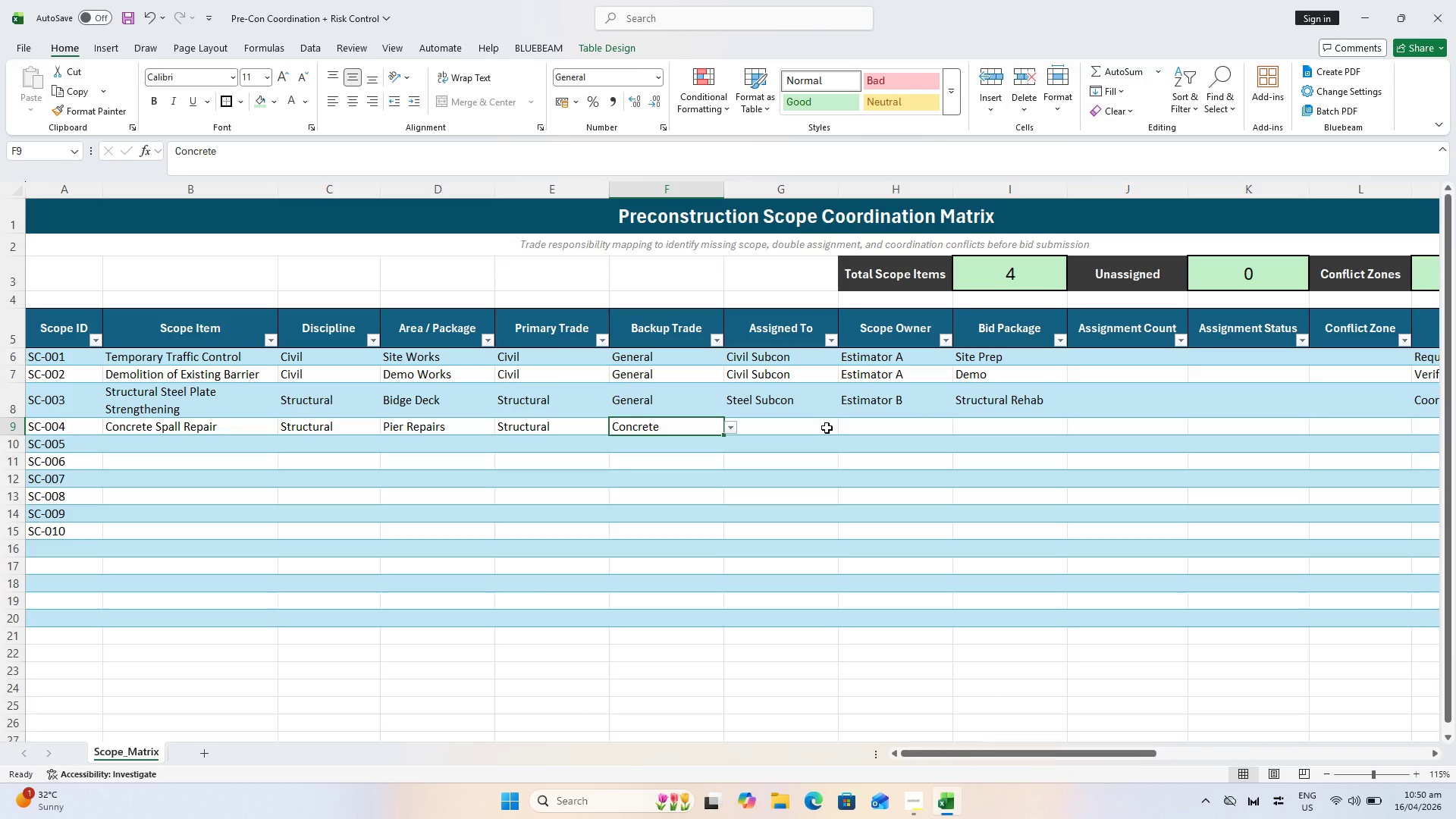 
wait(7.12)
 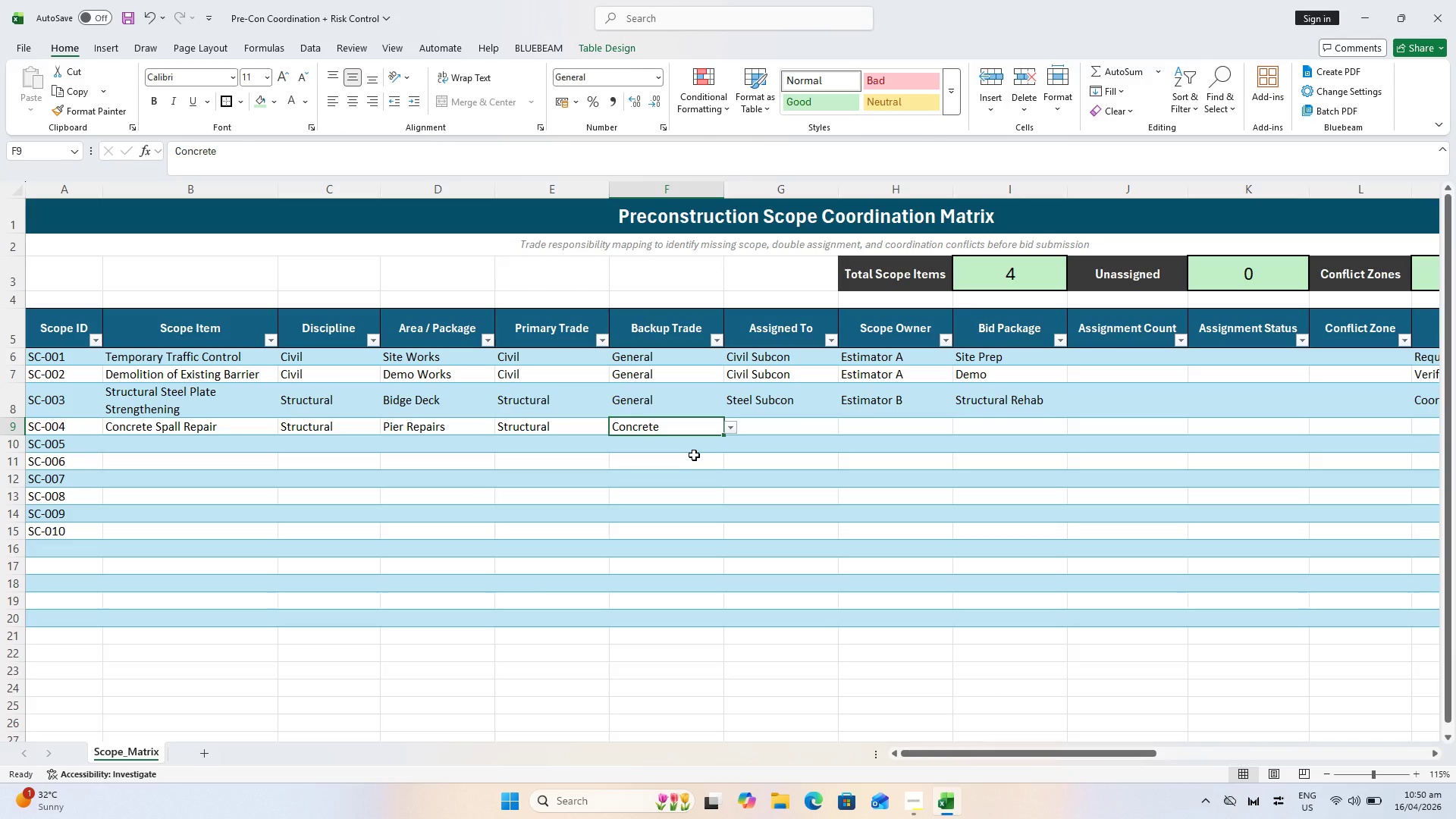 
left_click([964, 426])
 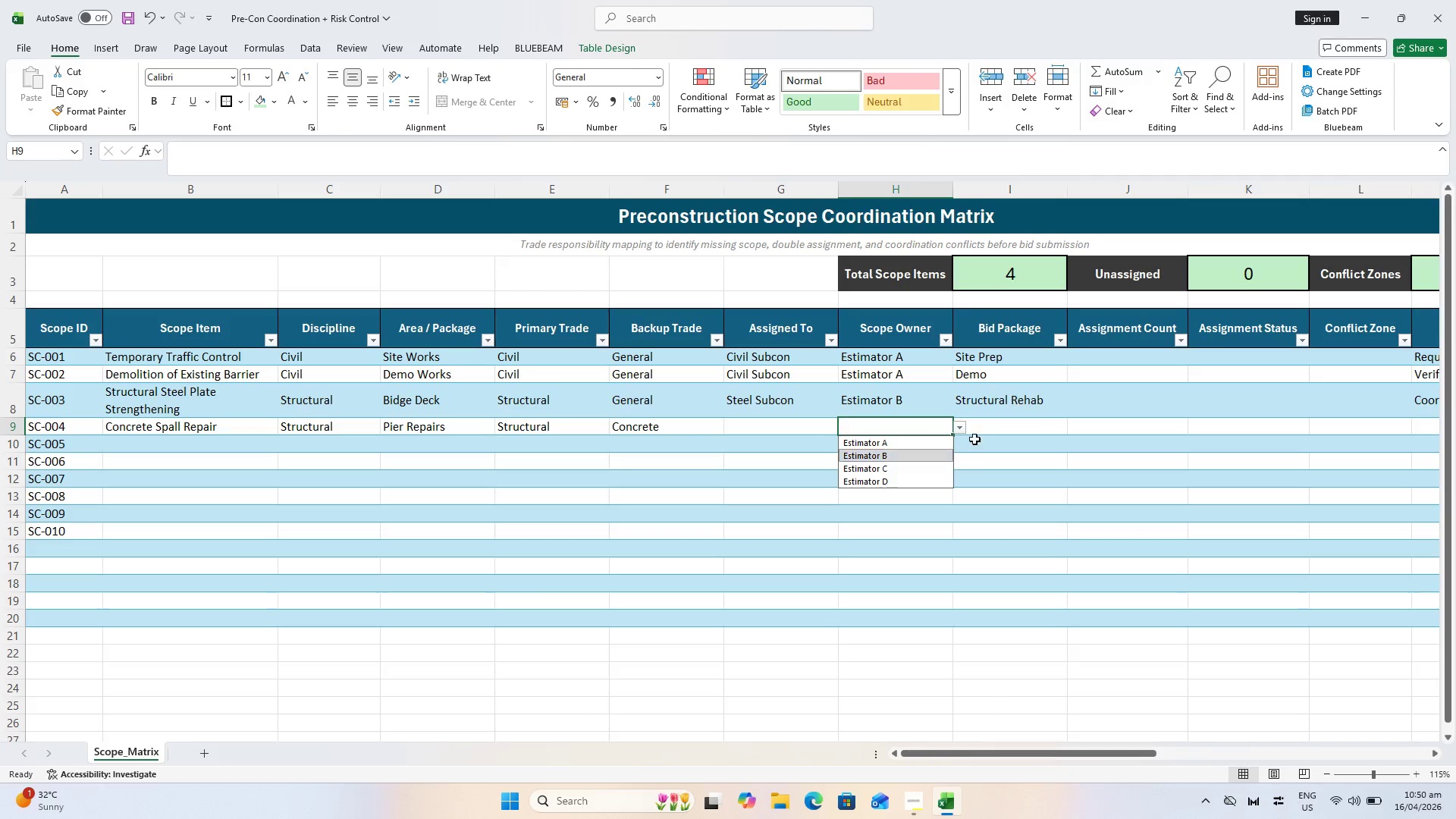 
double_click([1005, 428])
 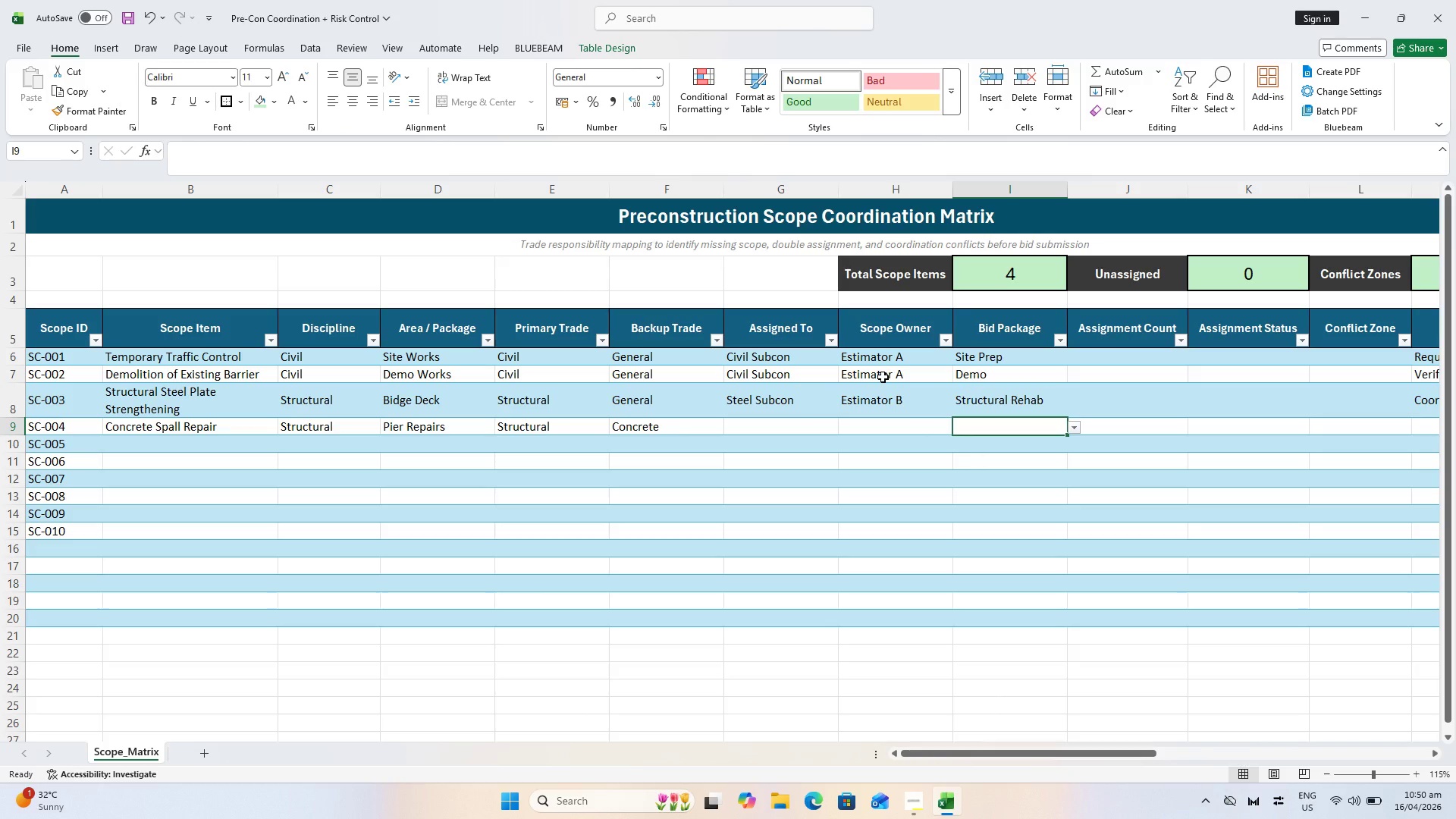 
wait(17.89)
 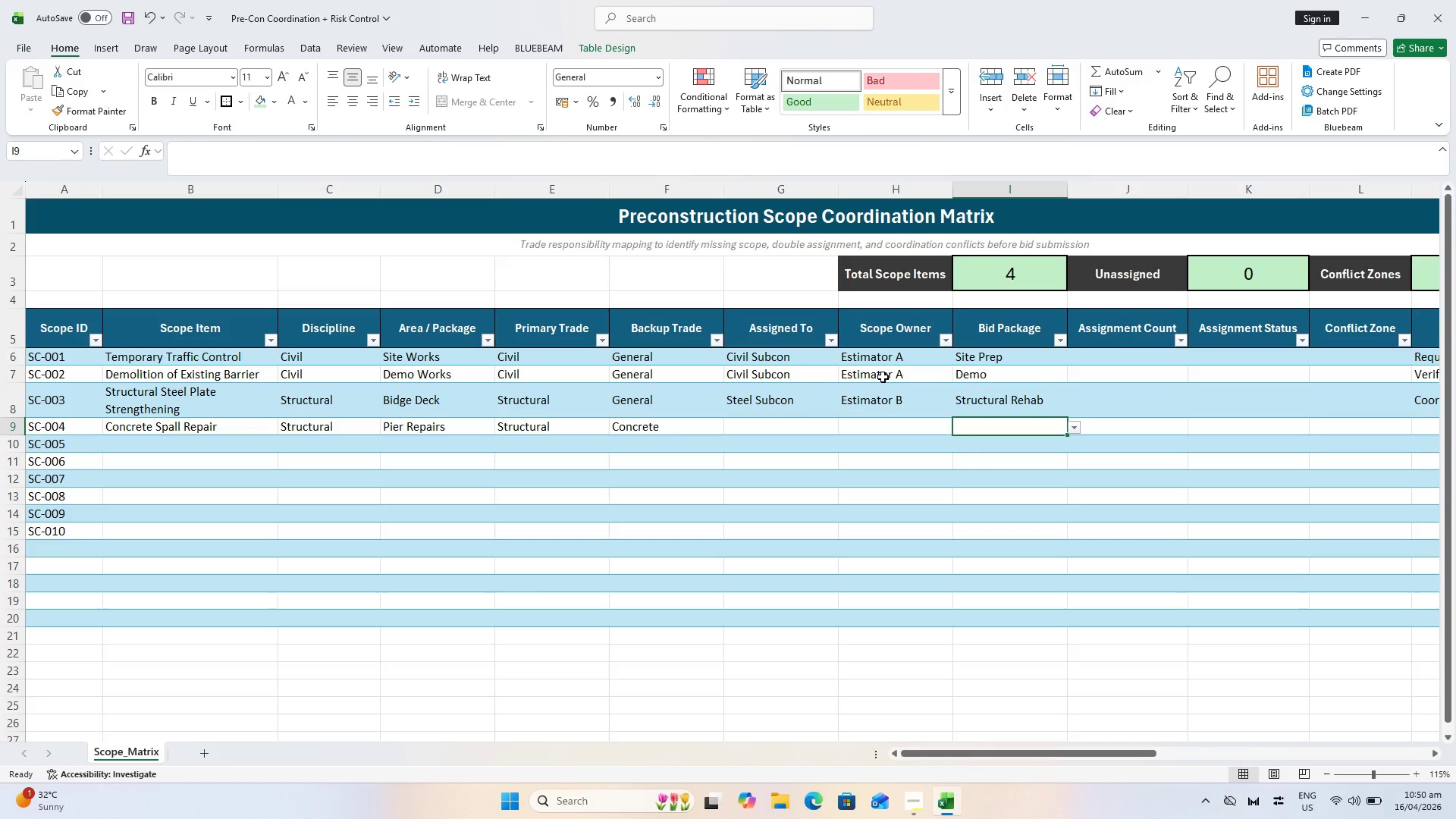 
left_click([960, 422])
 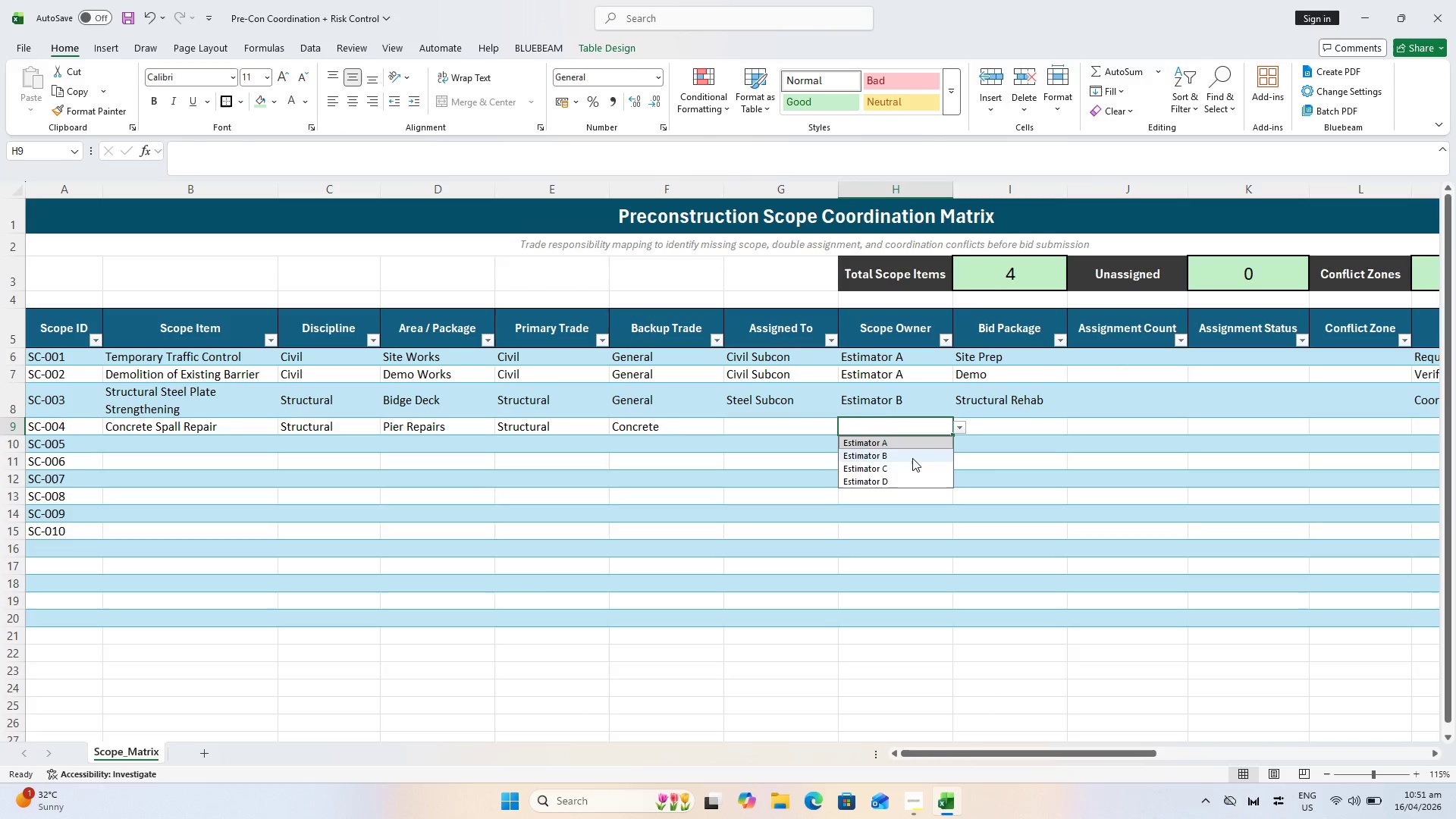 
left_click([912, 458])
 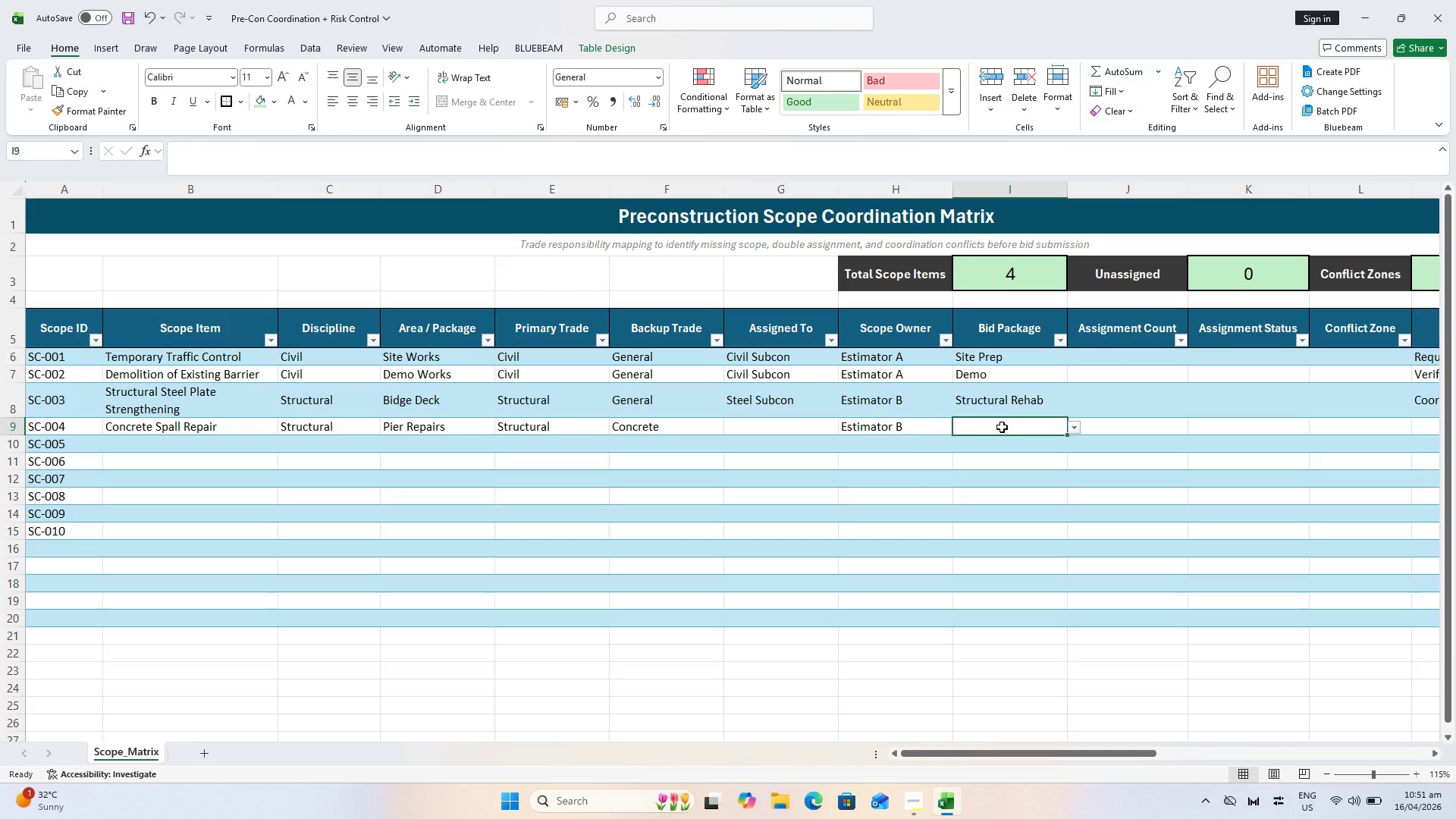 
wait(8.91)
 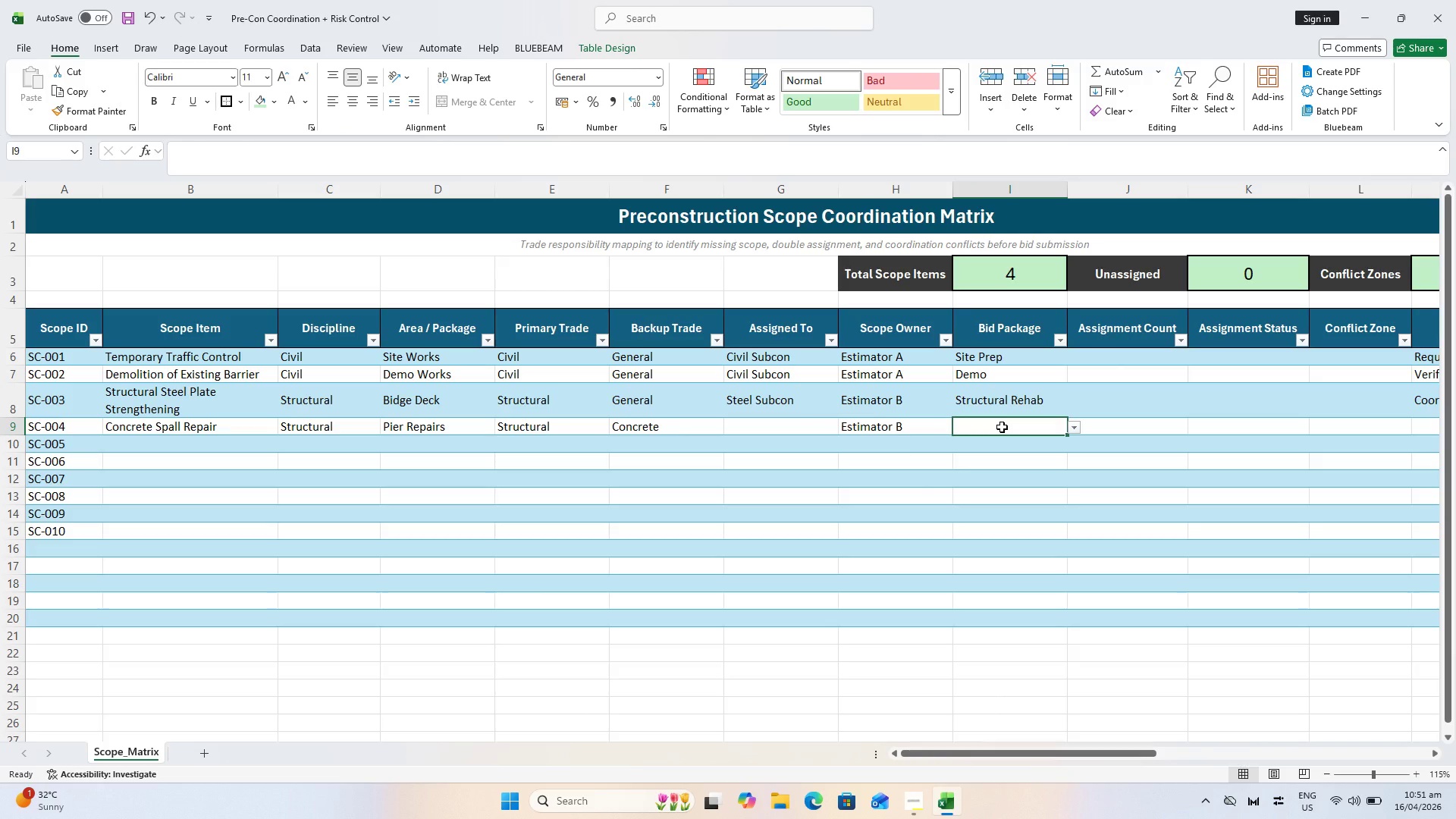 
left_click([1072, 428])
 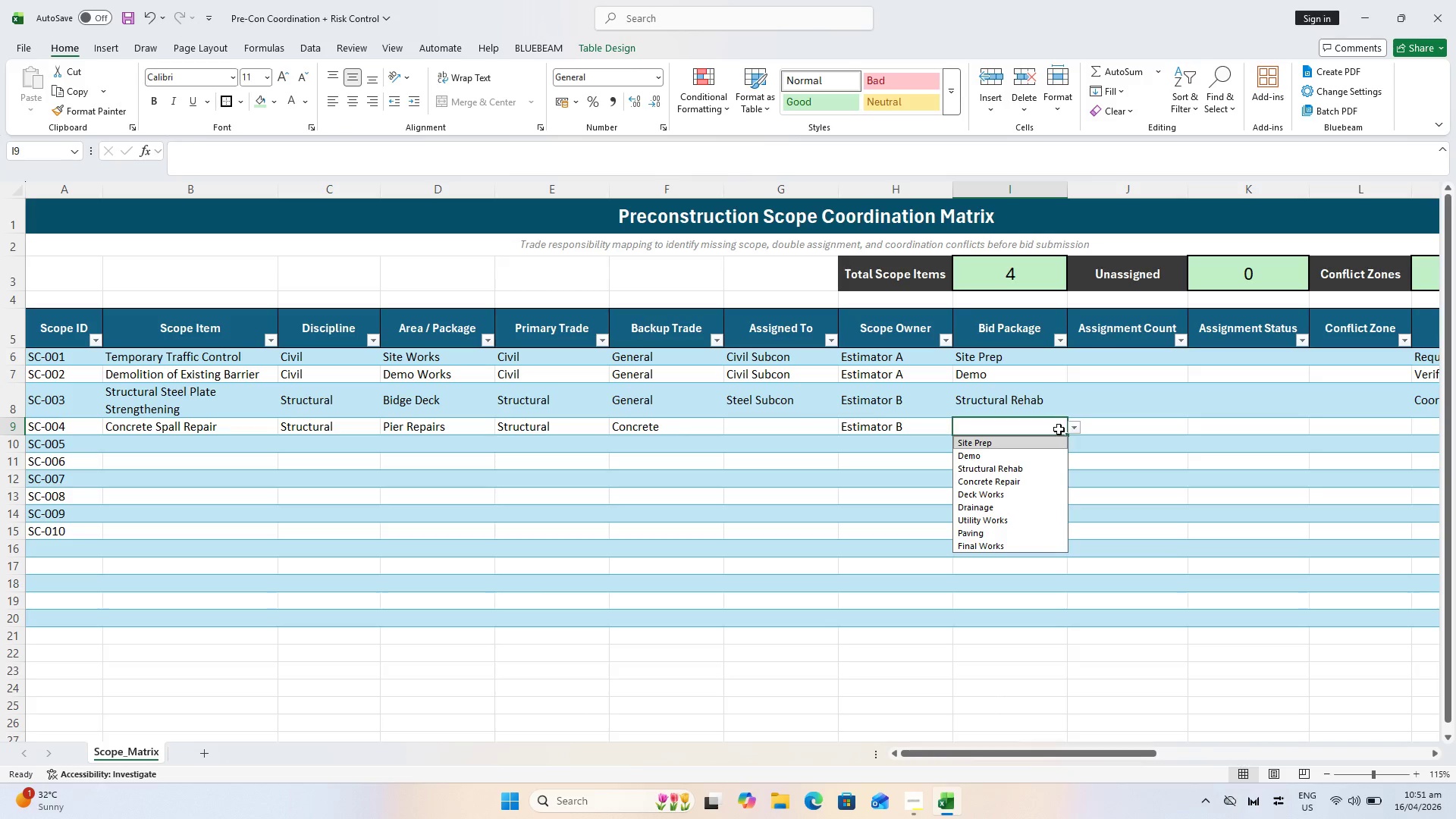 
wait(5.14)
 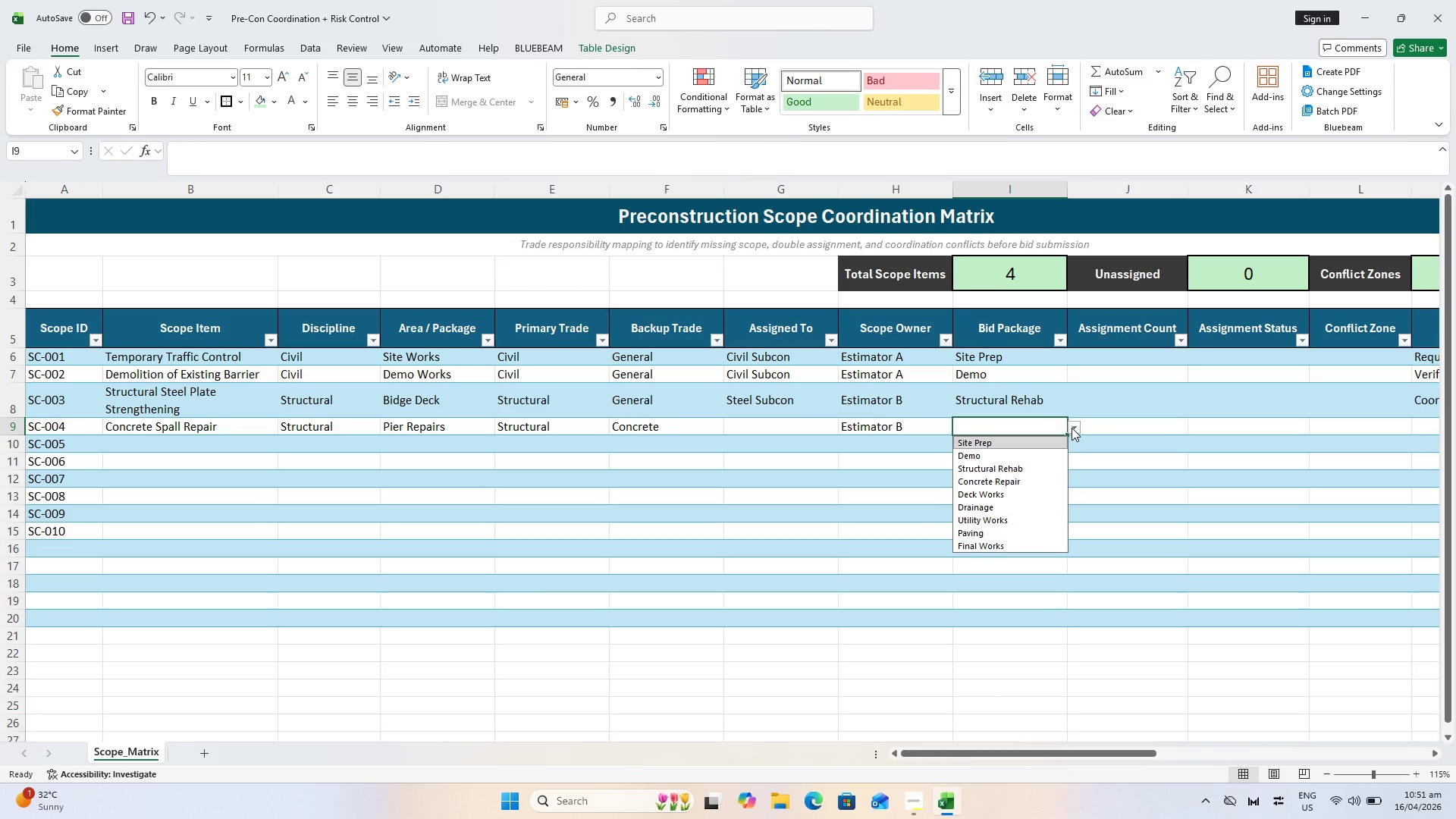 
left_click([1018, 481])
 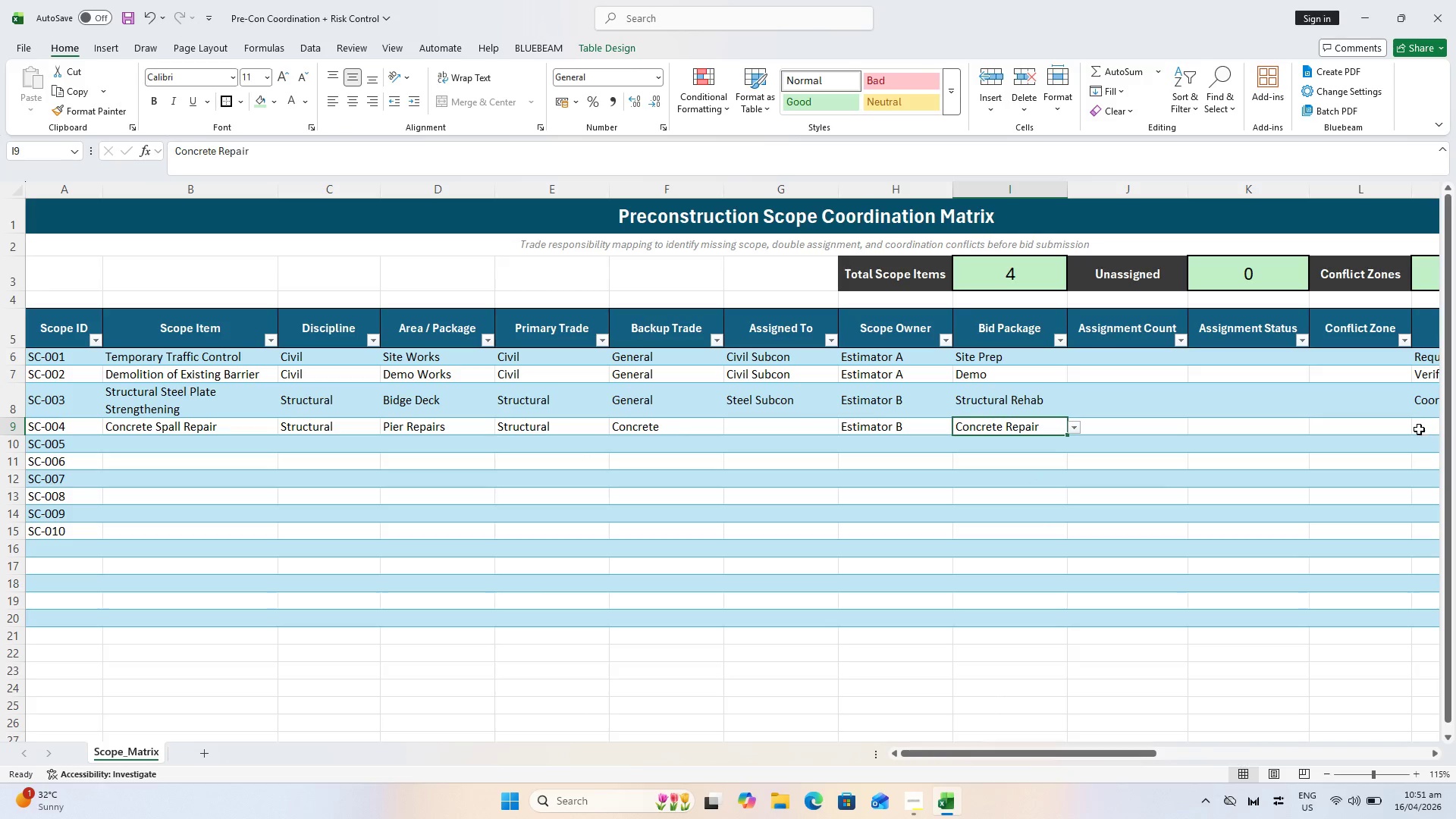 
left_click([1419, 429])
 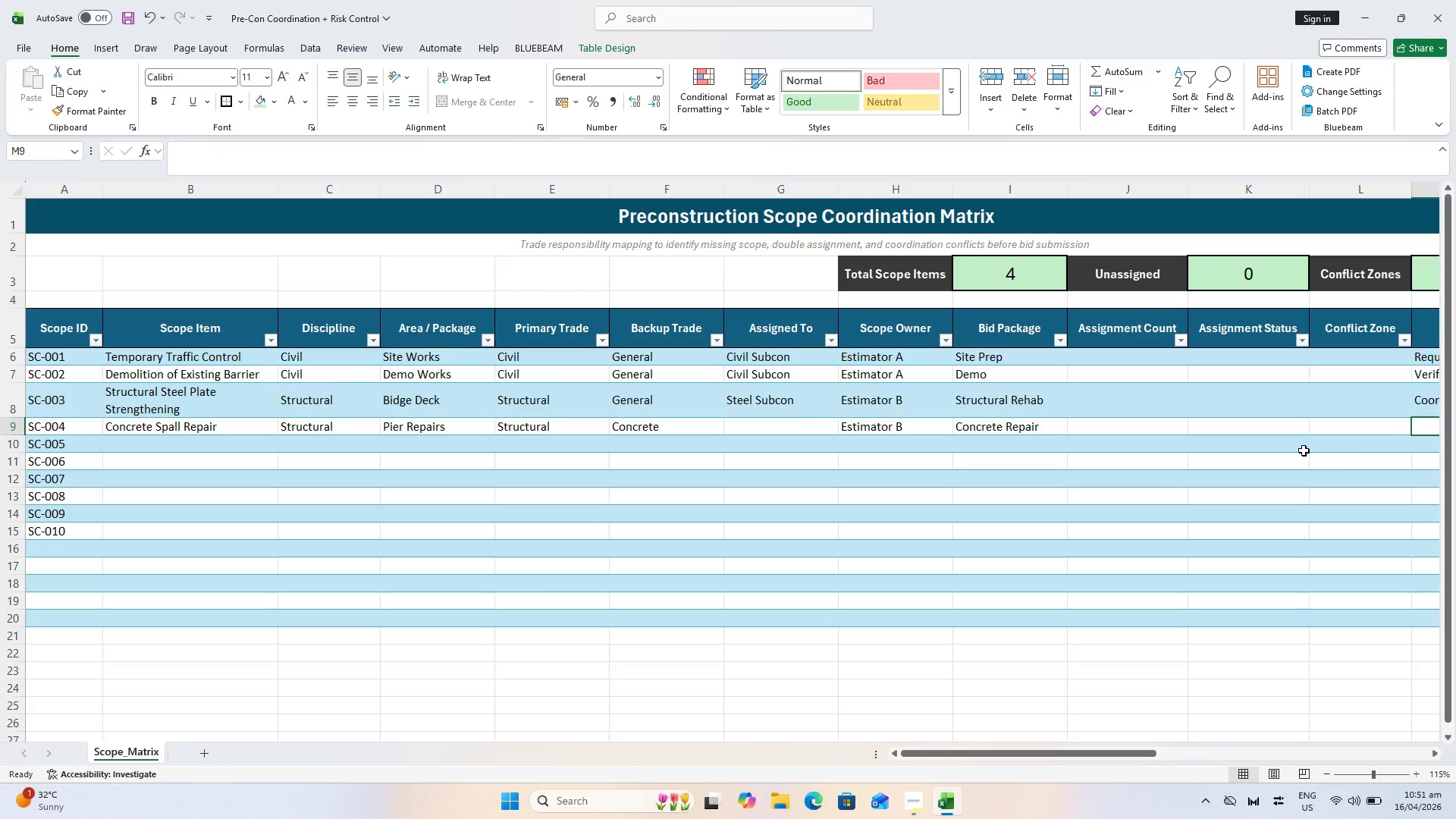 
type(Pending tras)
key(Backspace)
key(Backspace)
type(ade assignment)
 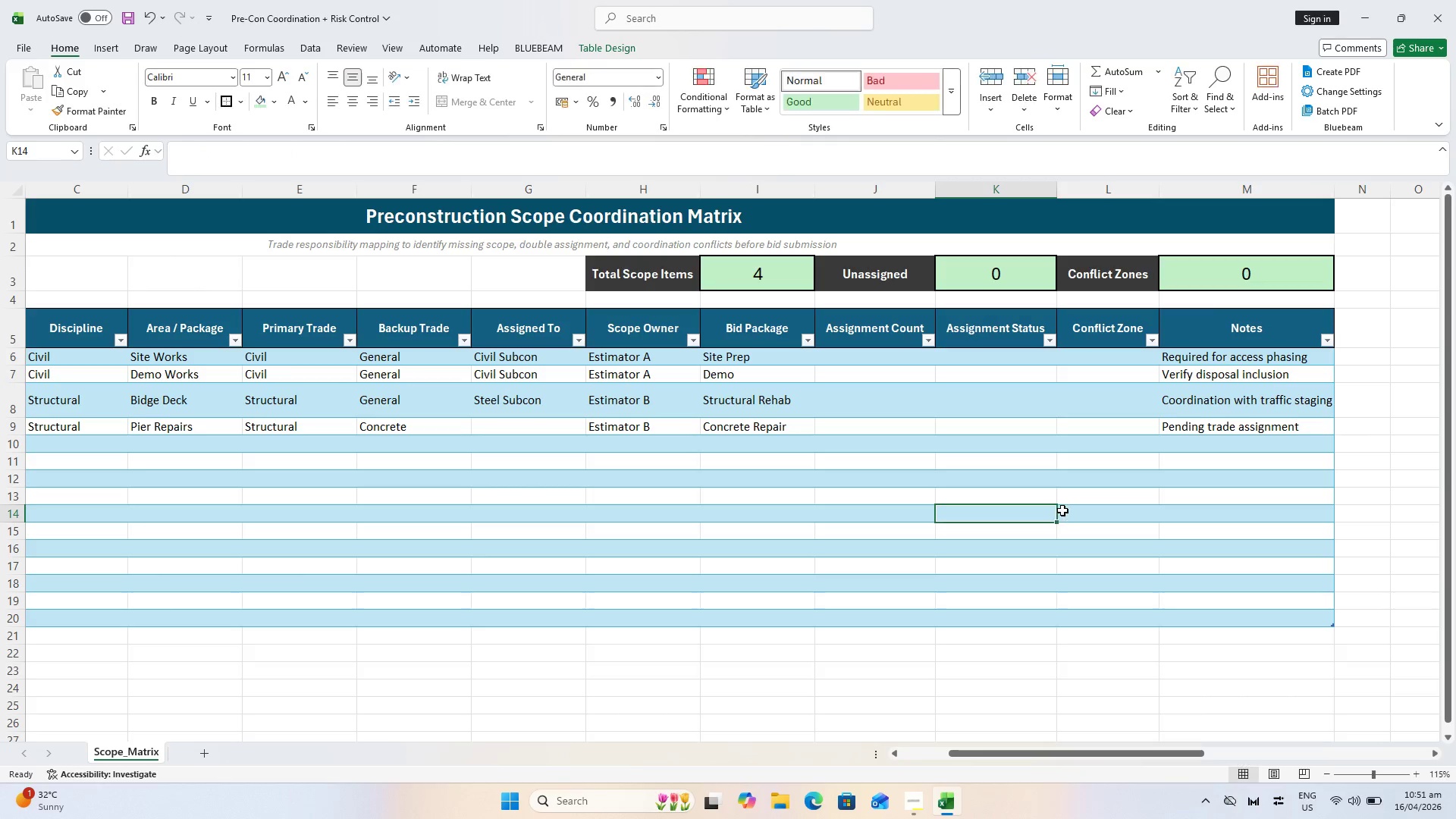 
key(Control+S)
 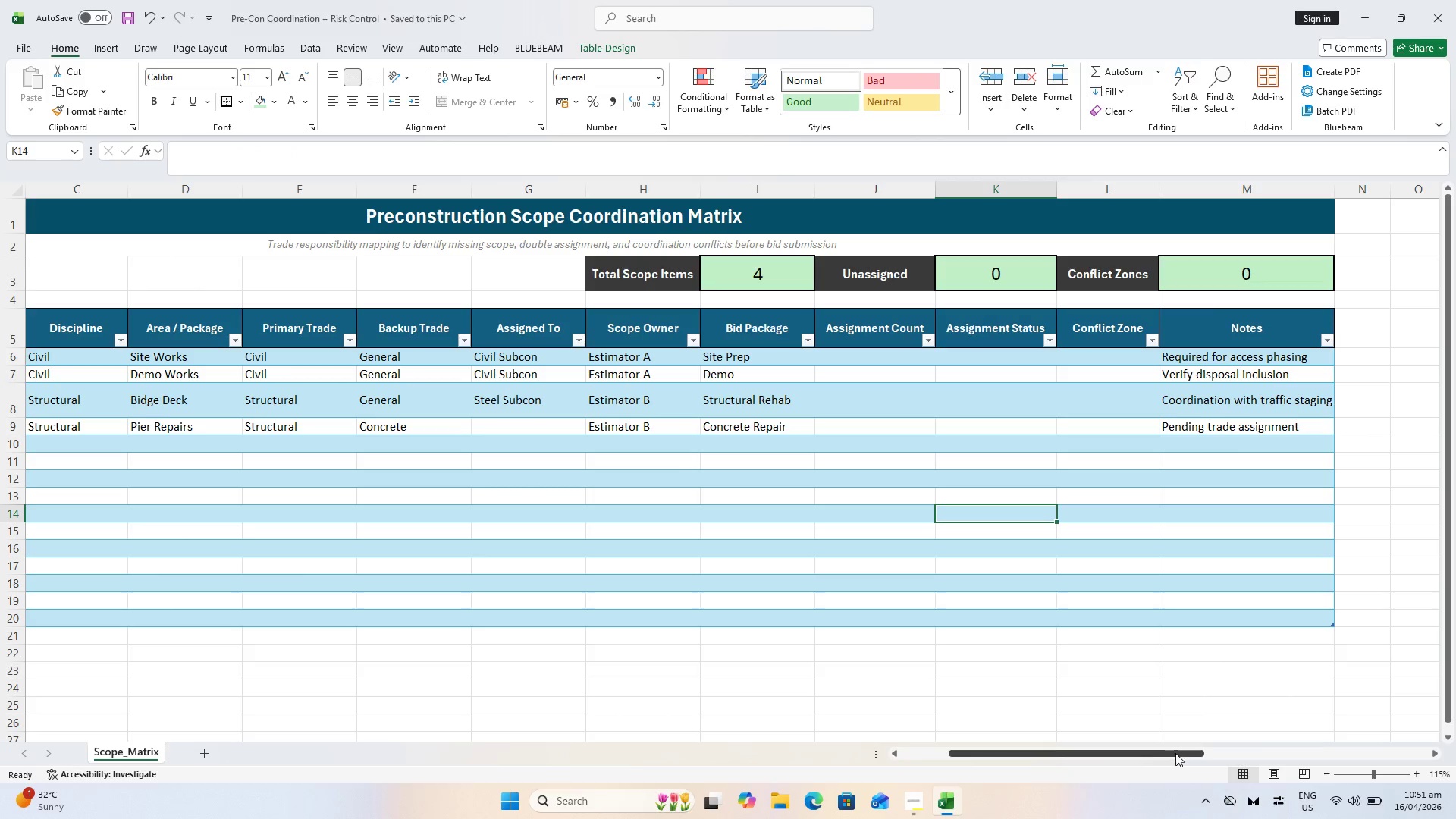 
left_click_drag(start_coordinate=[1175, 753], to_coordinate=[897, 719])
 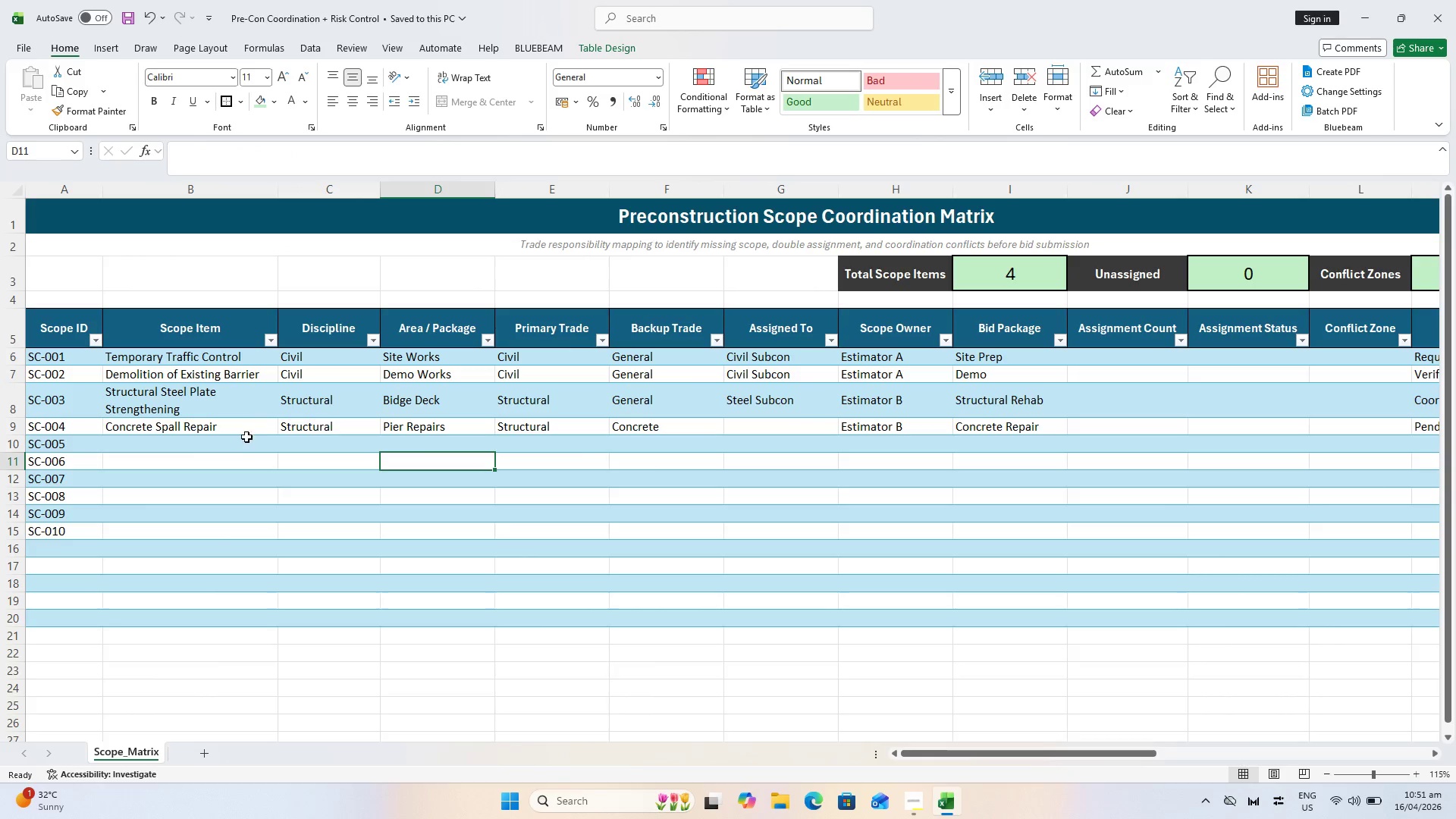 
left_click([239, 454])
 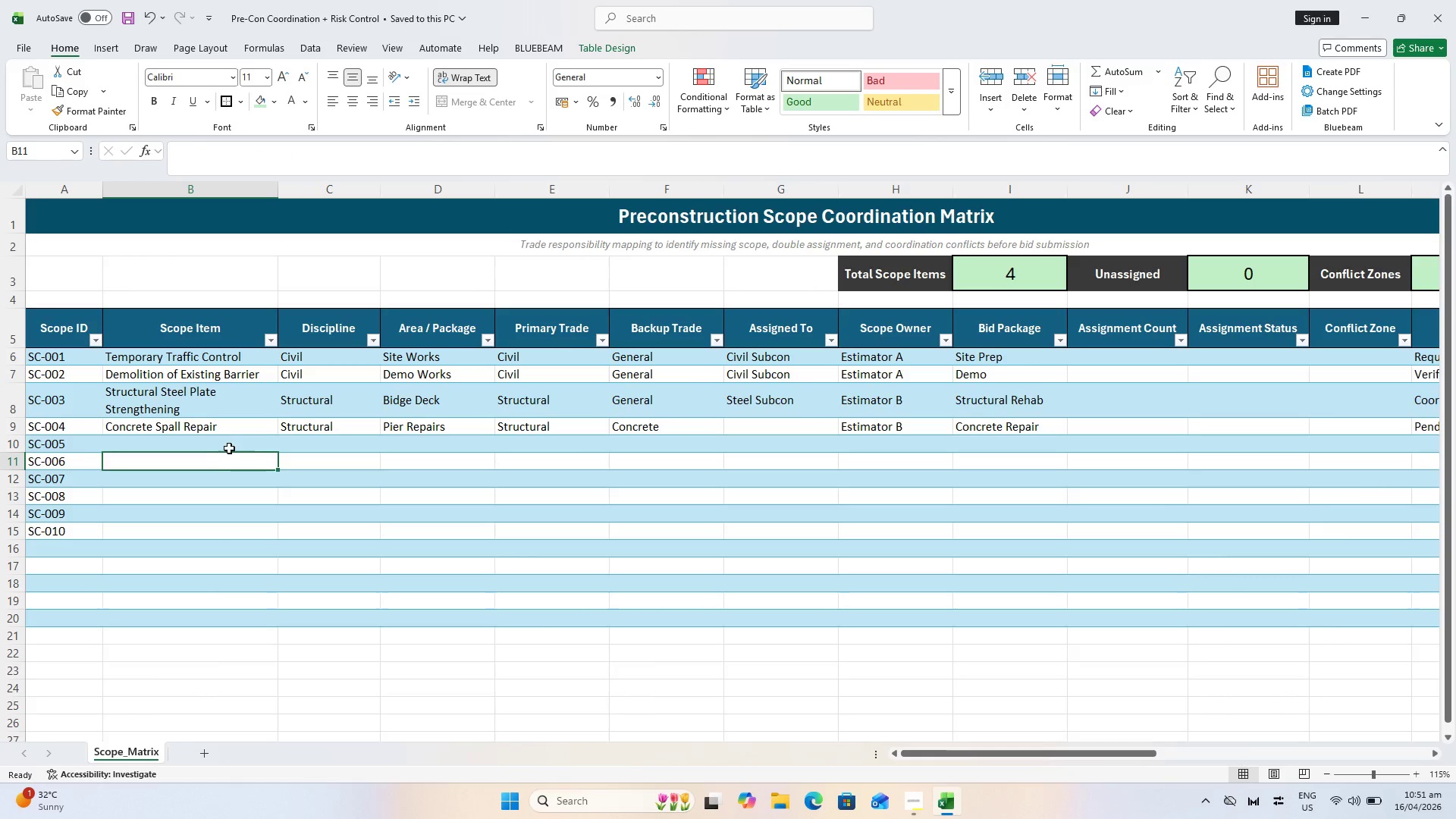 
left_click([225, 447])
 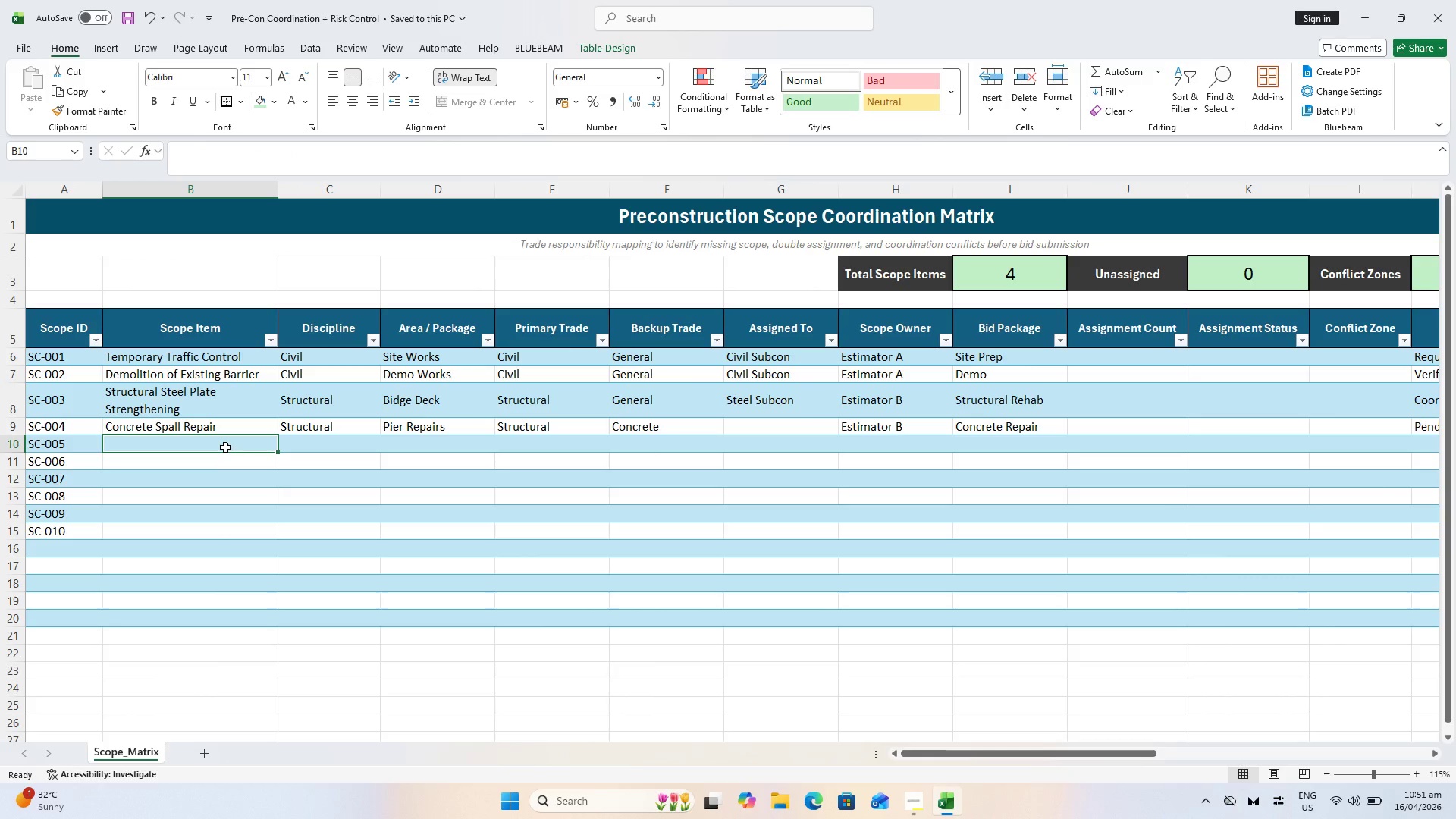 
key(Control+S)
 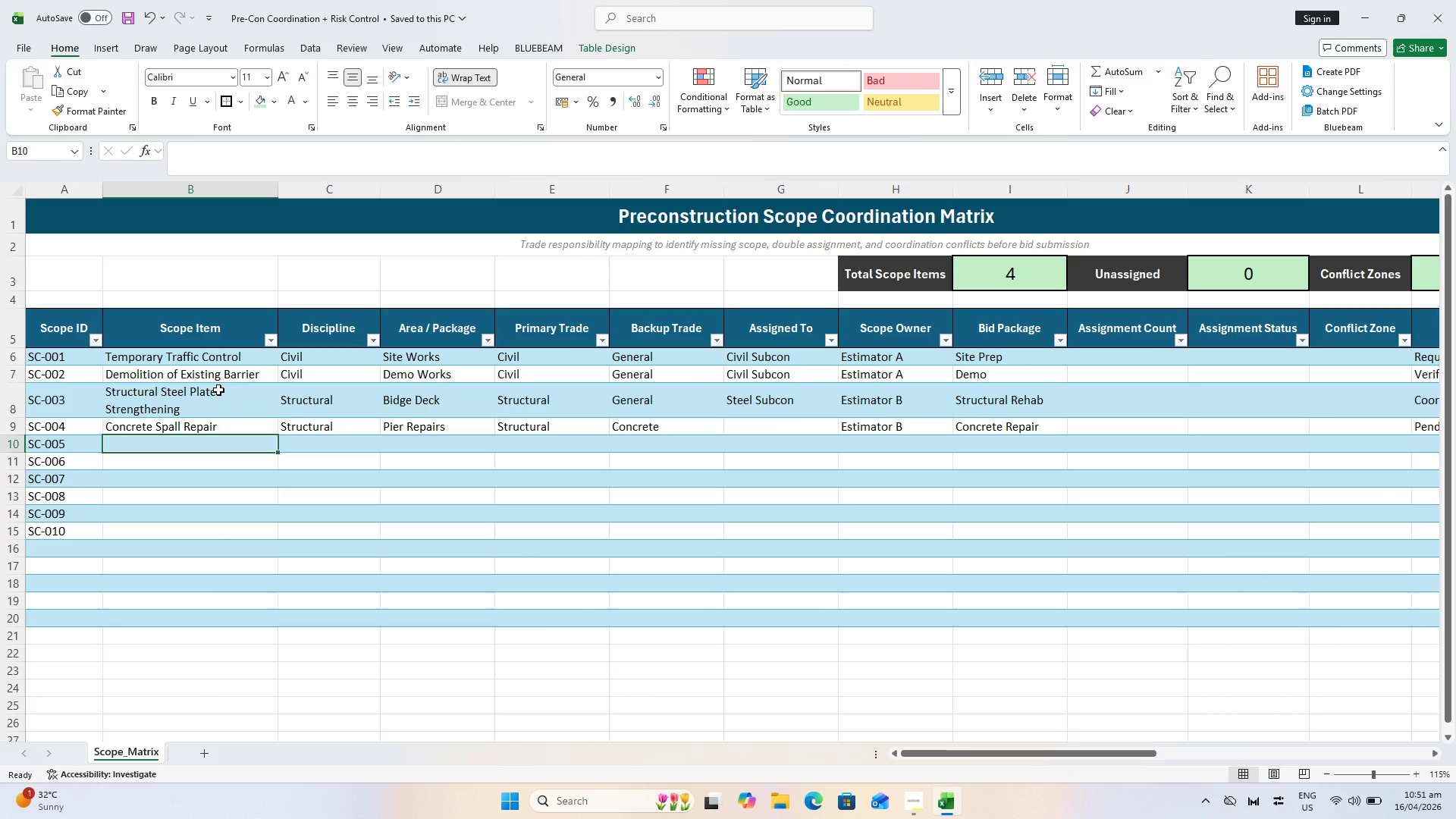 
wait(5.45)
 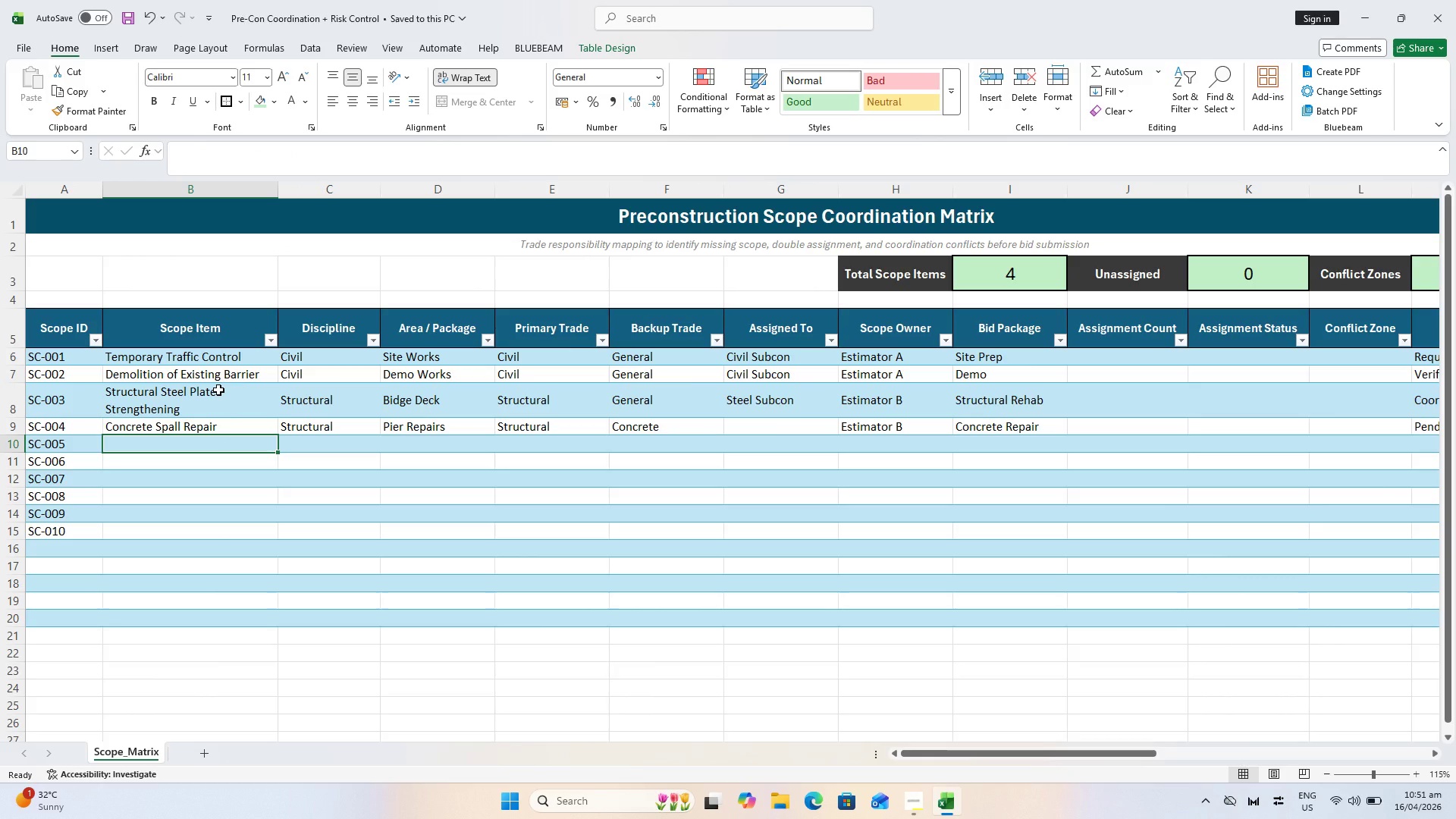 
type(Bearing Replacement)
 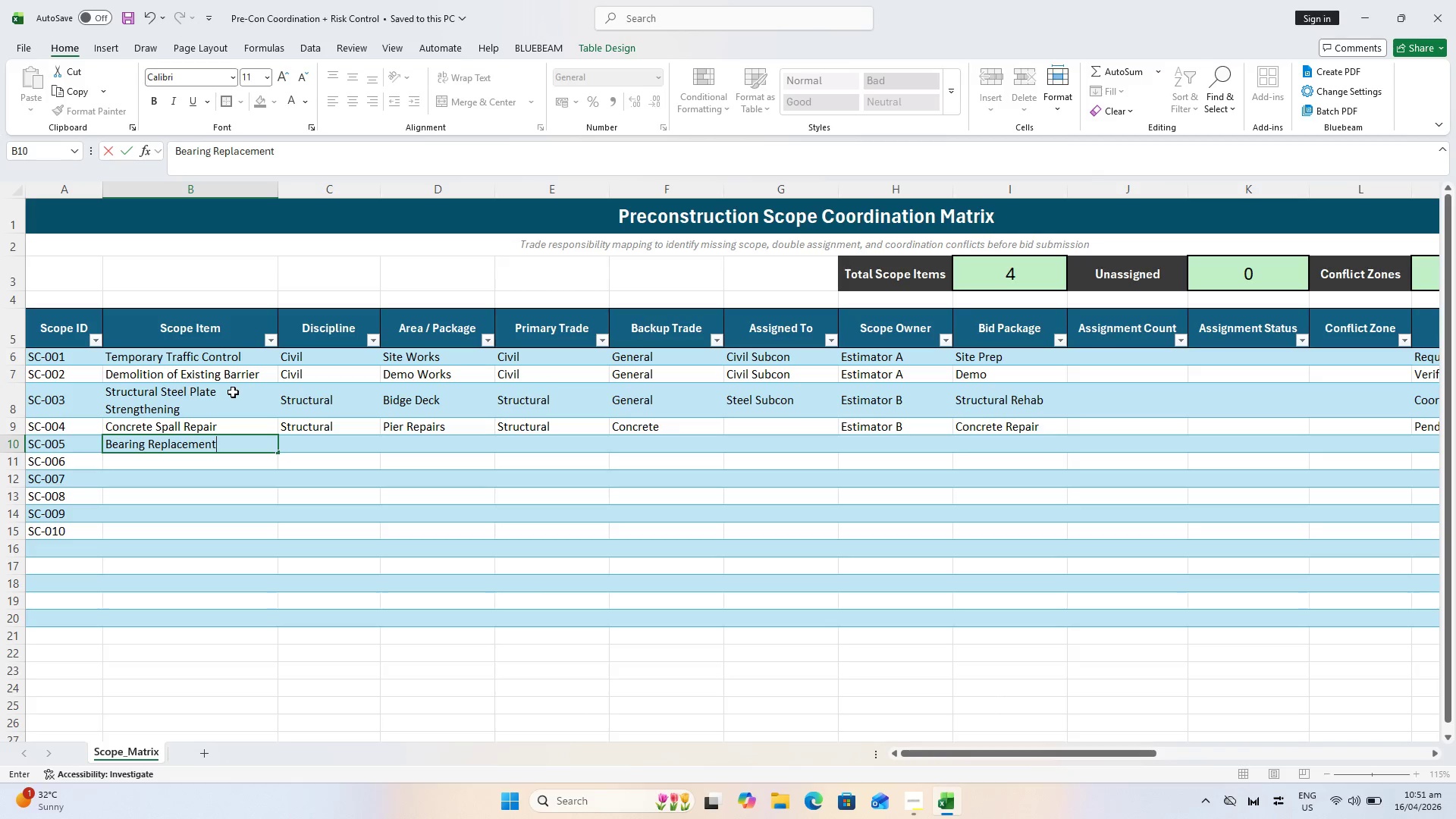 
key(ArrowRight)
 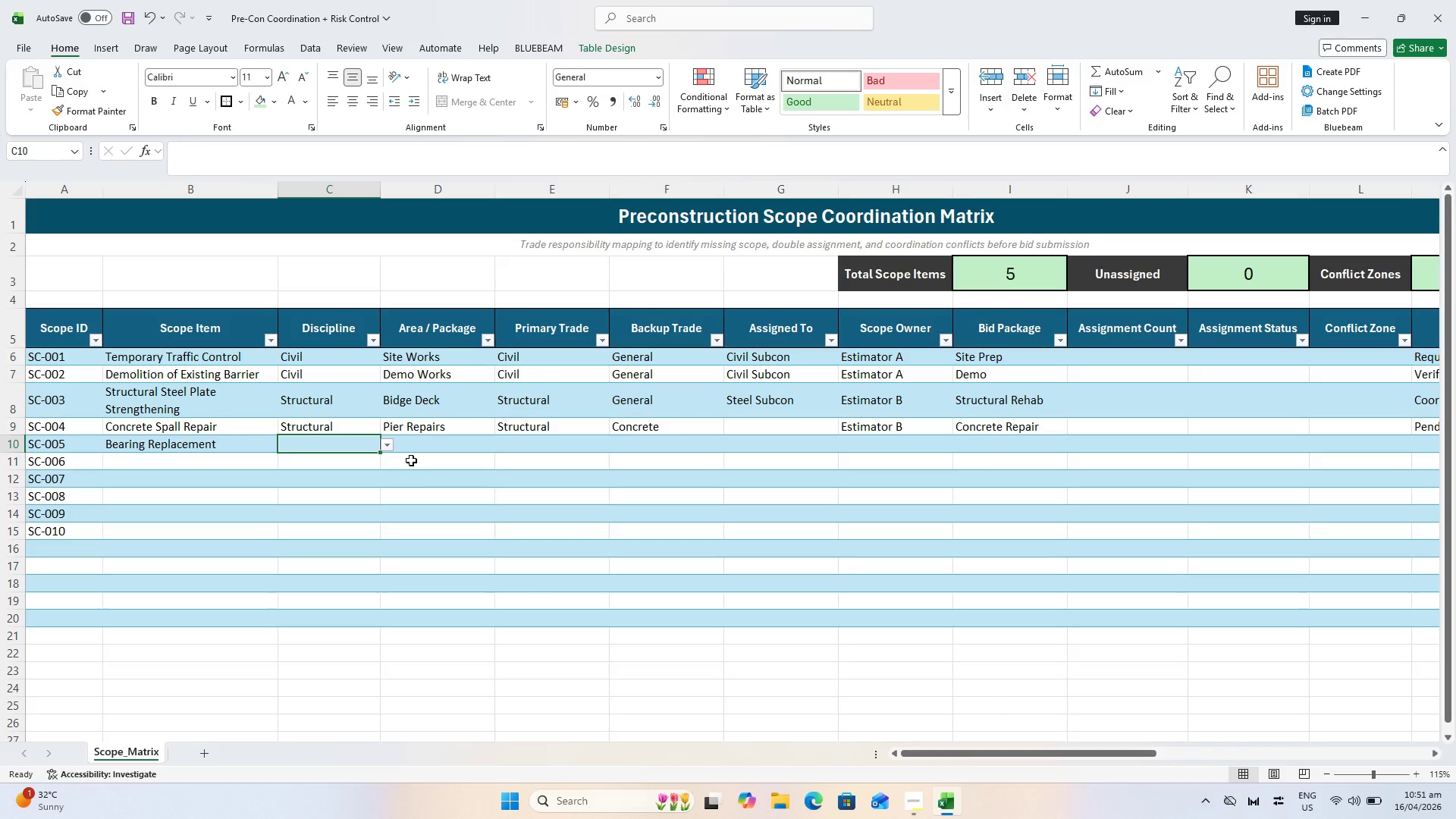 
left_click([387, 447])
 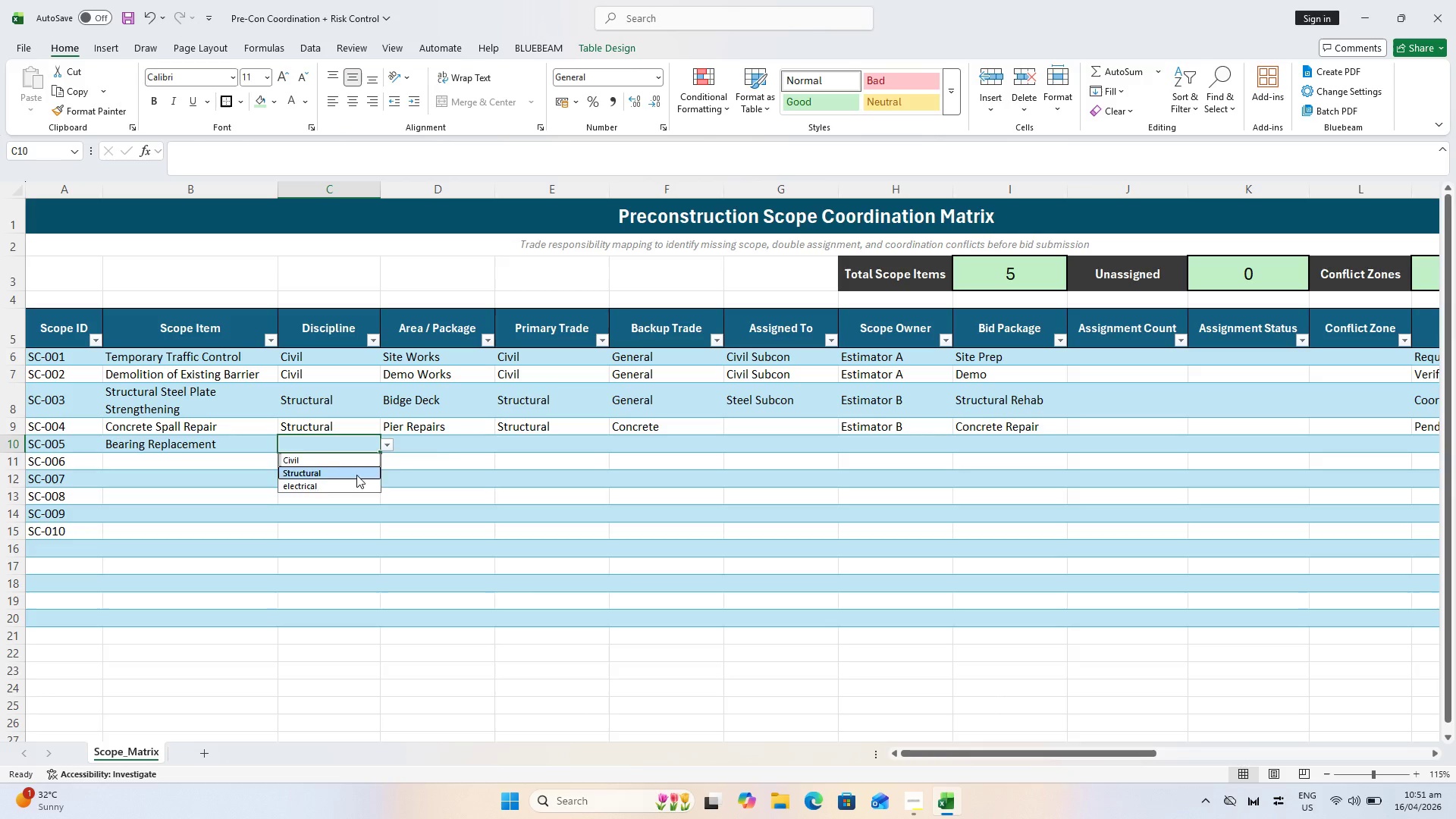 
double_click([446, 447])
 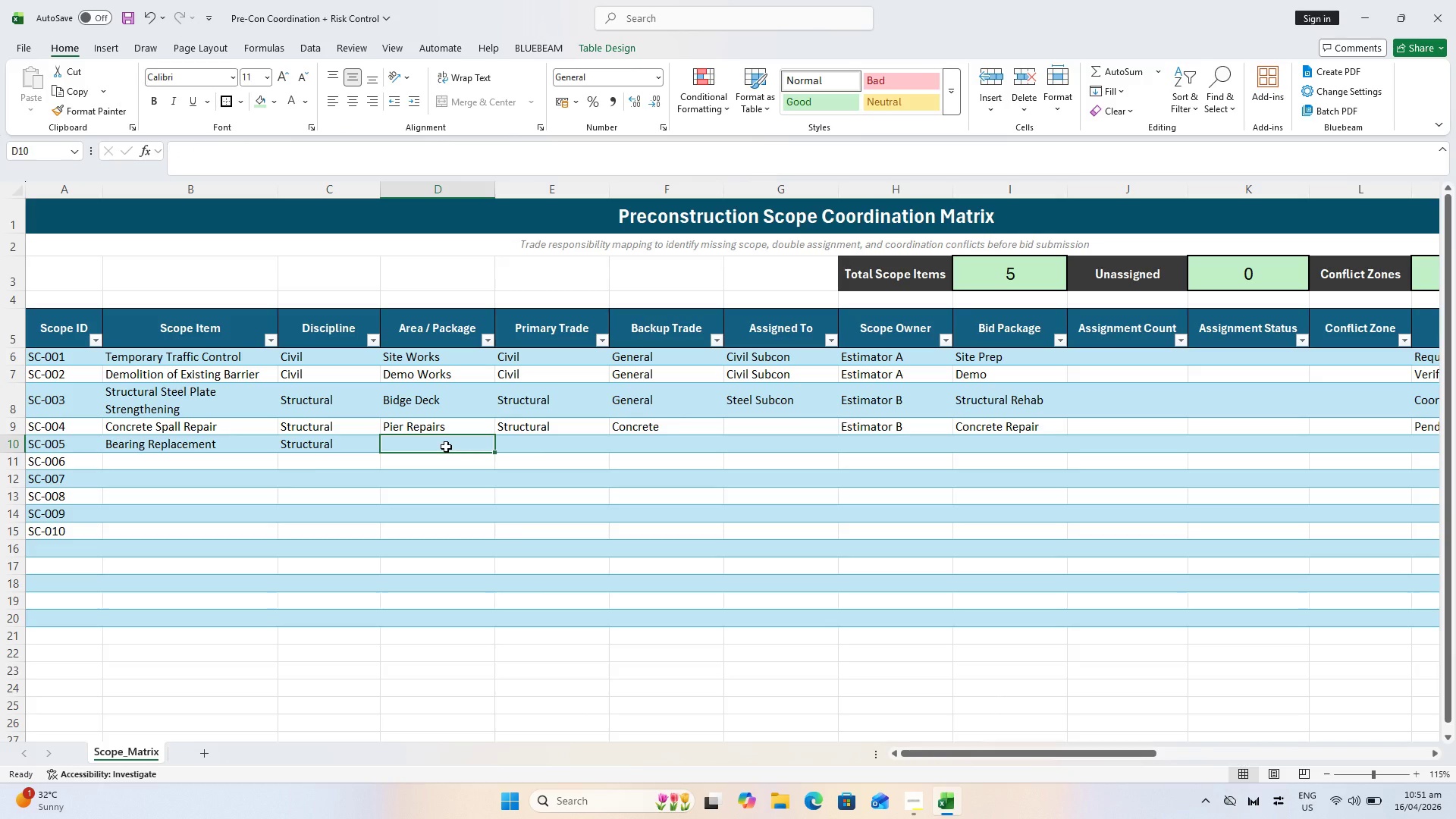 
type(Bi)
key(Backspace)
type(ri)
key(Backspace)
key(Backspace)
key(Backspace)
type(t)
key(Backspace)
type(ridge Beartinfg)
key(Backspace)
 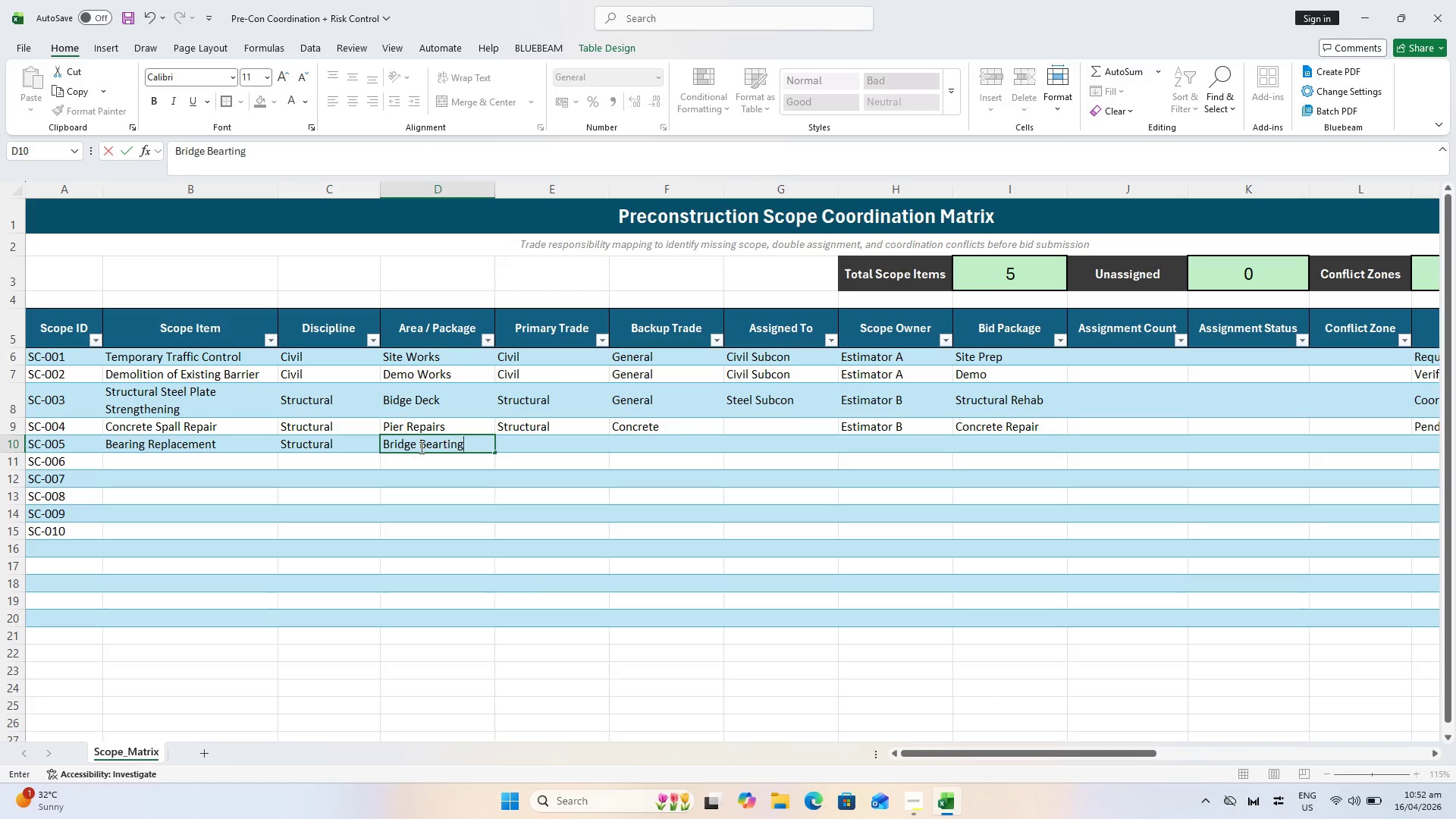 
key(S)
 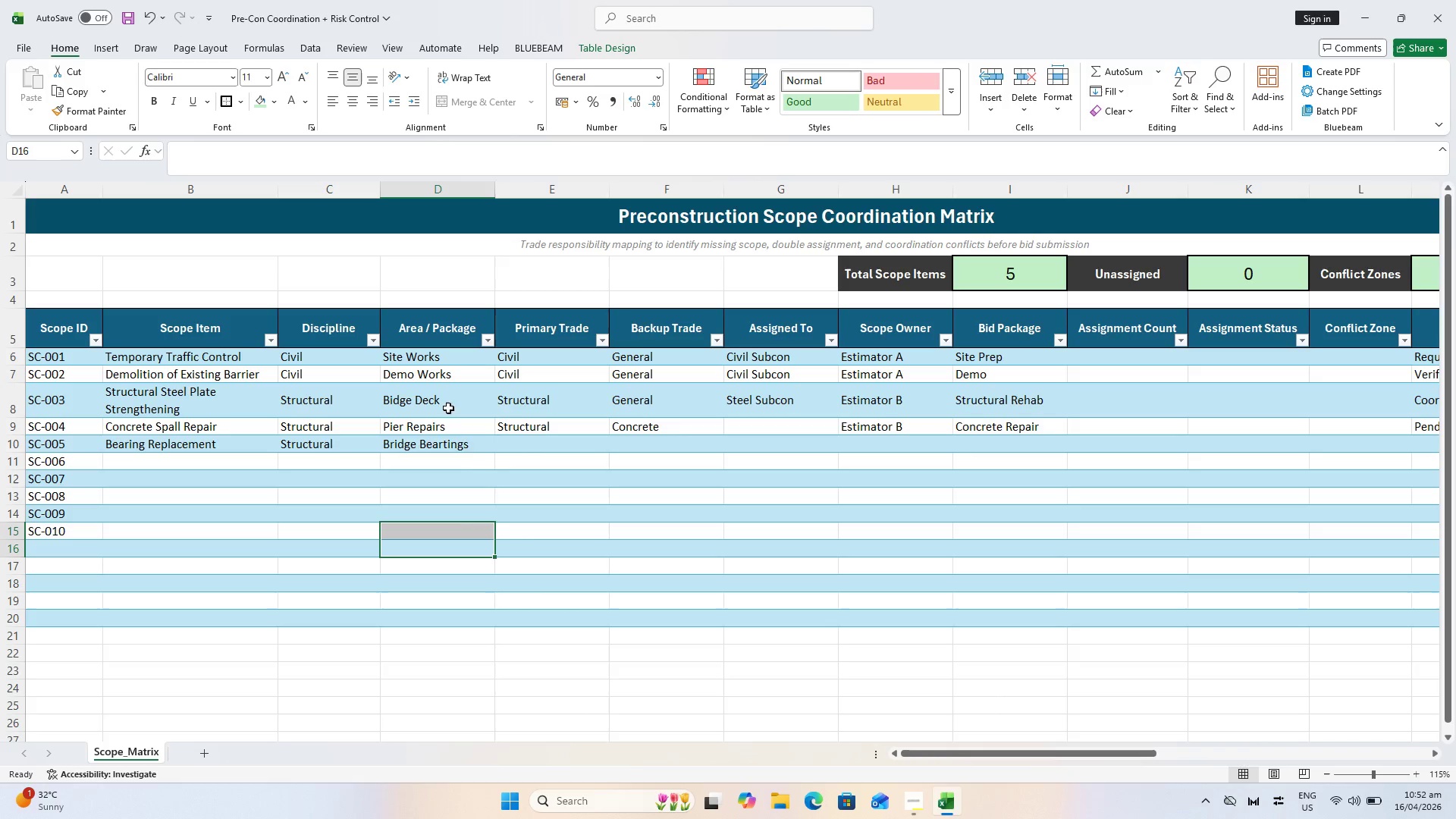 
left_click([451, 450])
 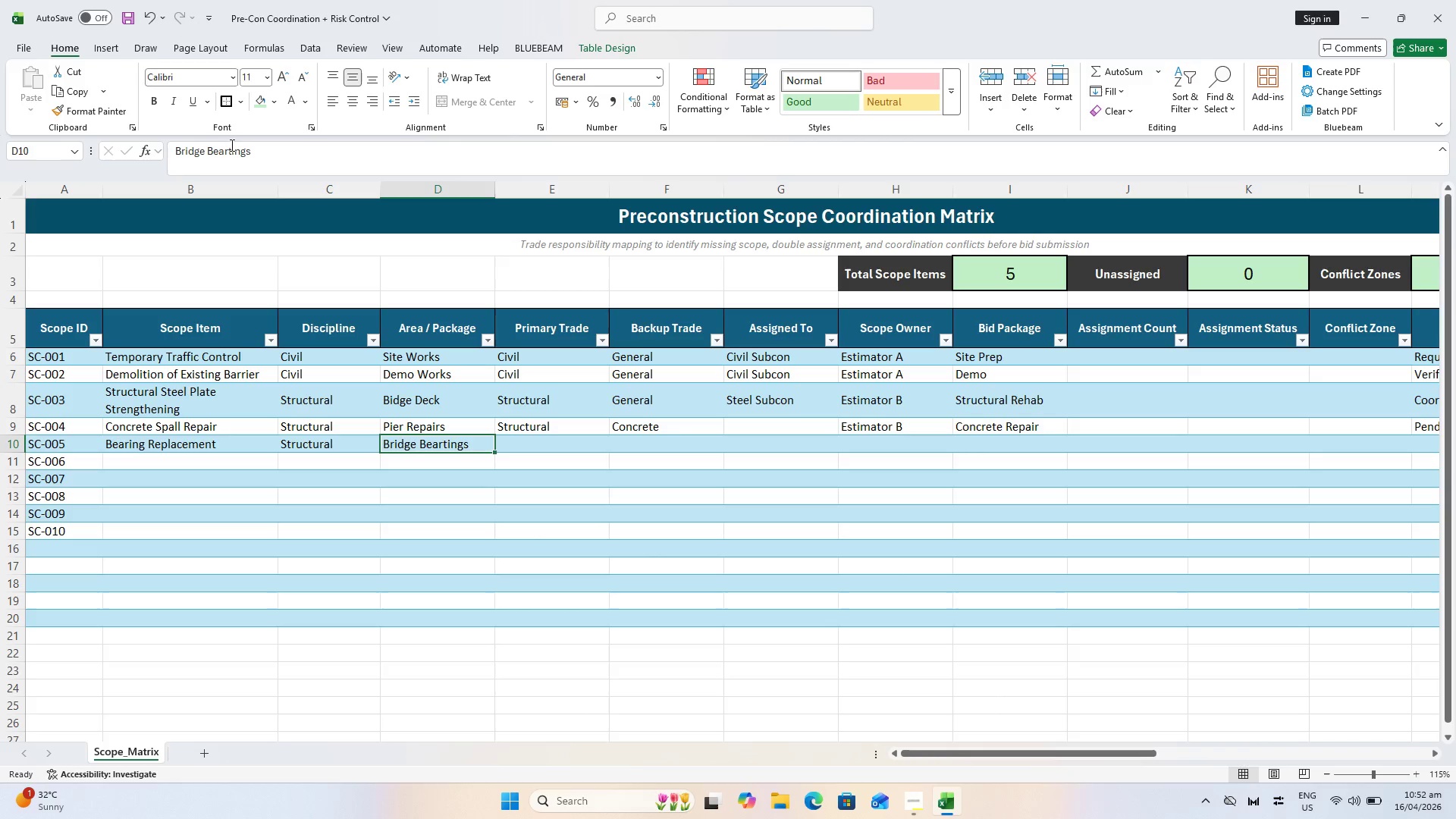 
left_click([228, 145])
 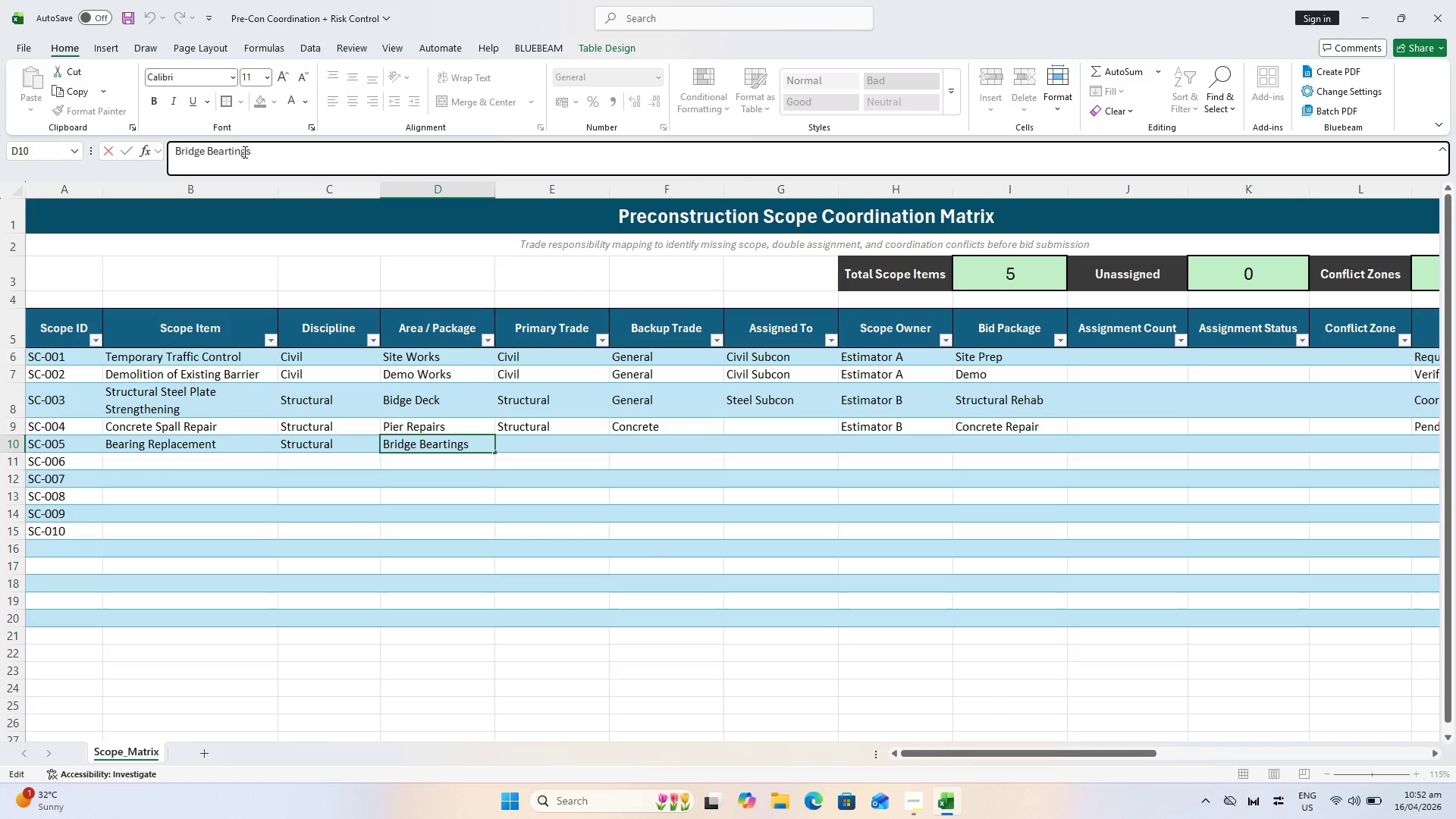 
key(ArrowRight)
 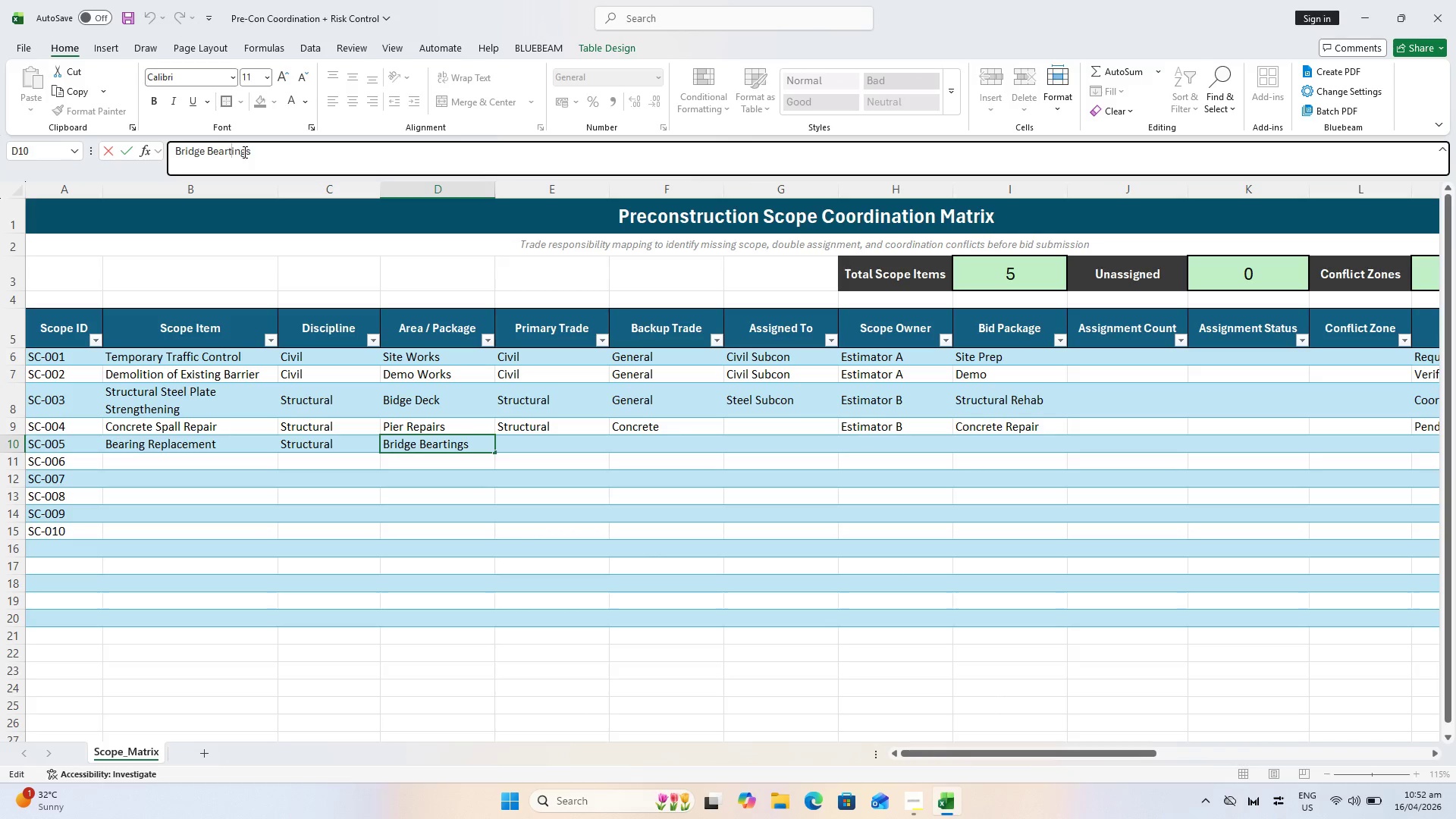 
key(Backspace)
 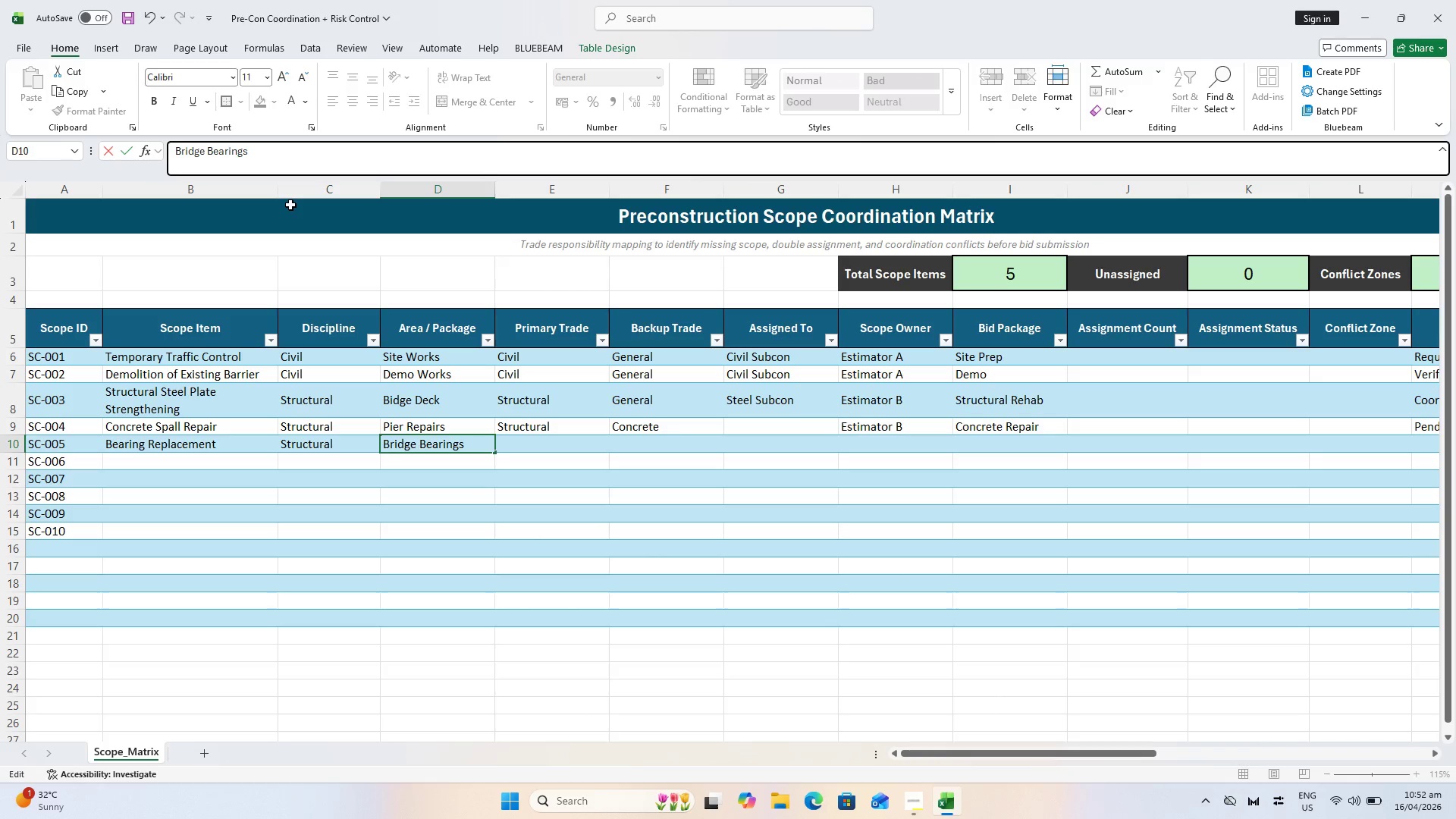 
key(Enter)
 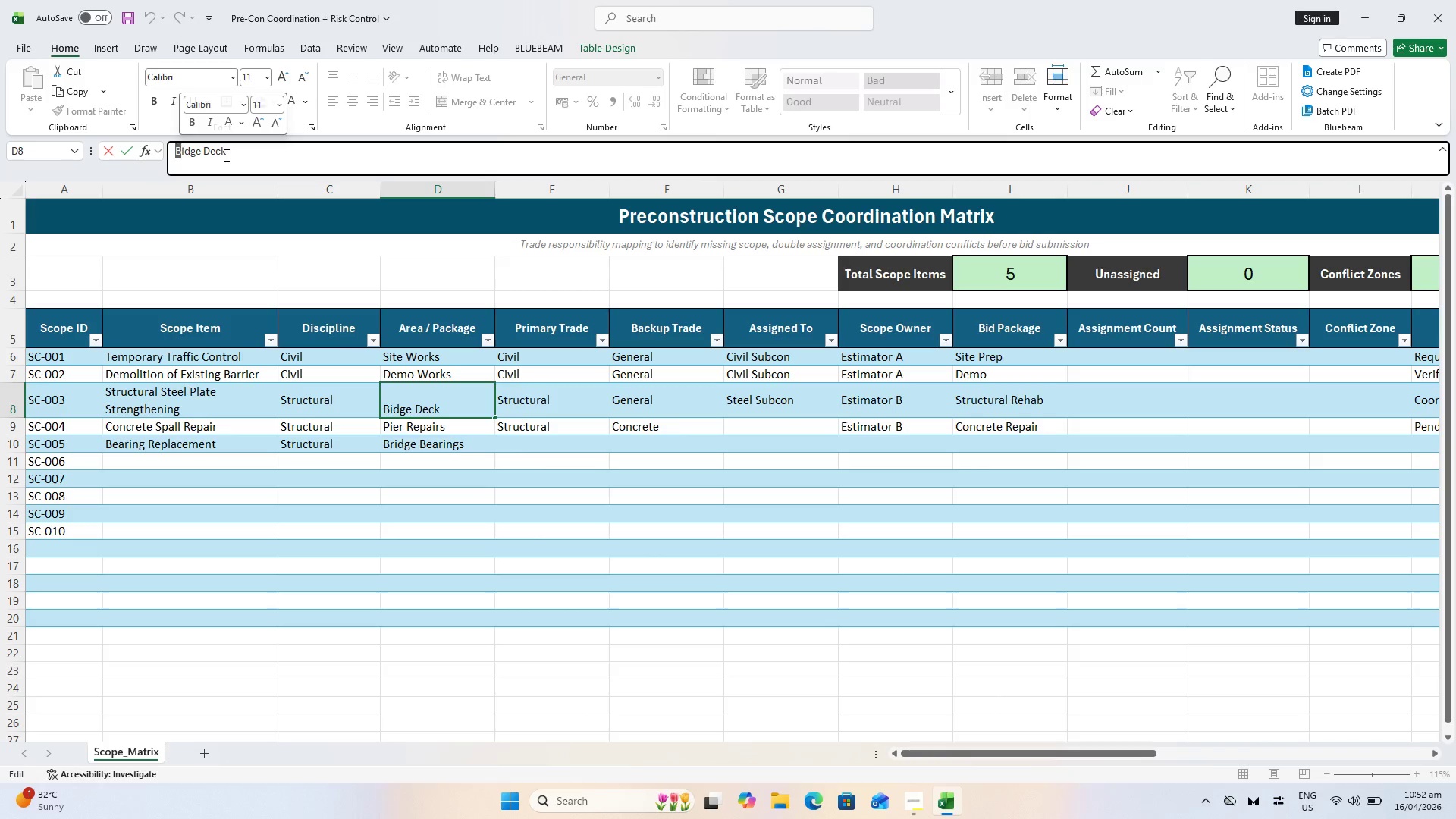 
type(Br)
 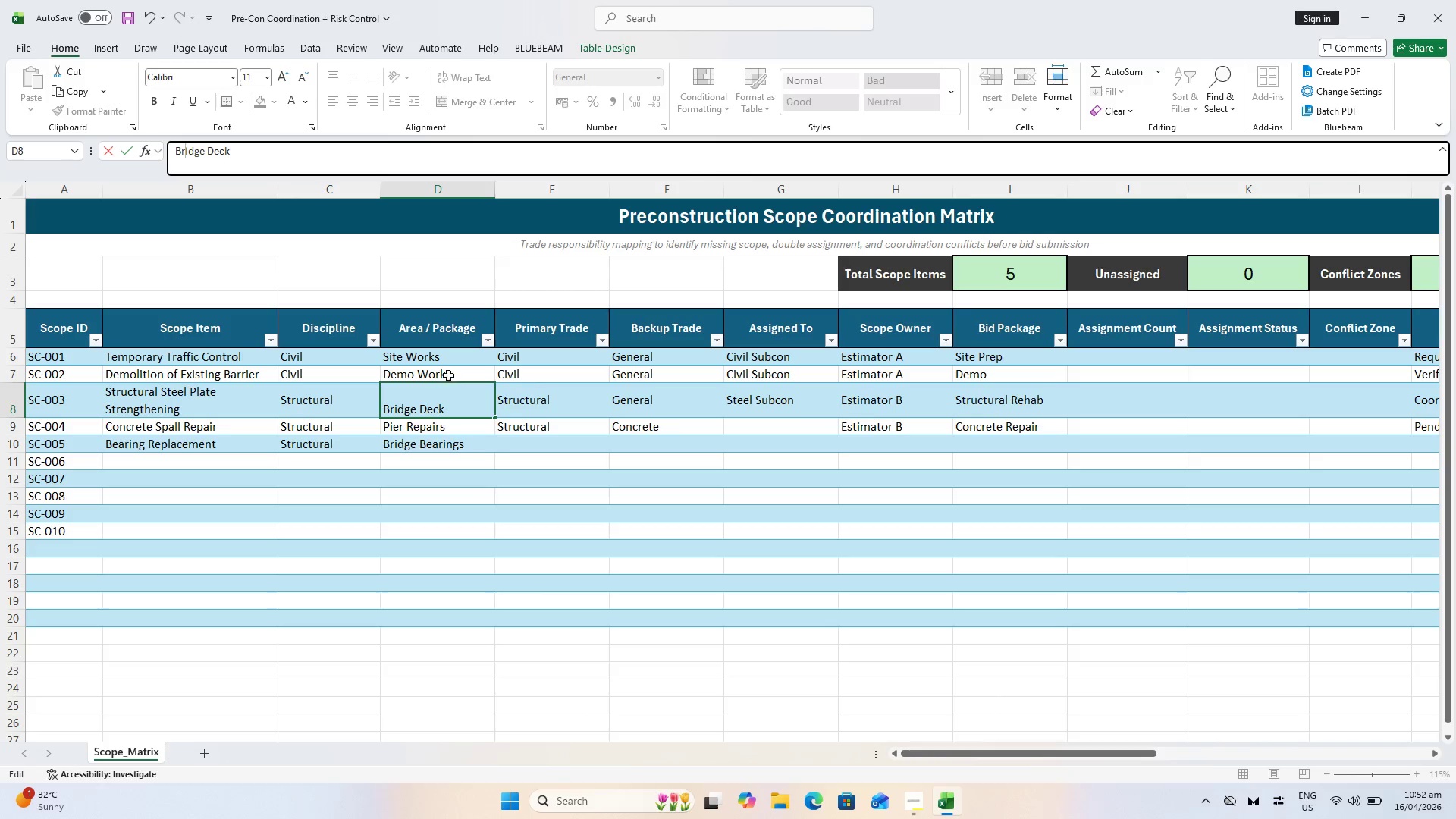 
key(Enter)
 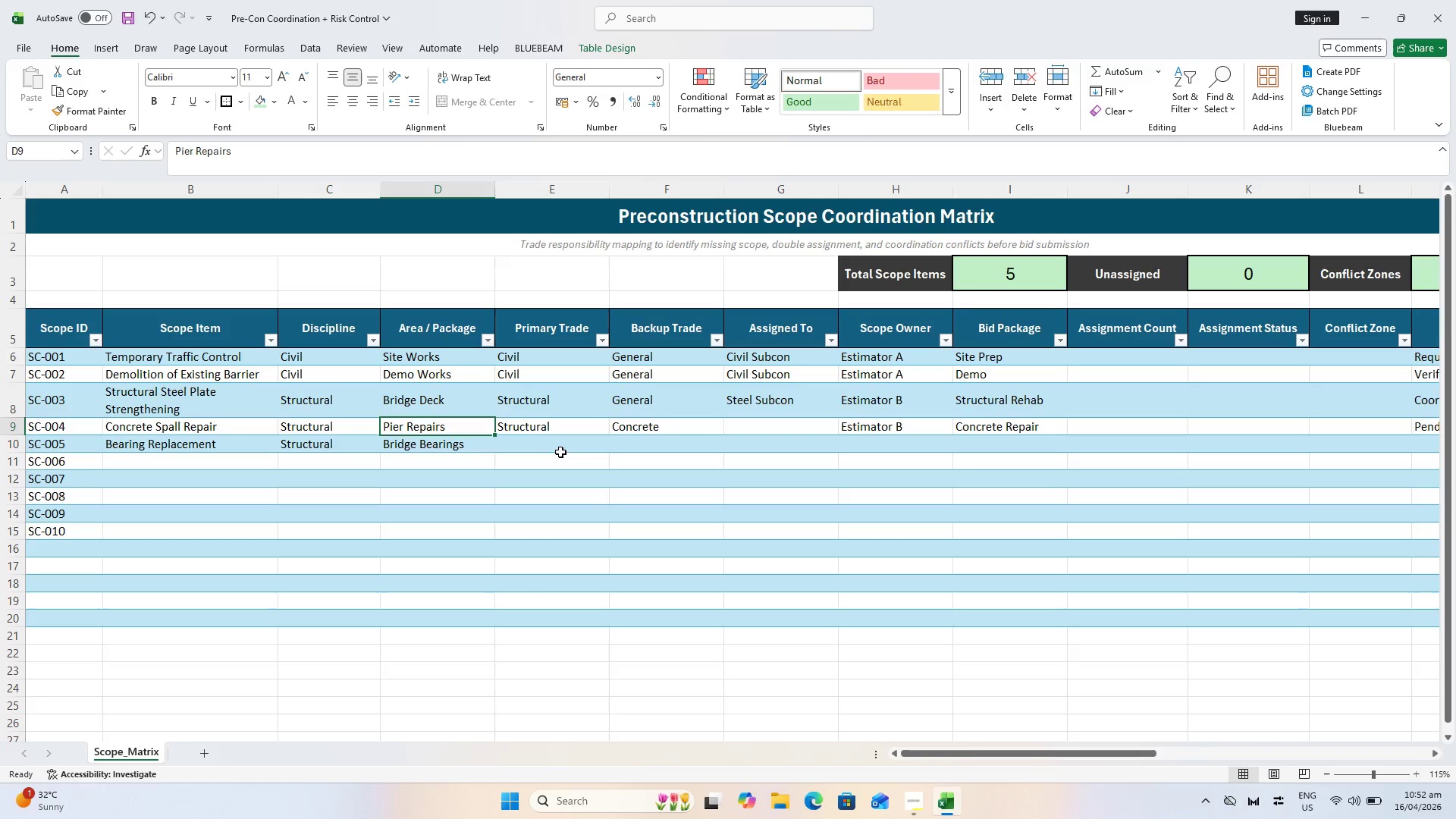 
left_click([560, 452])
 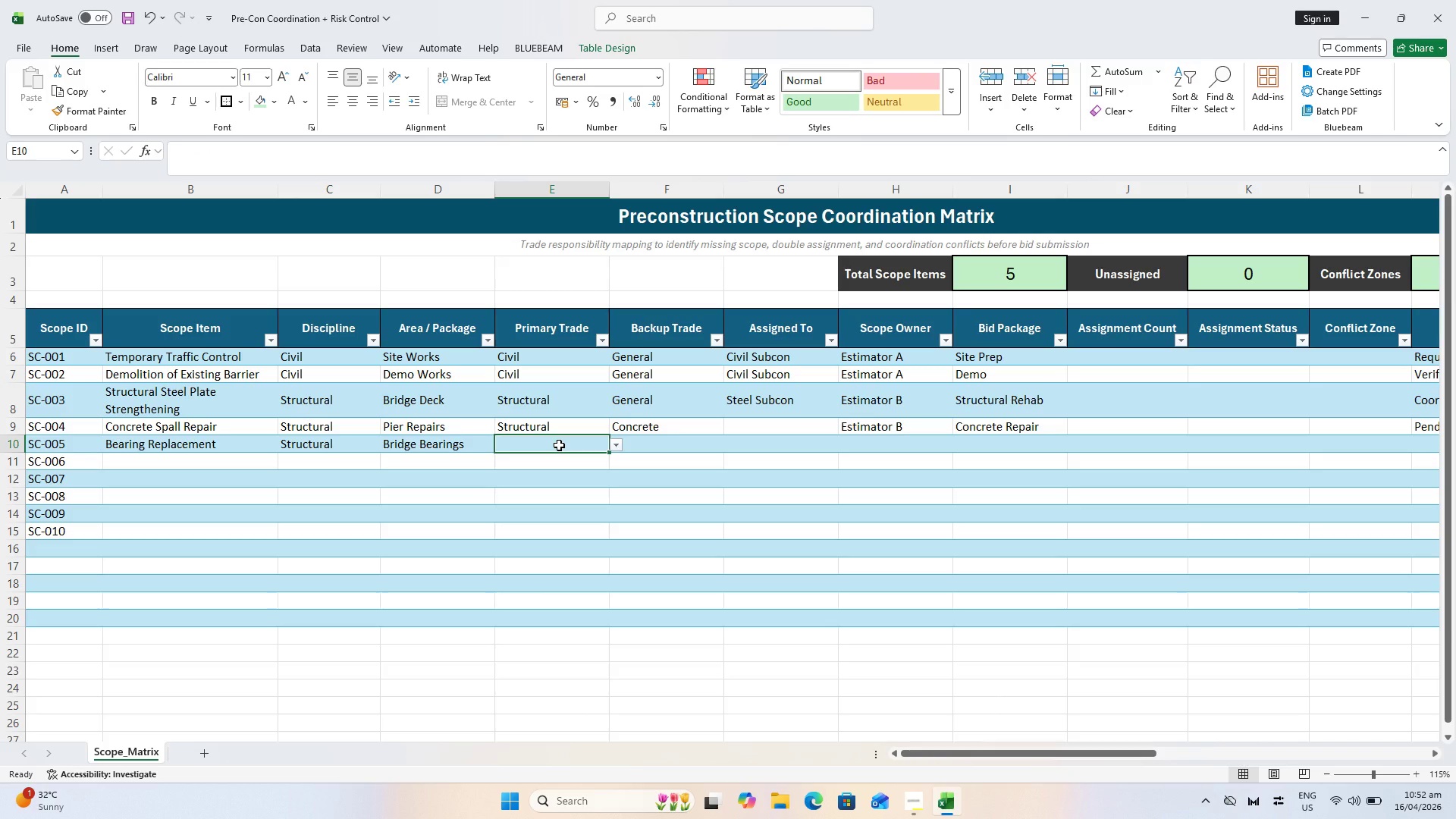 
key(Control+S)
 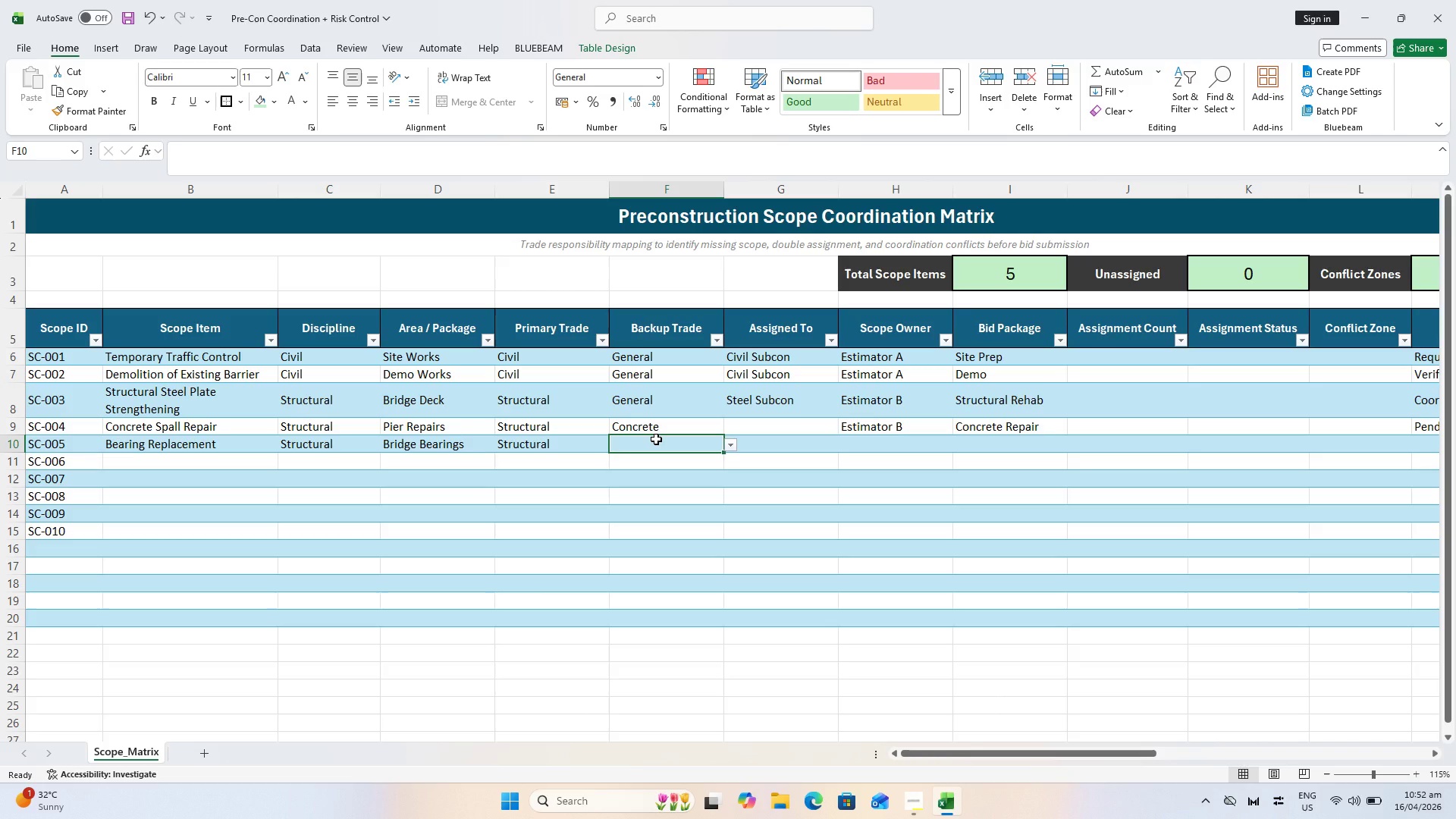 
wait(6.42)
 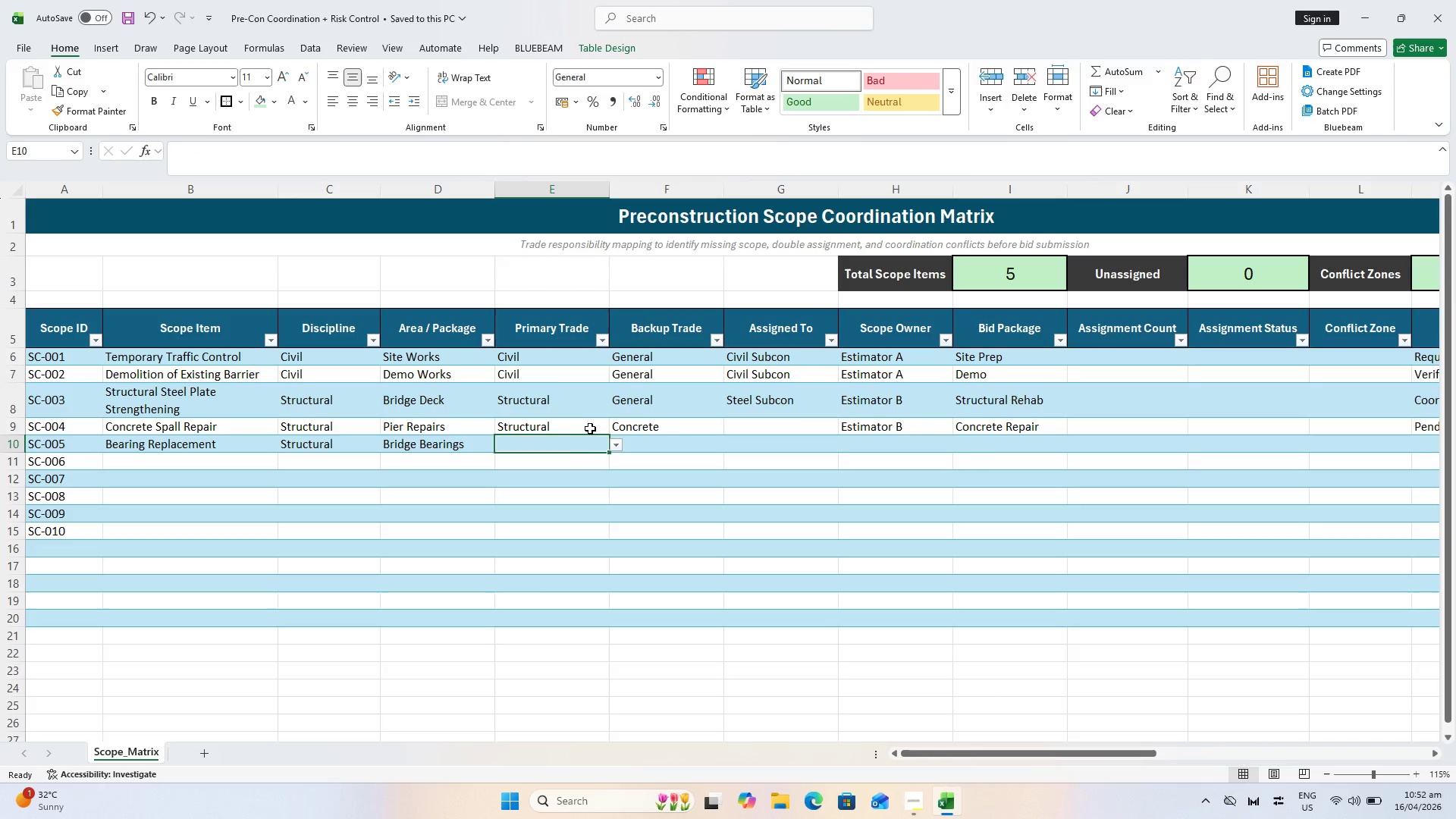 
type(Mechan)
 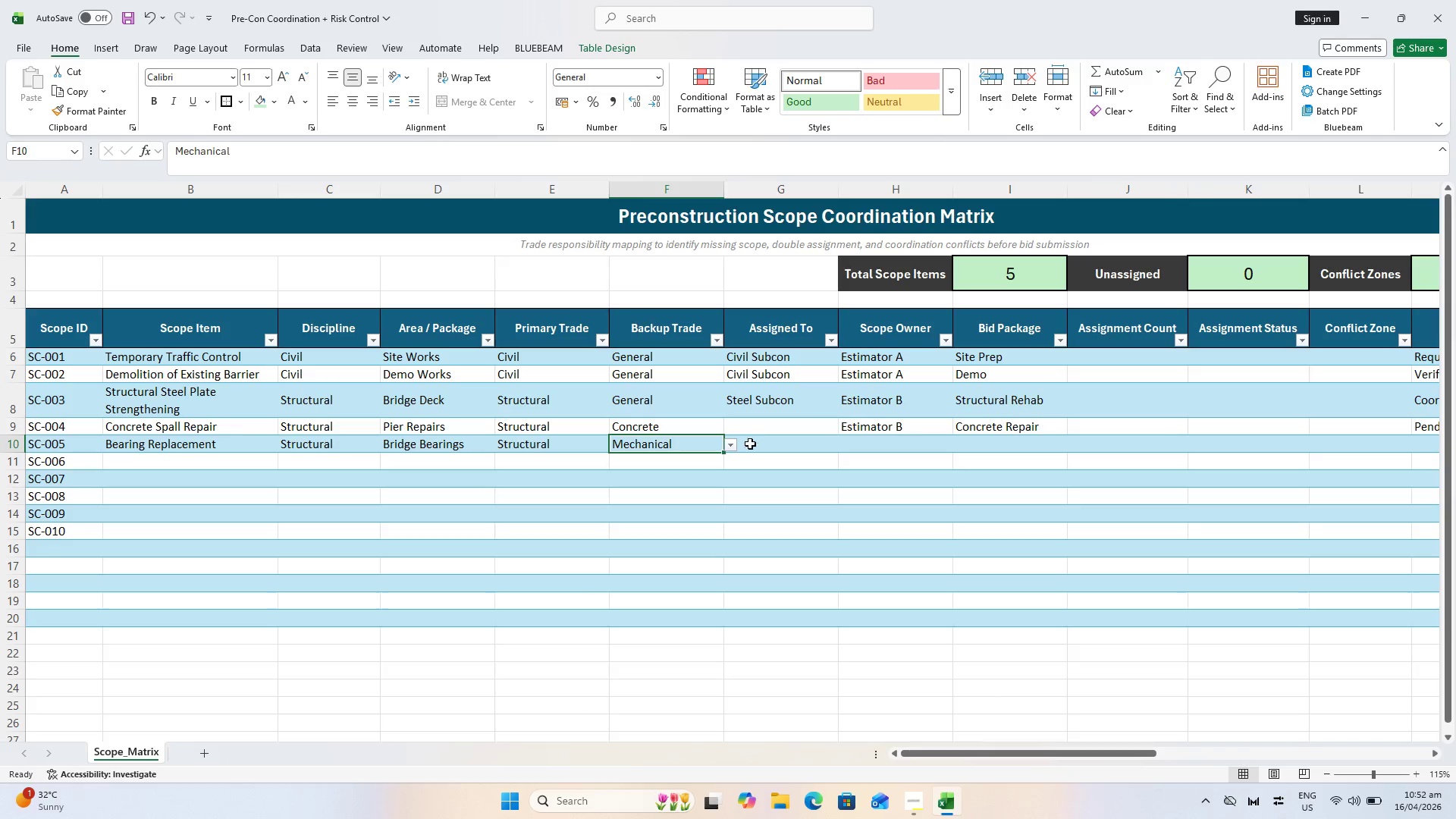 
double_click([726, 447])
 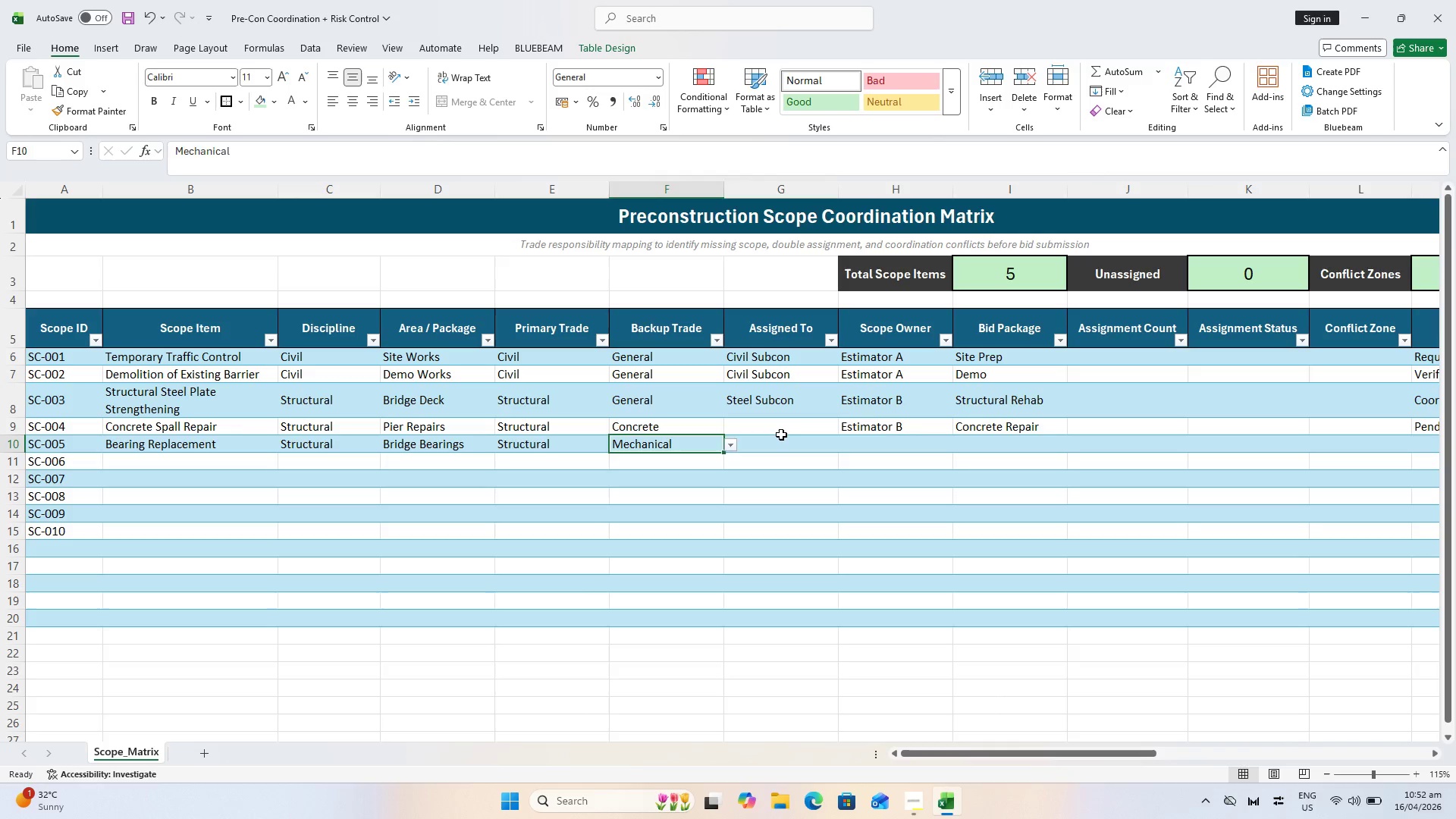 
triple_click([781, 435])
 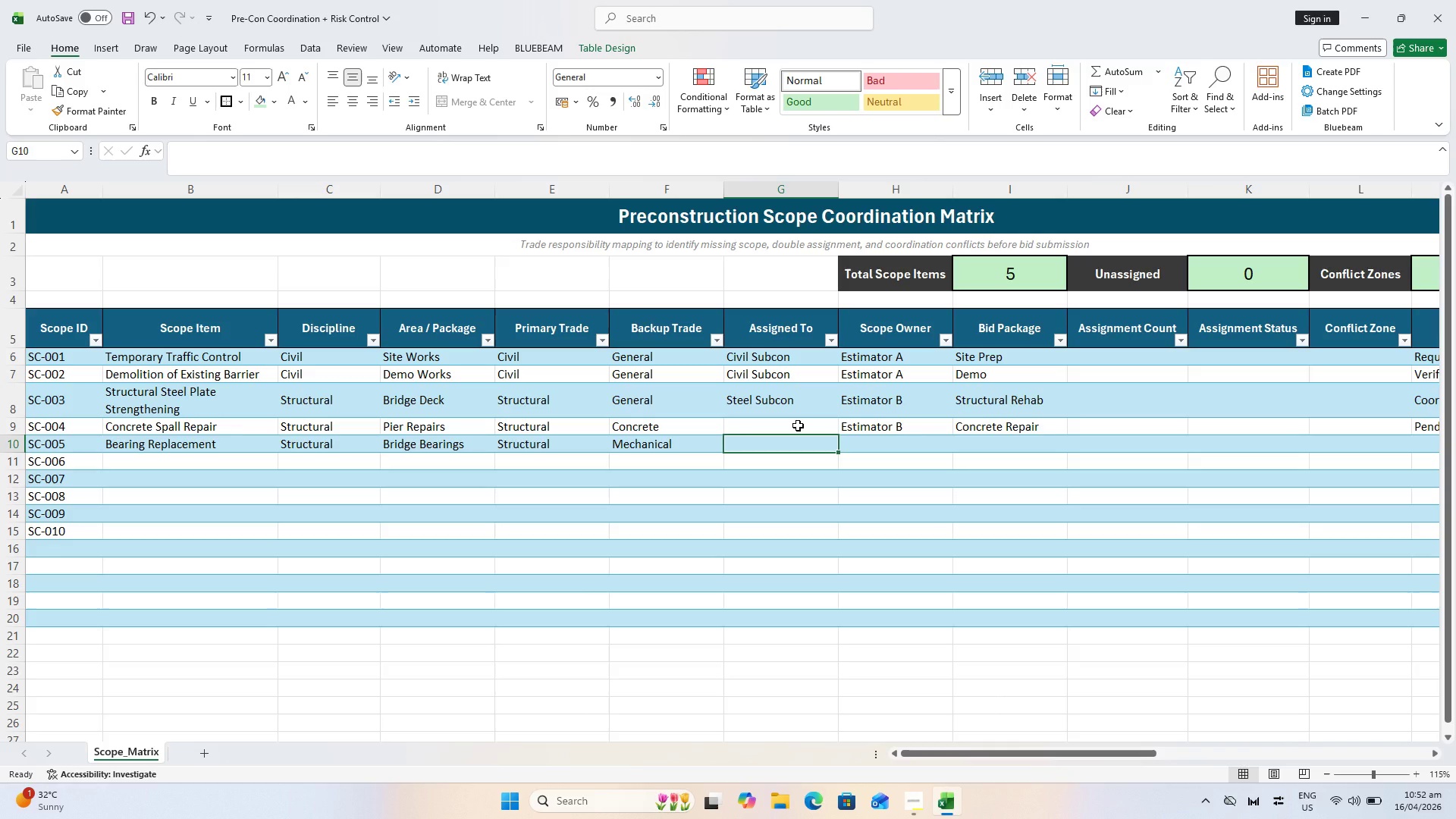 
wait(5.44)
 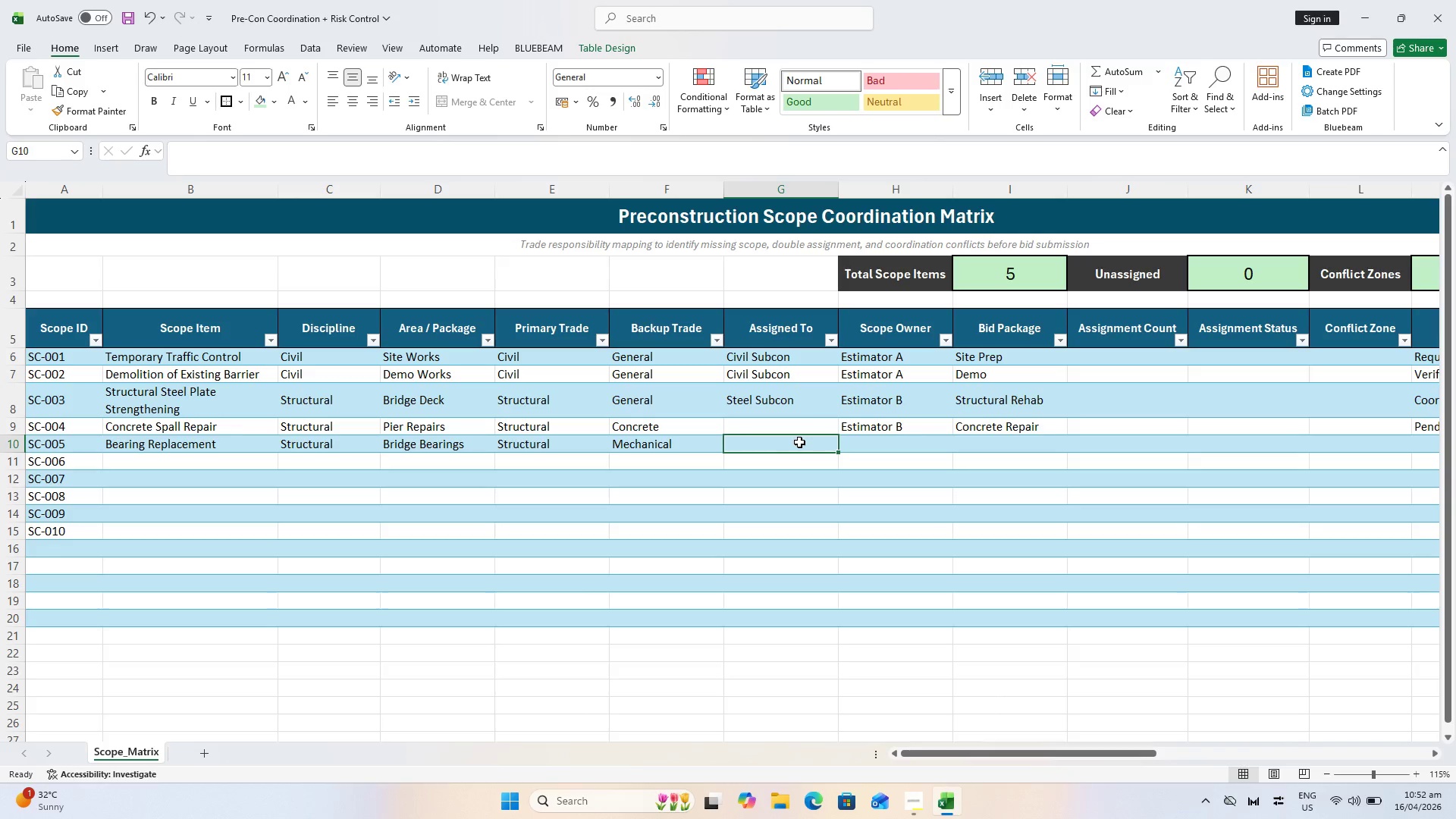 
type(Structural Subcon.)
key(Backspace)
type(,)
key(Backspace)
type(; Mechanical Subcon)
 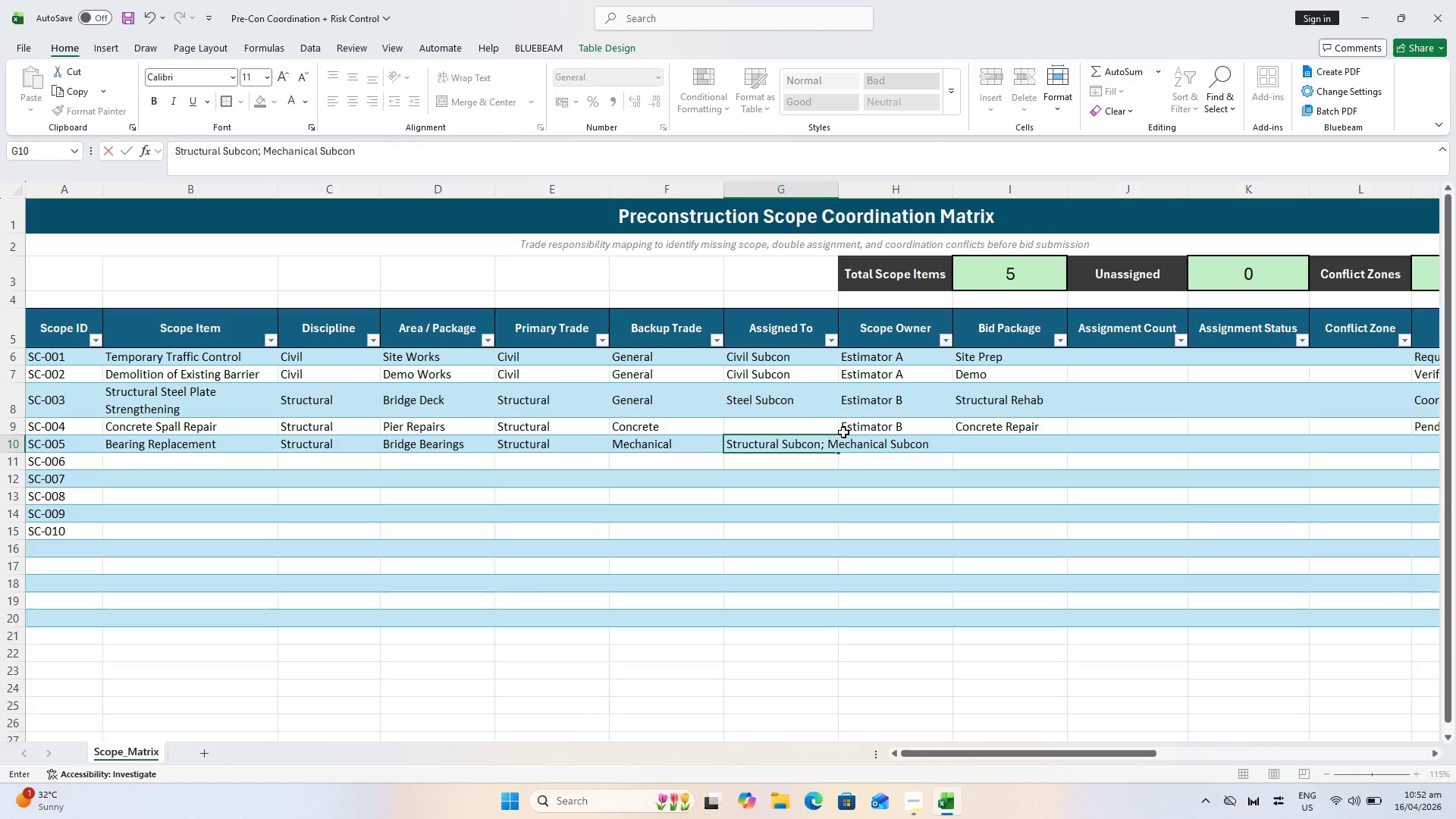 
key(Enter)
 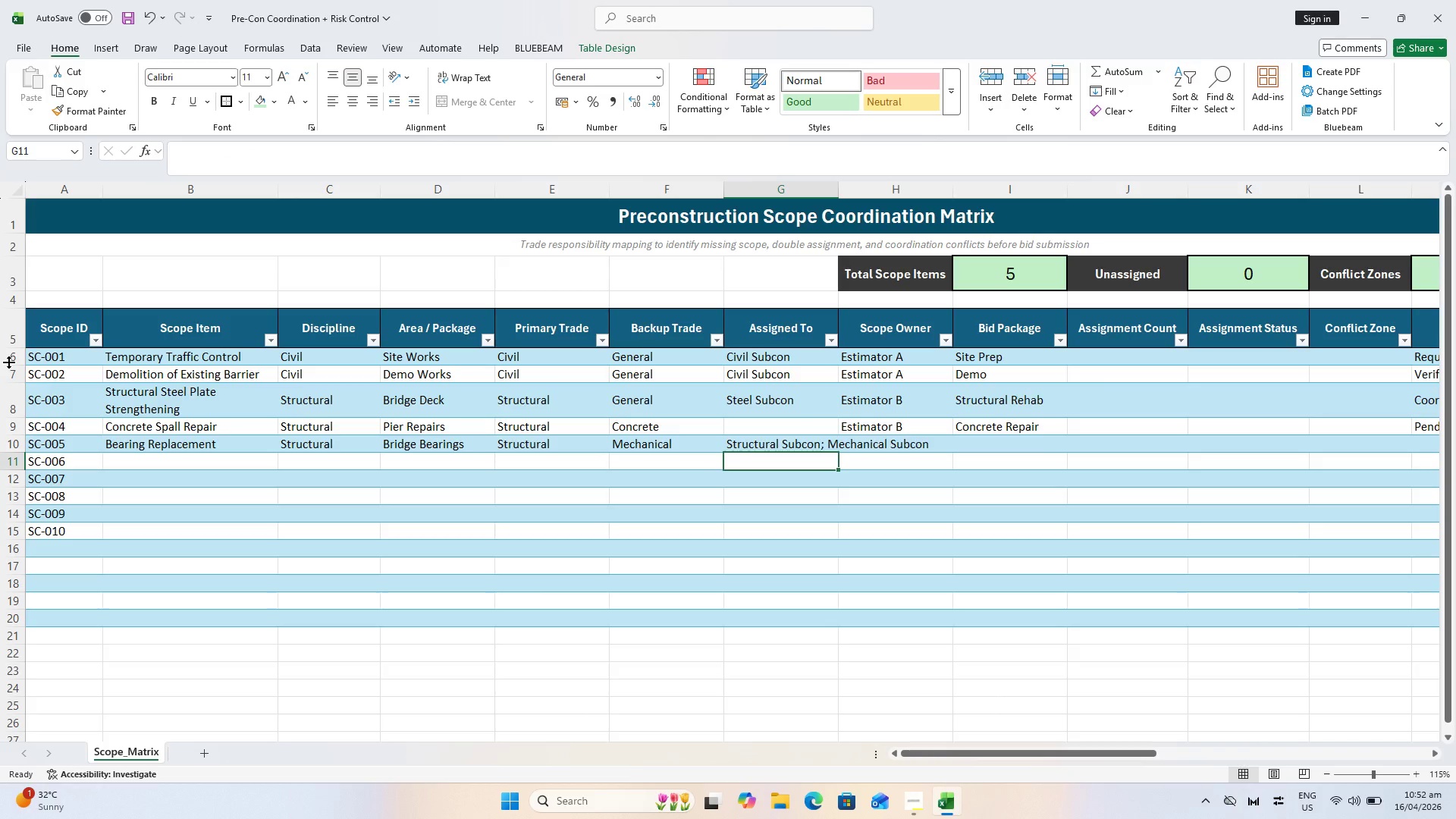 
left_click_drag(start_coordinate=[9, 360], to_coordinate=[0, 619])
 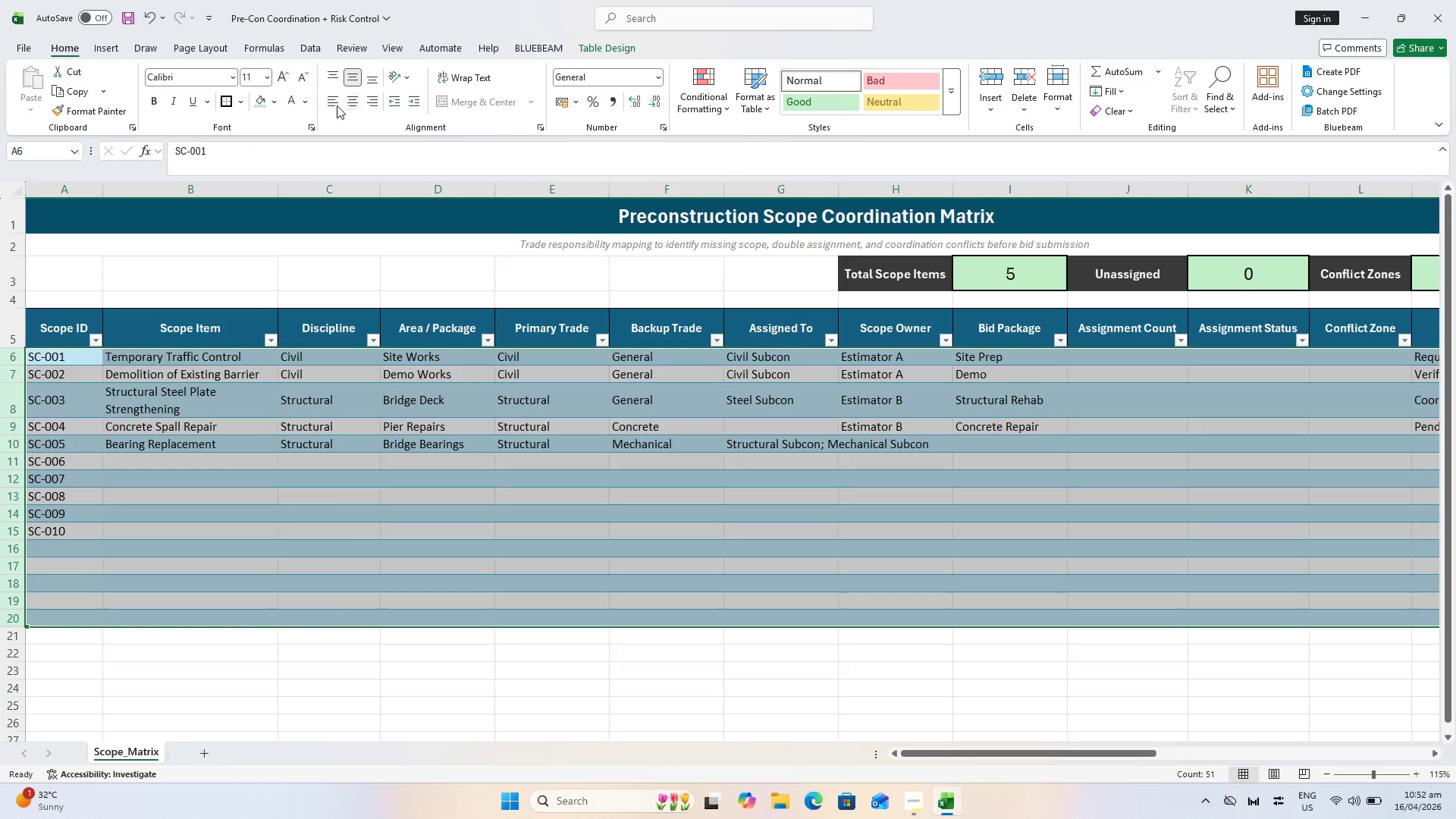 
mouse_move([295, 99])
 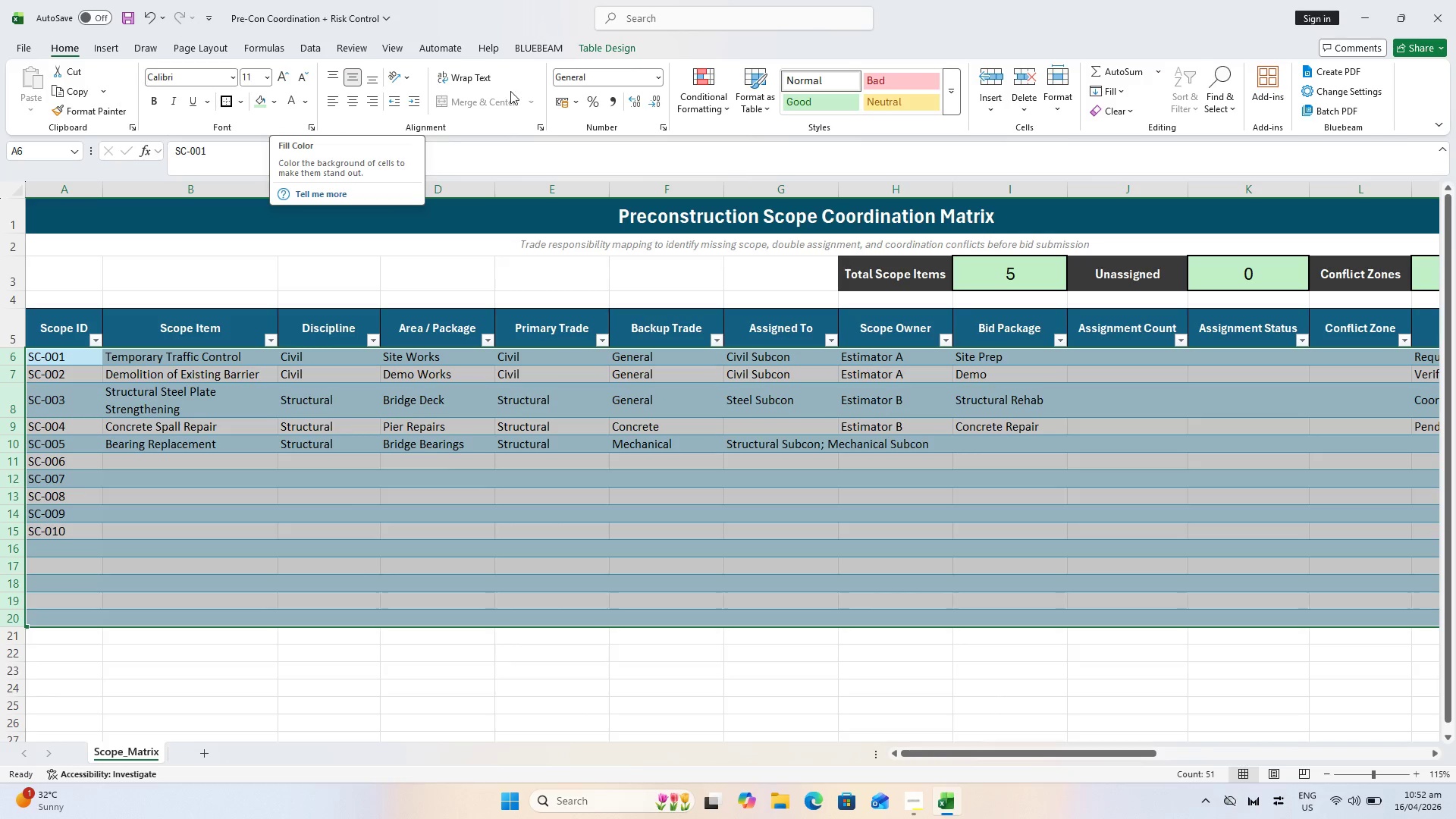 
left_click([466, 79])
 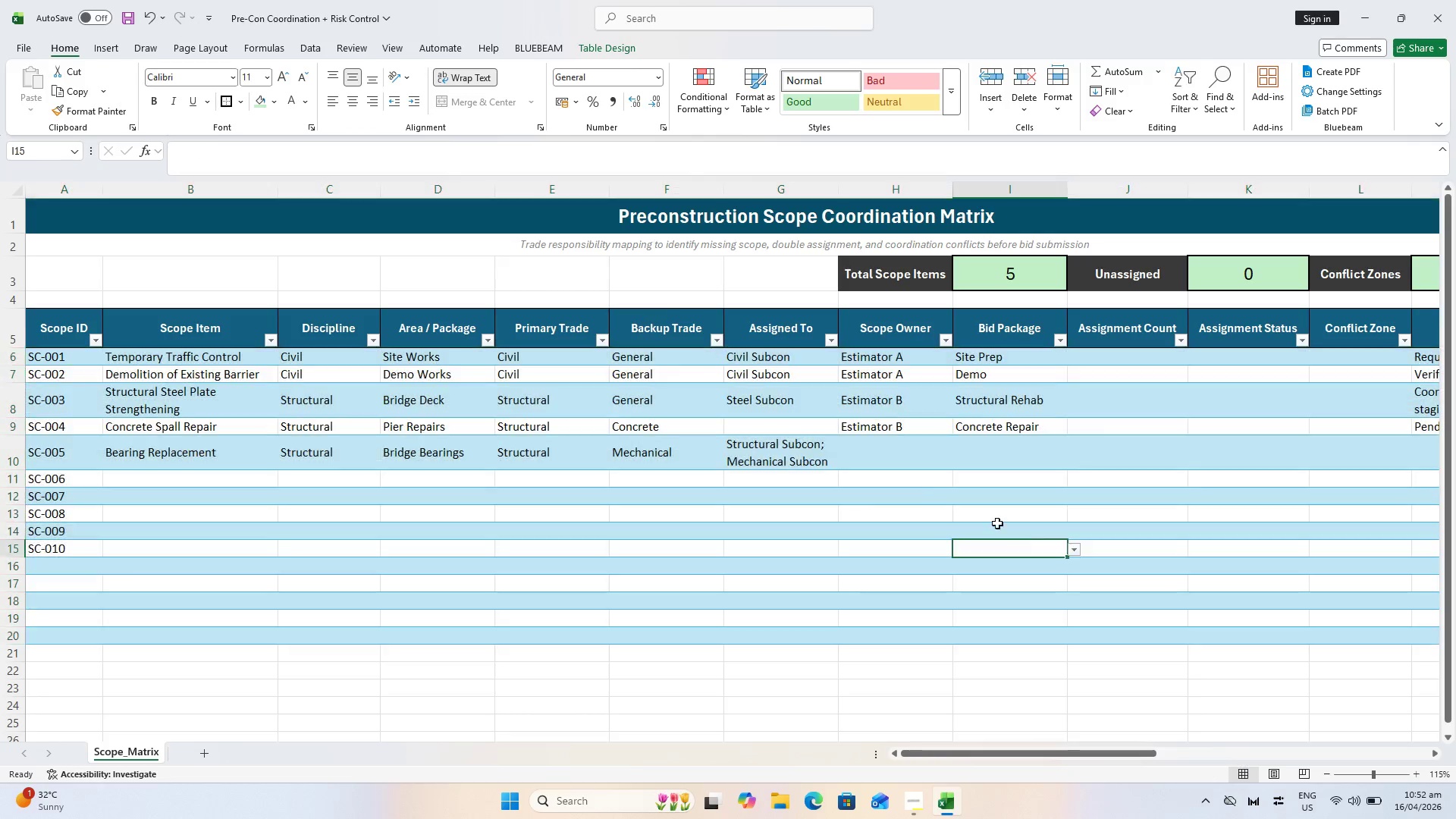 
double_click([898, 469])
 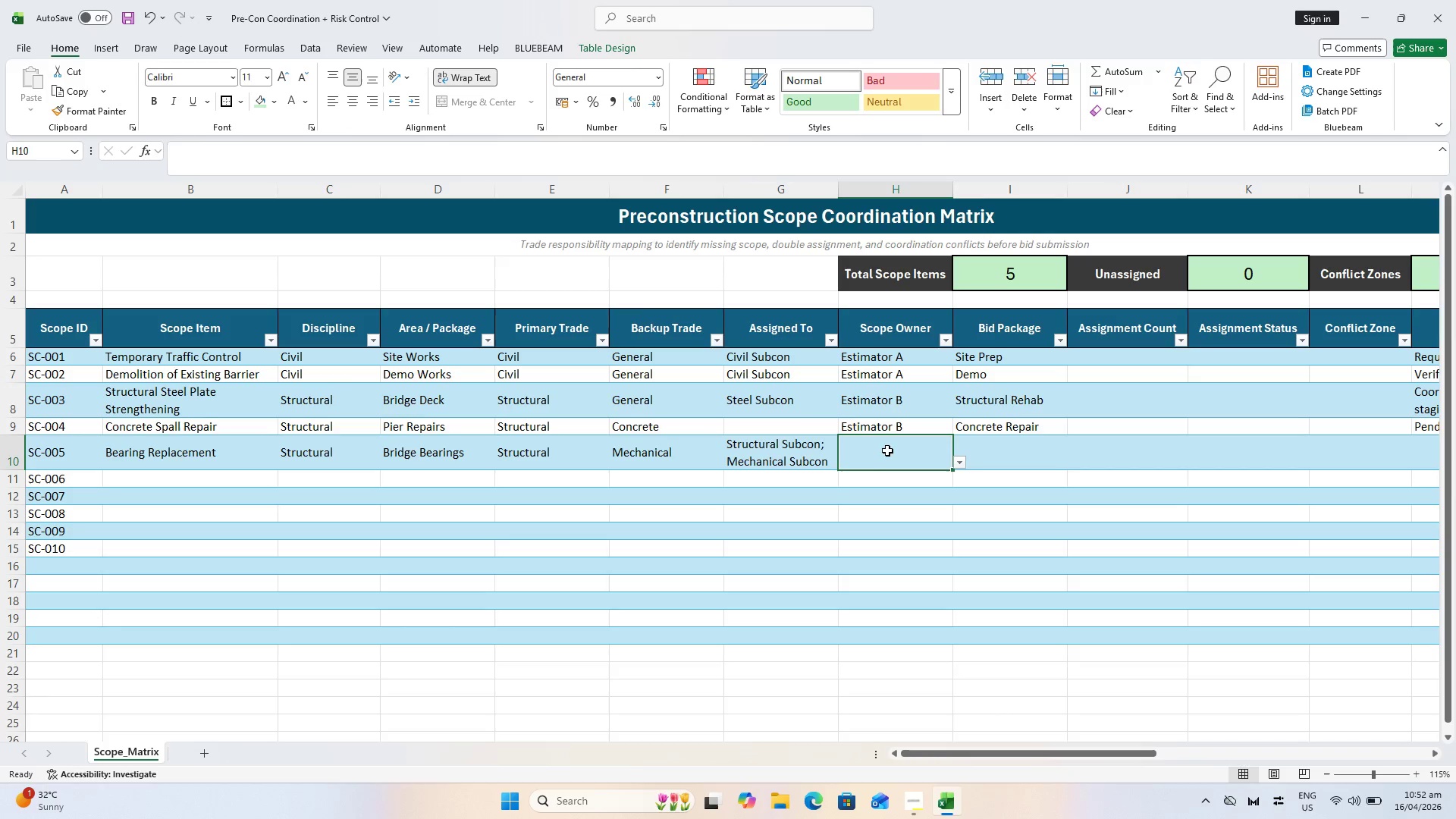 
key(Control+S)
 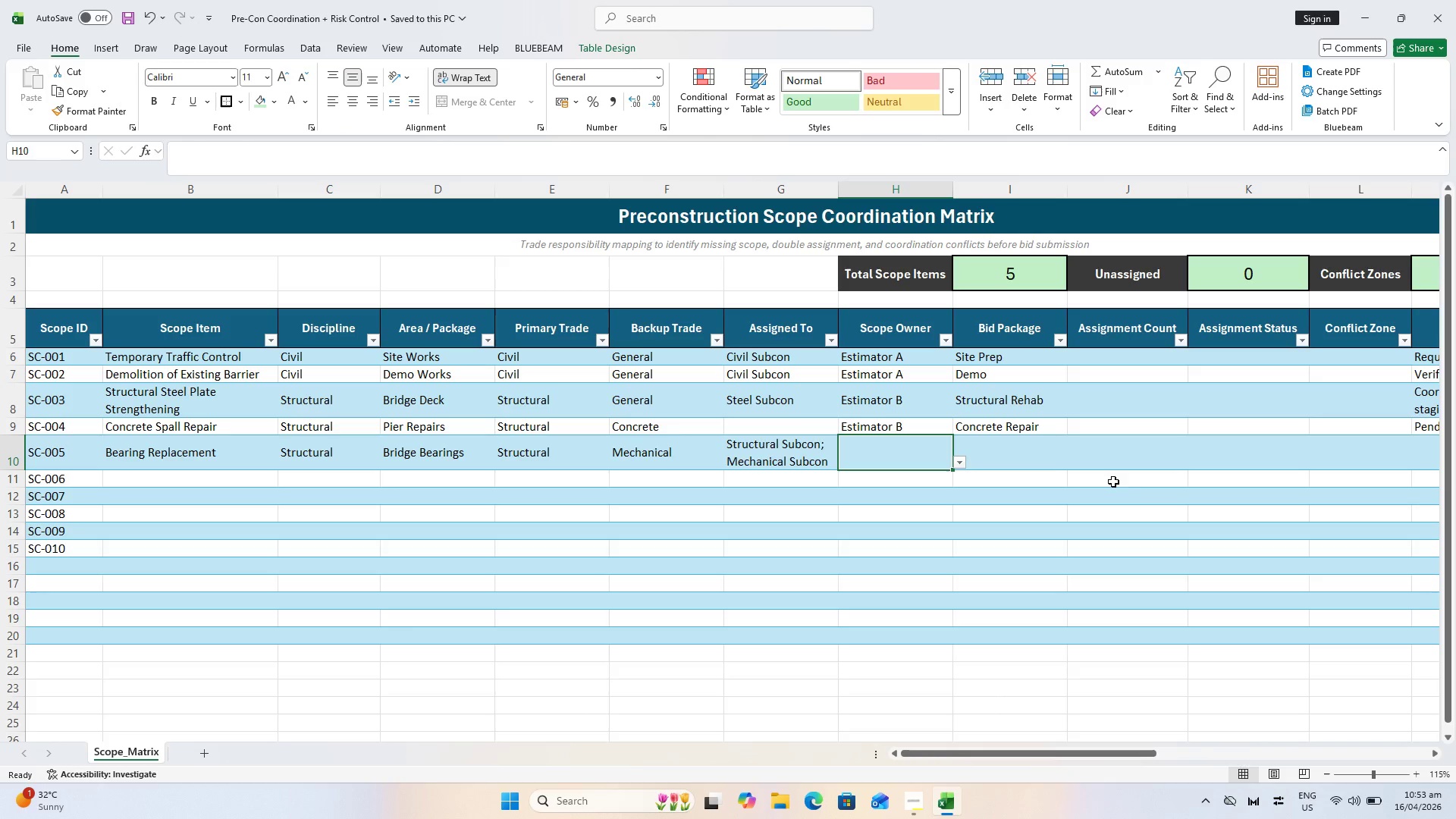 
wait(33.23)
 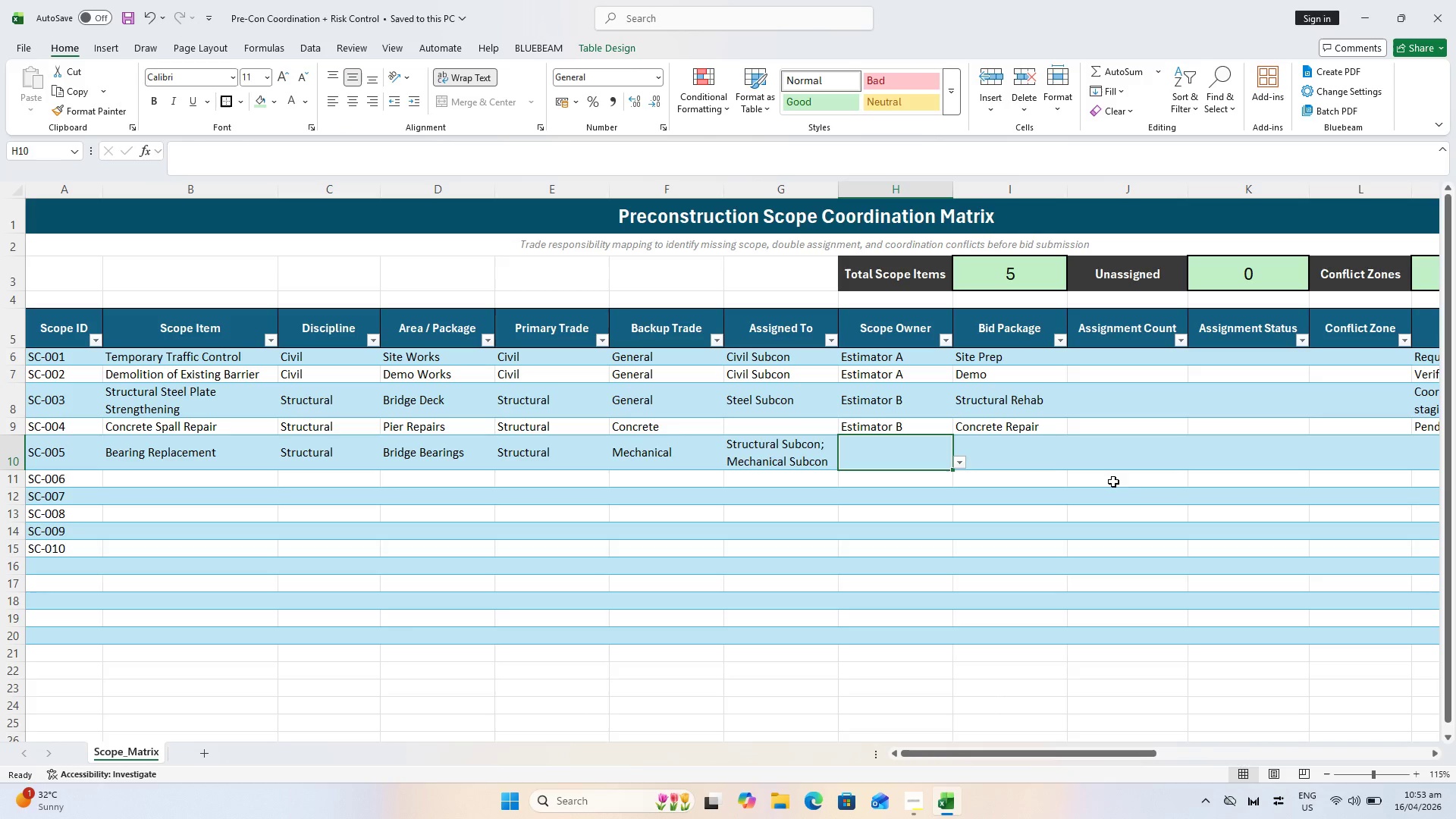 
left_click([964, 464])
 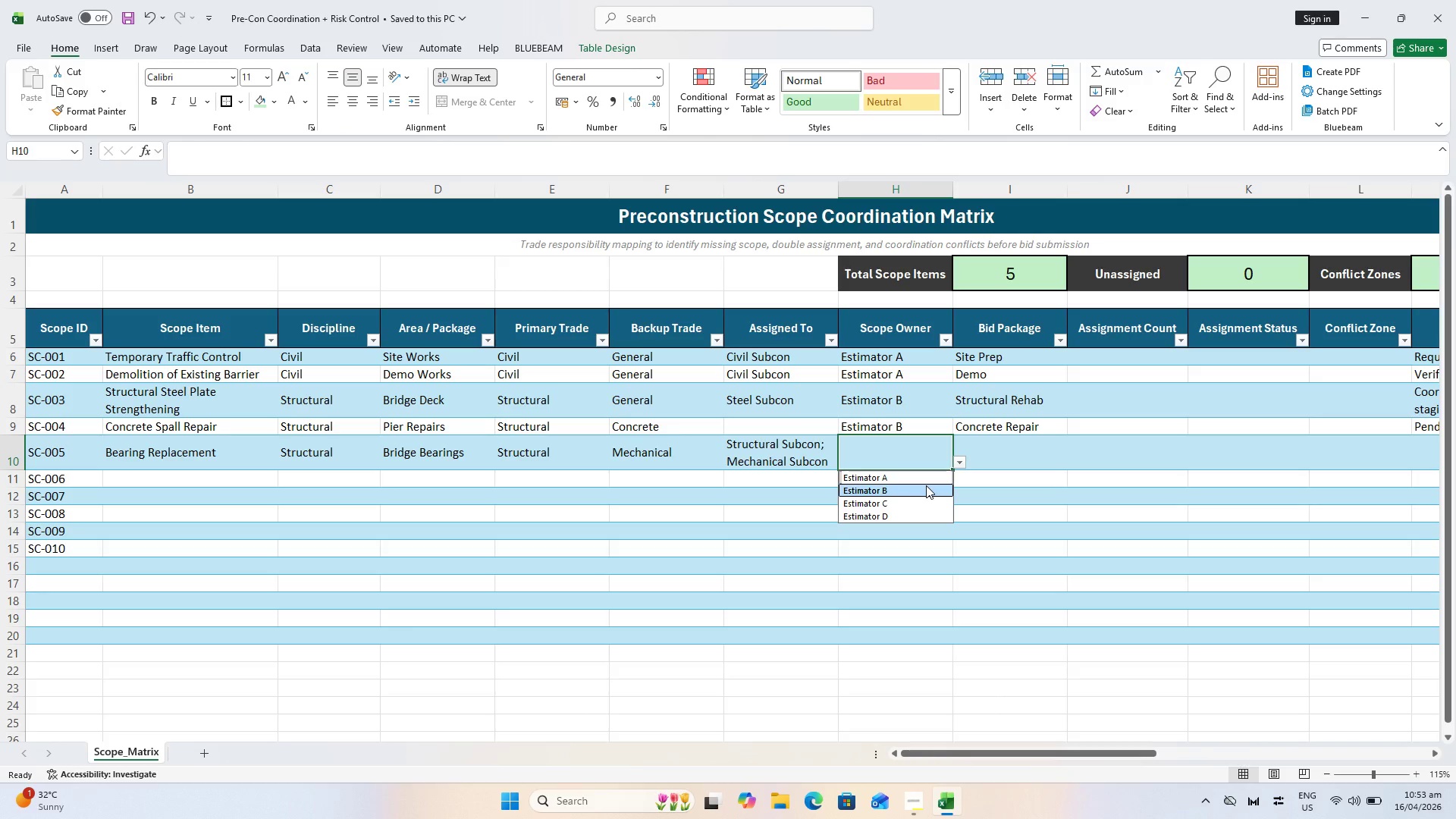 
double_click([1007, 453])
 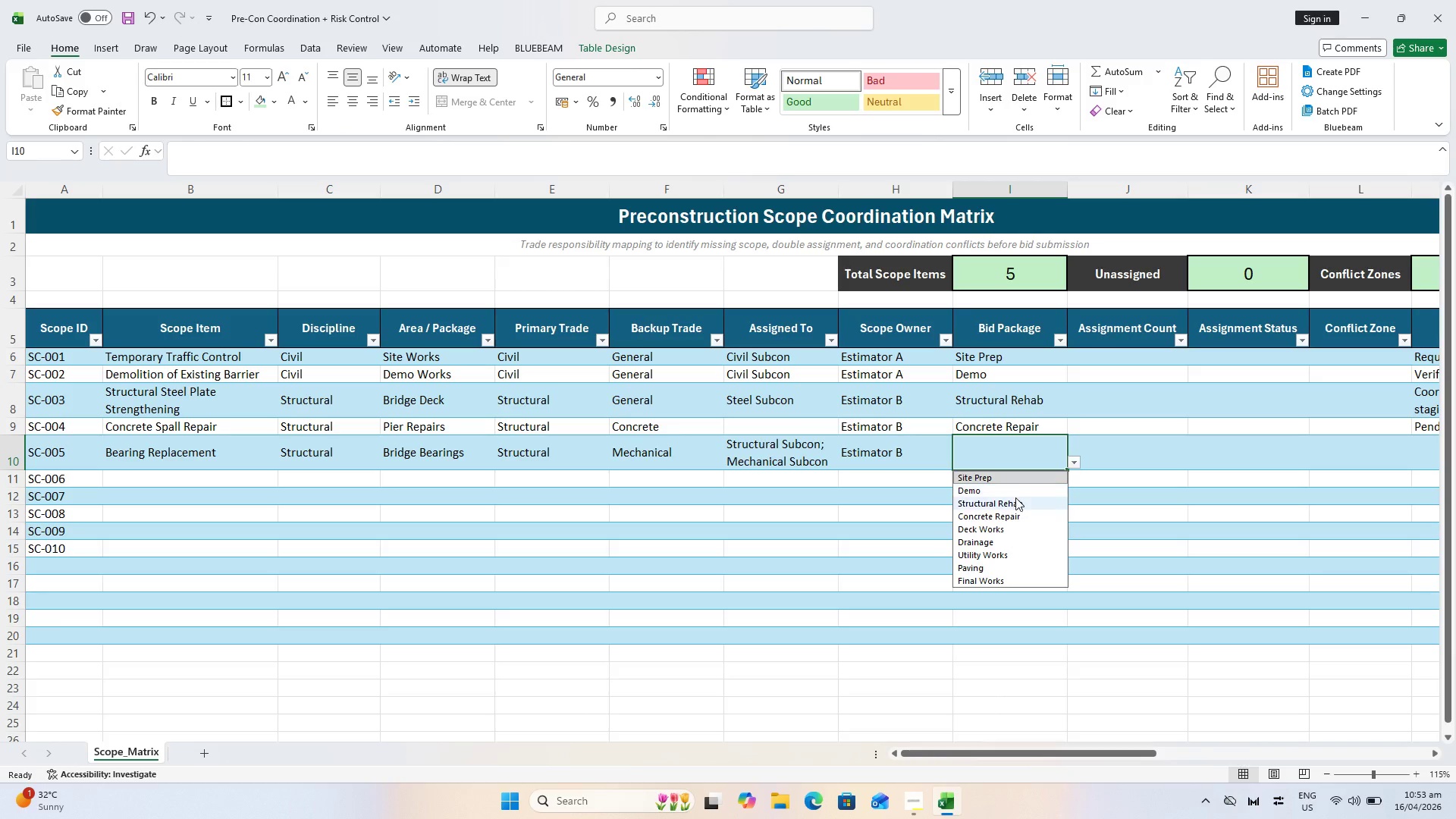 
wait(5.58)
 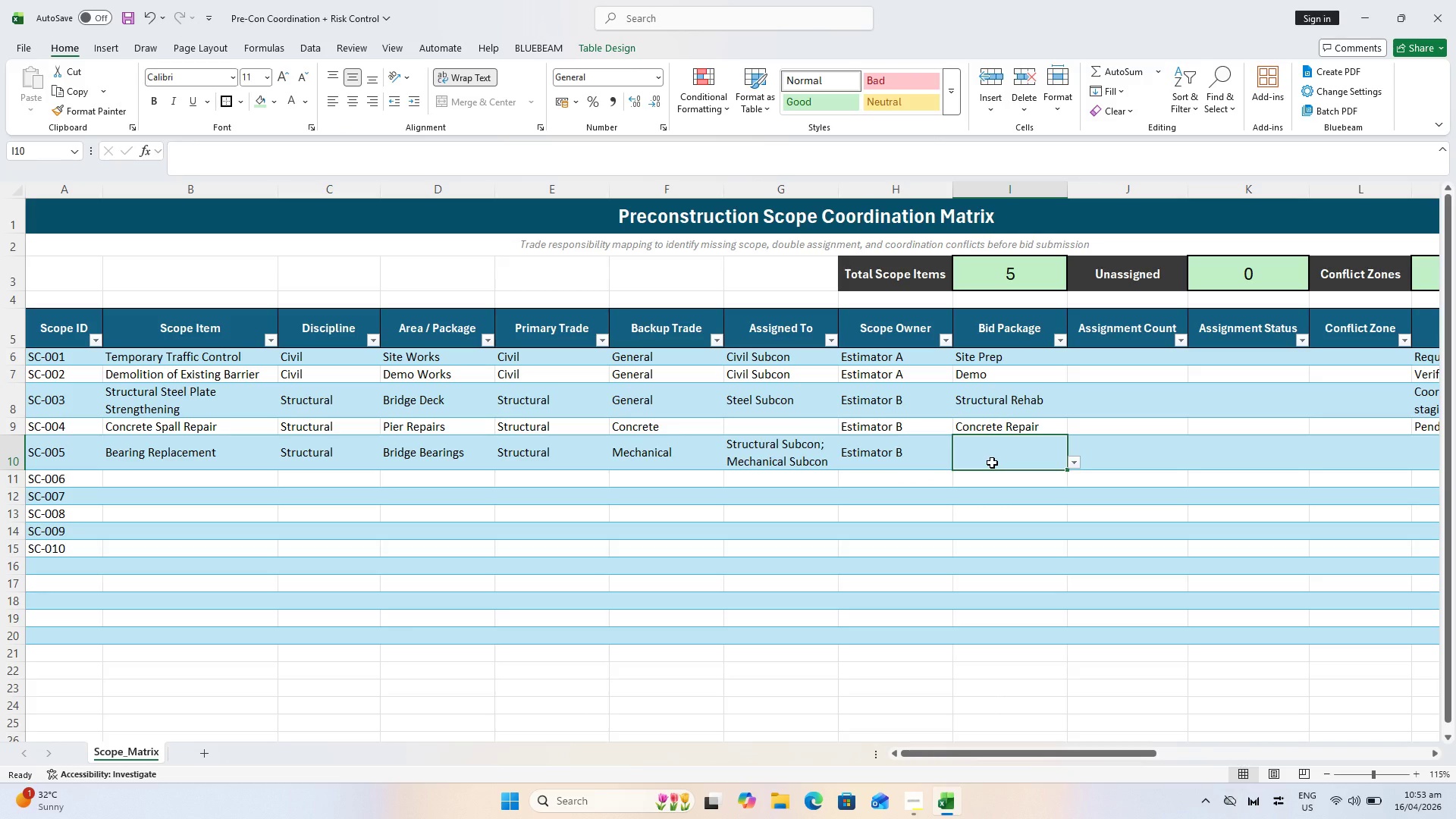 
left_click([1015, 499])
 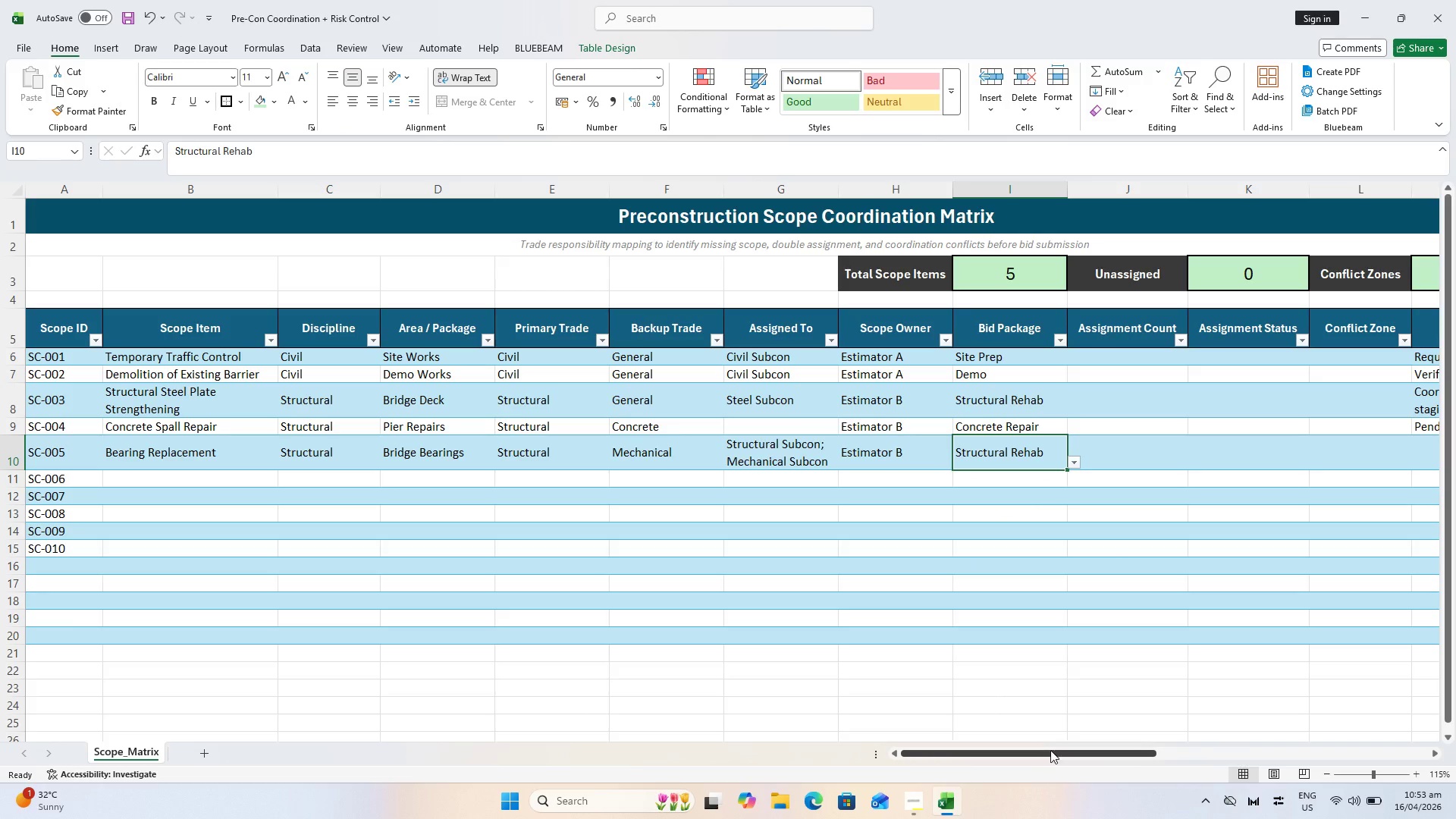 
left_click_drag(start_coordinate=[1053, 753], to_coordinate=[1137, 760])
 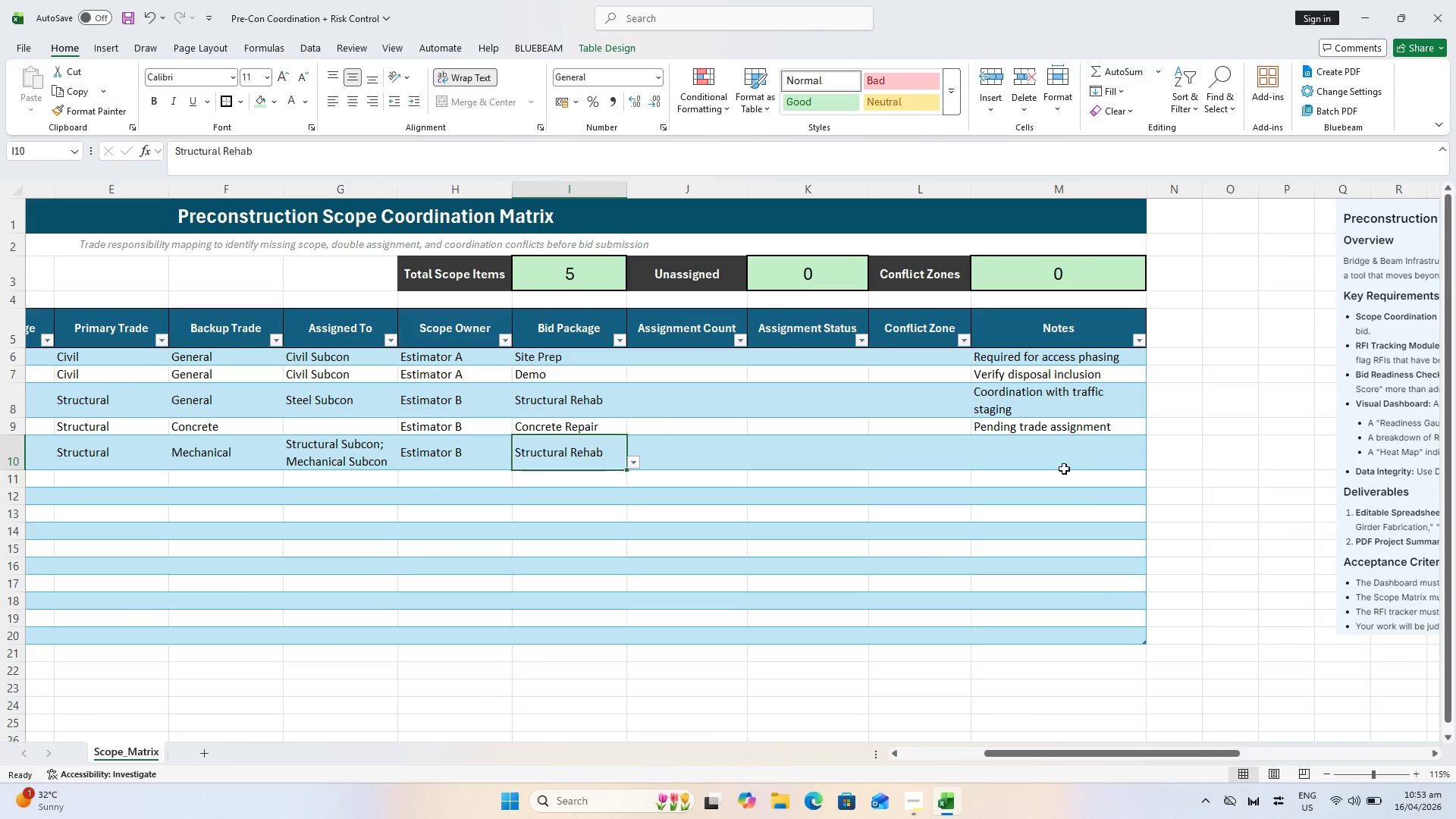 
left_click([1056, 450])
 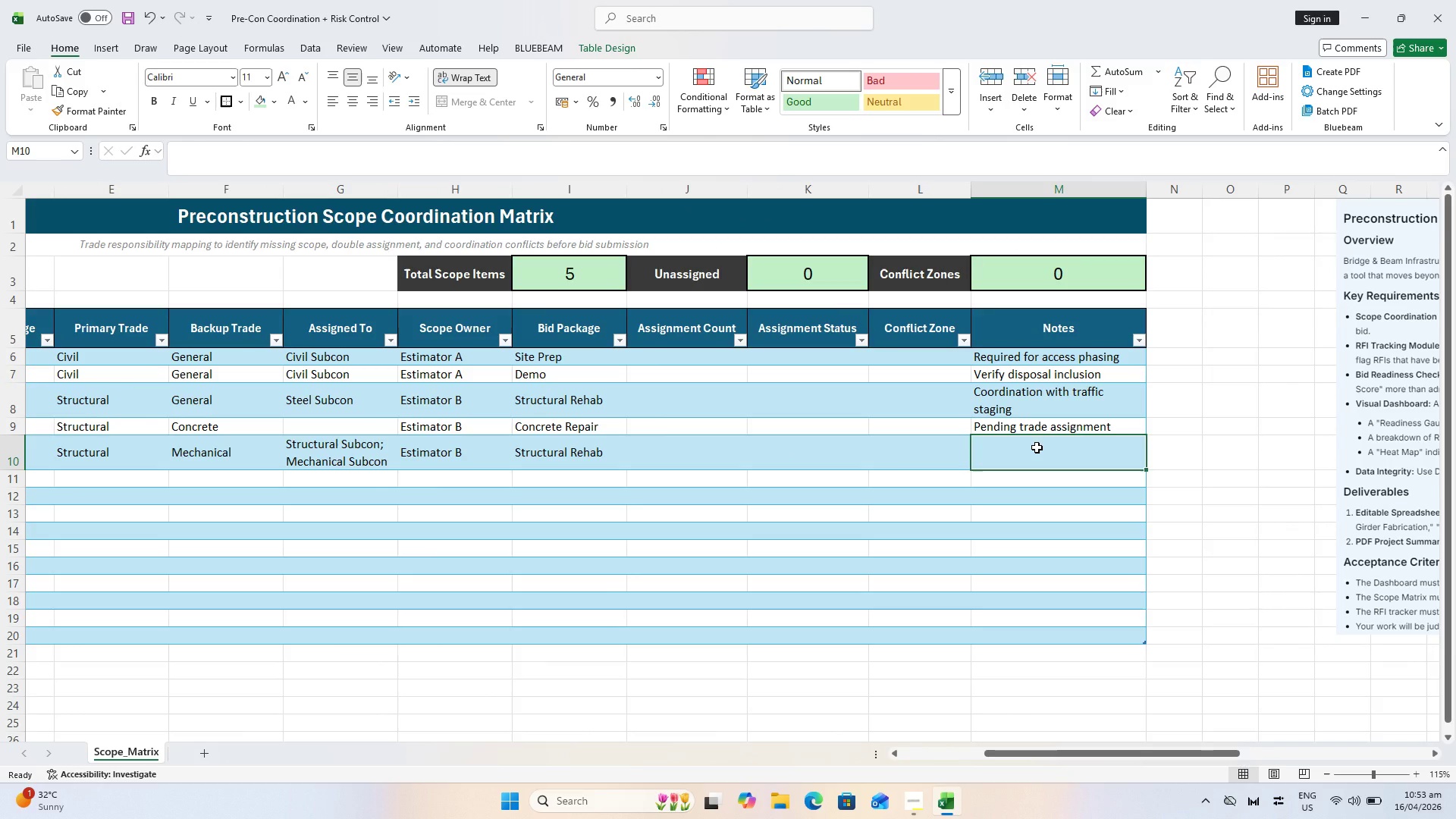 
type(Responsibility Rehab)
 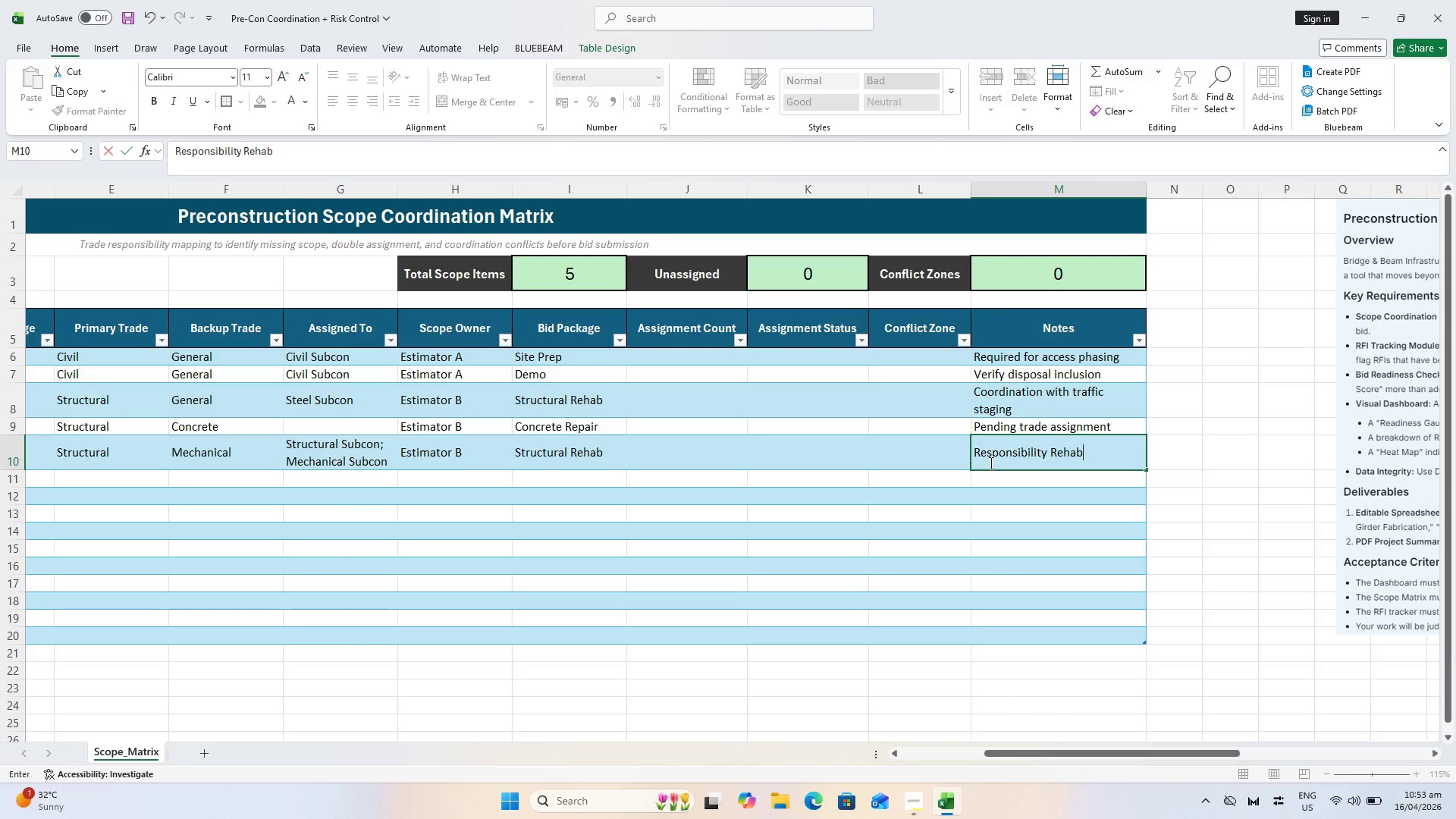 
left_click([869, 501])
 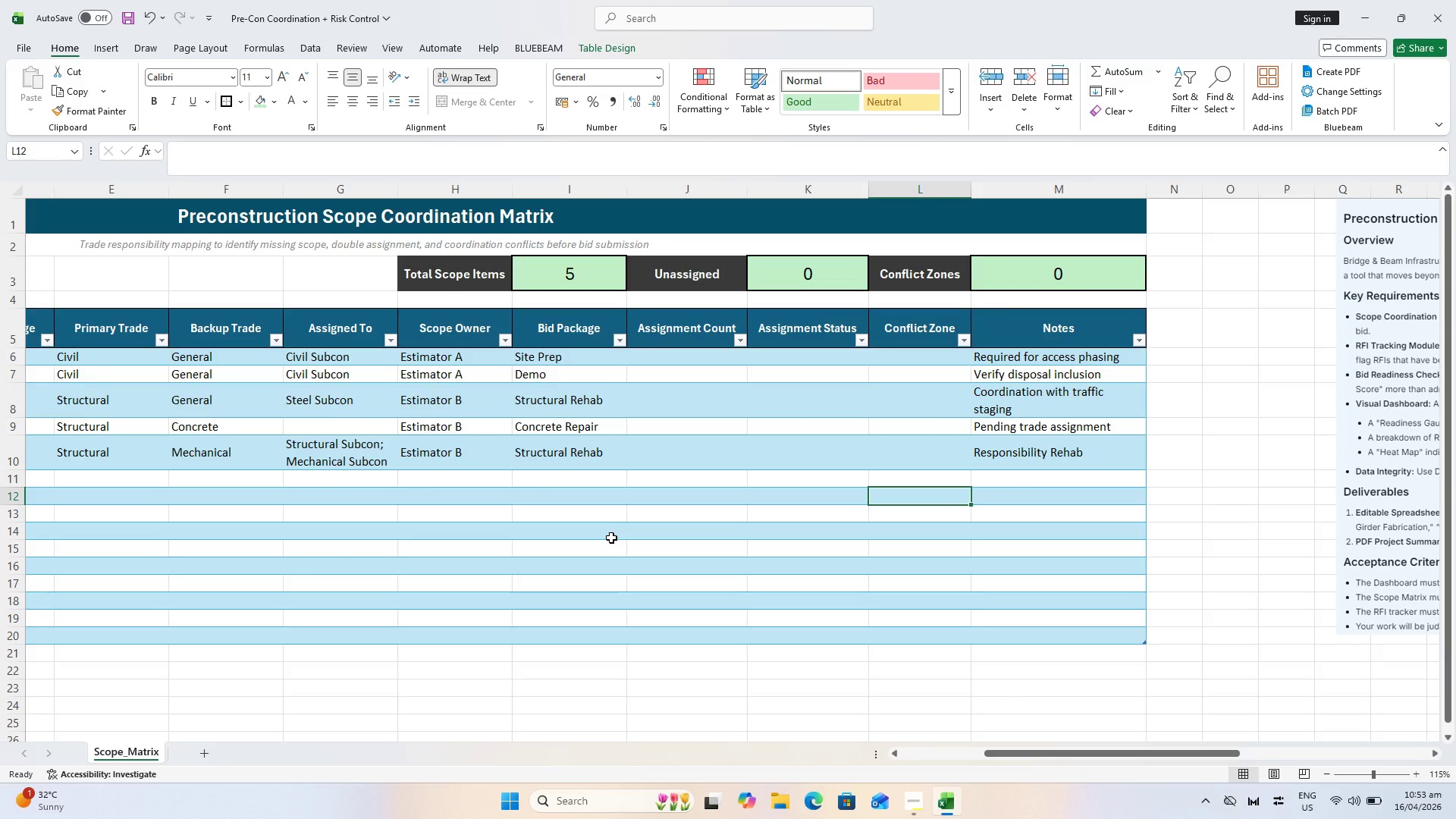 
key(Control+S)
 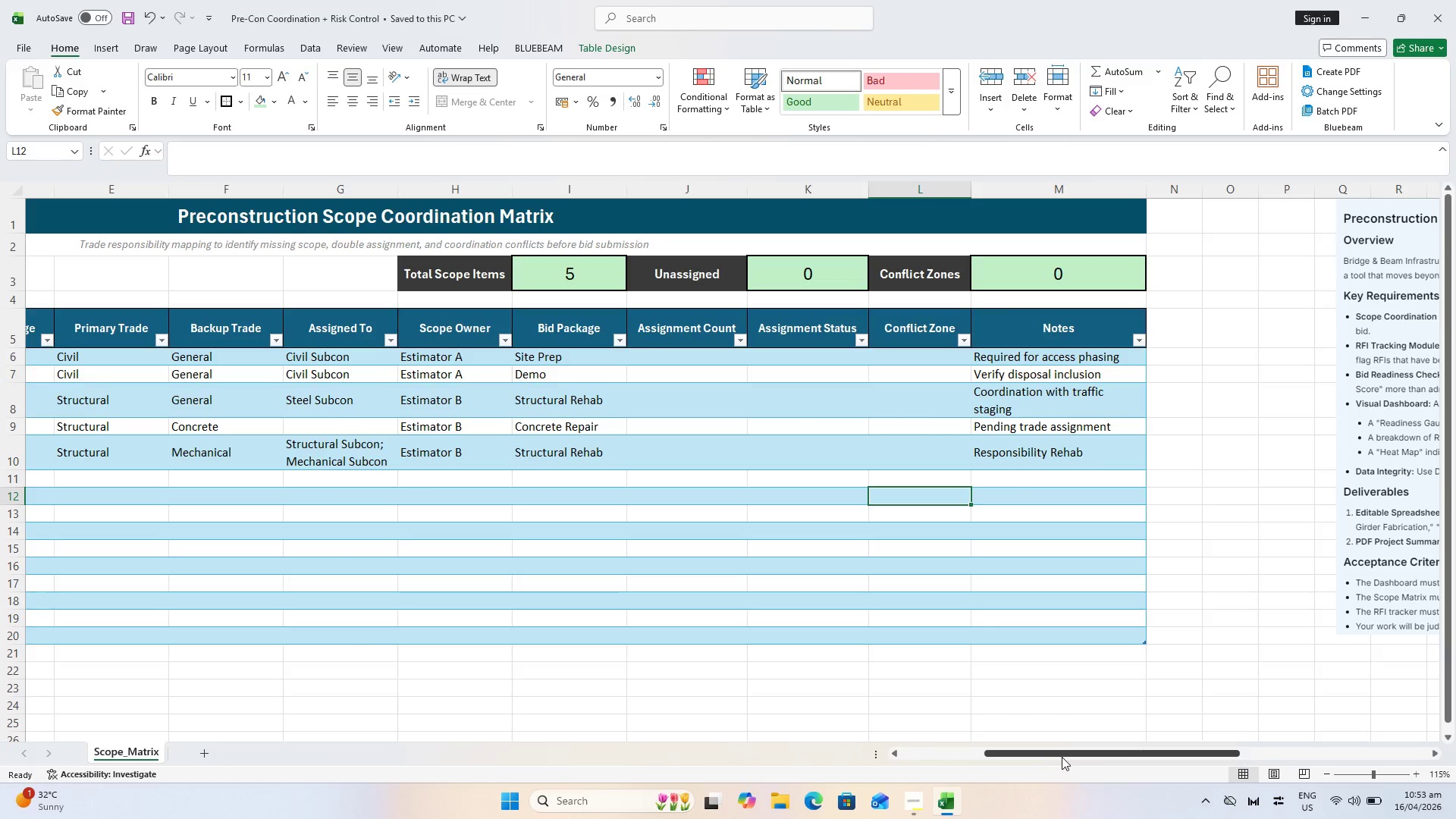 
left_click_drag(start_coordinate=[1062, 757], to_coordinate=[734, 725])
 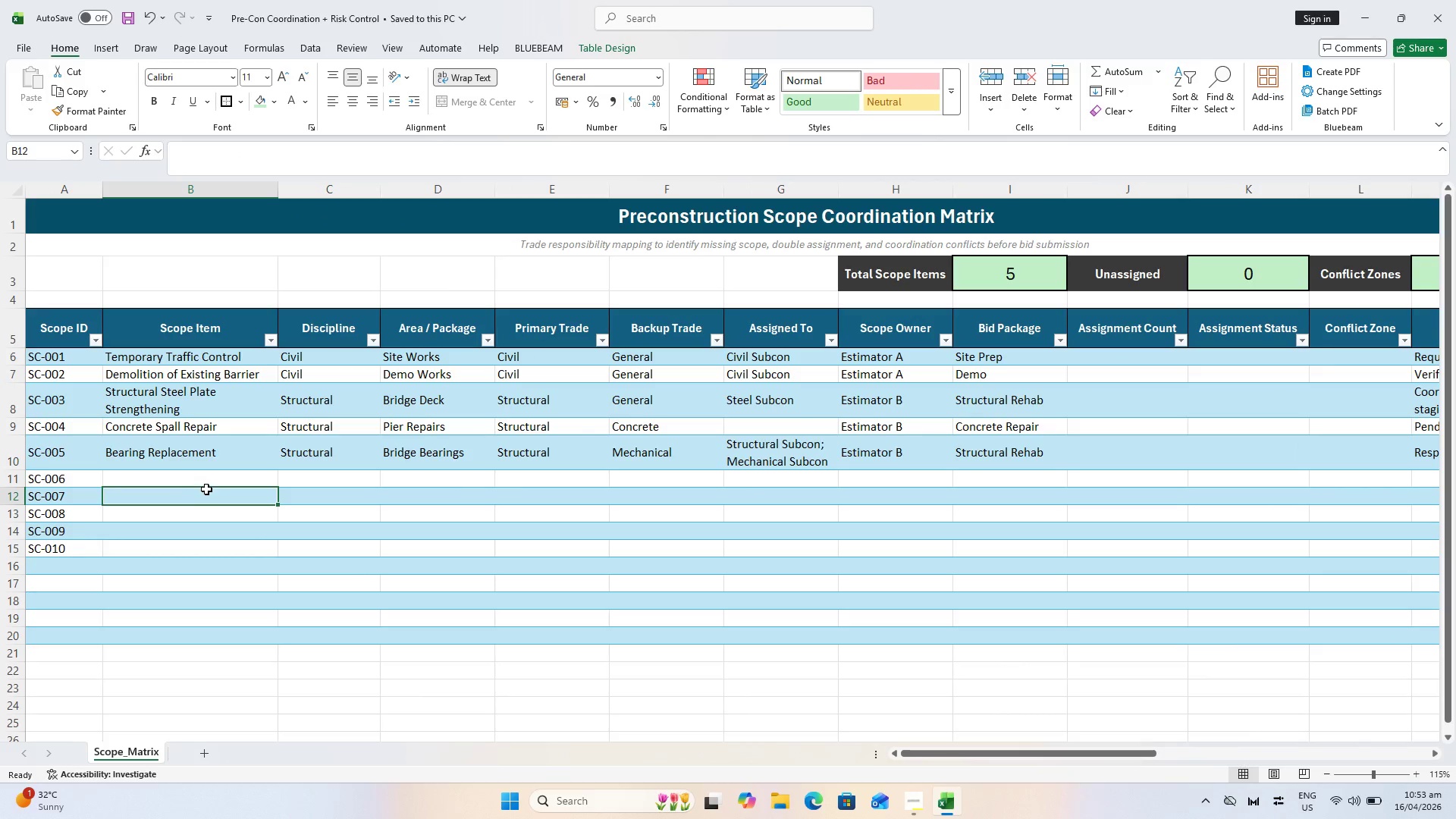 
double_click([206, 482])
 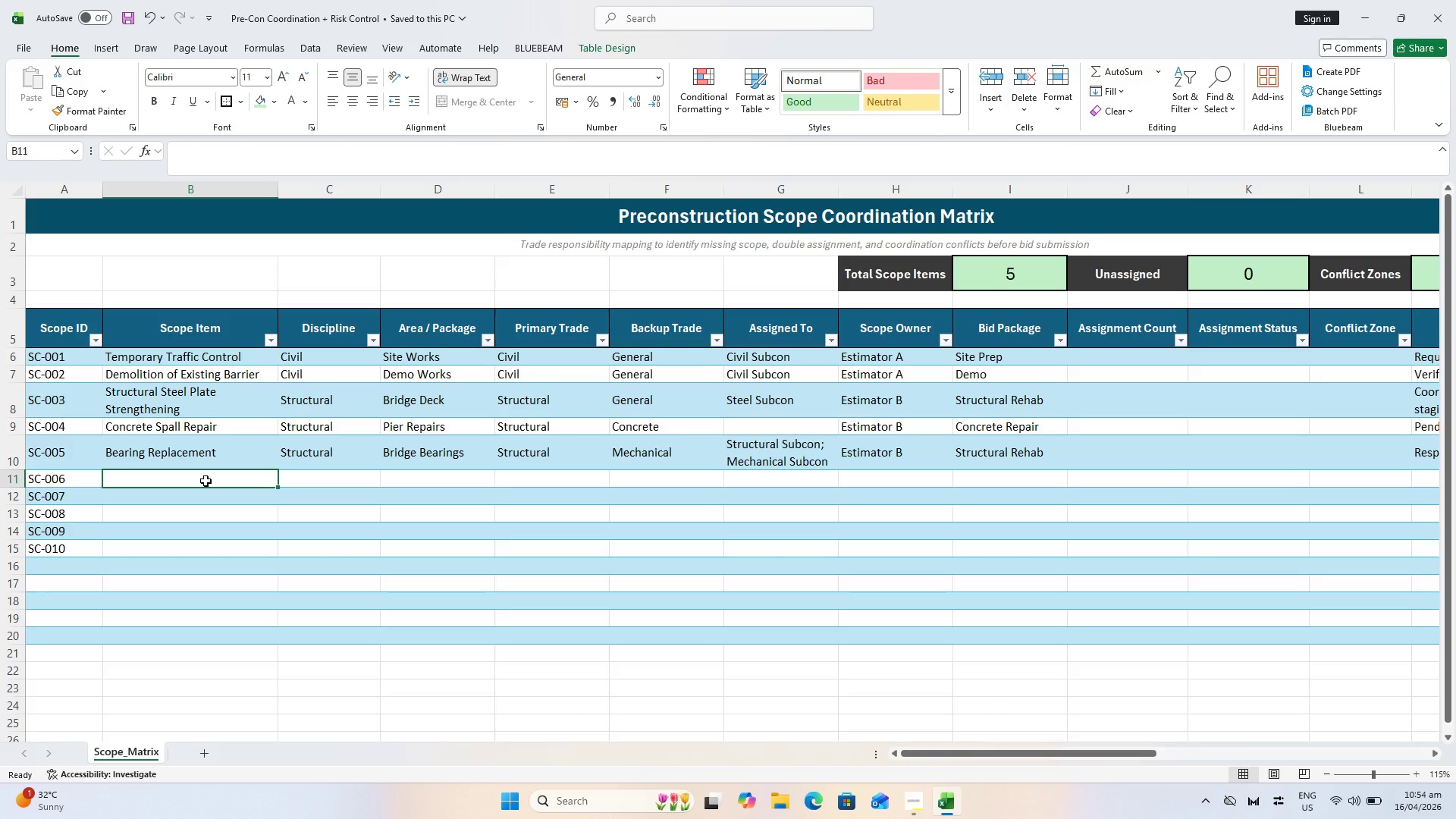 
wait(11.97)
 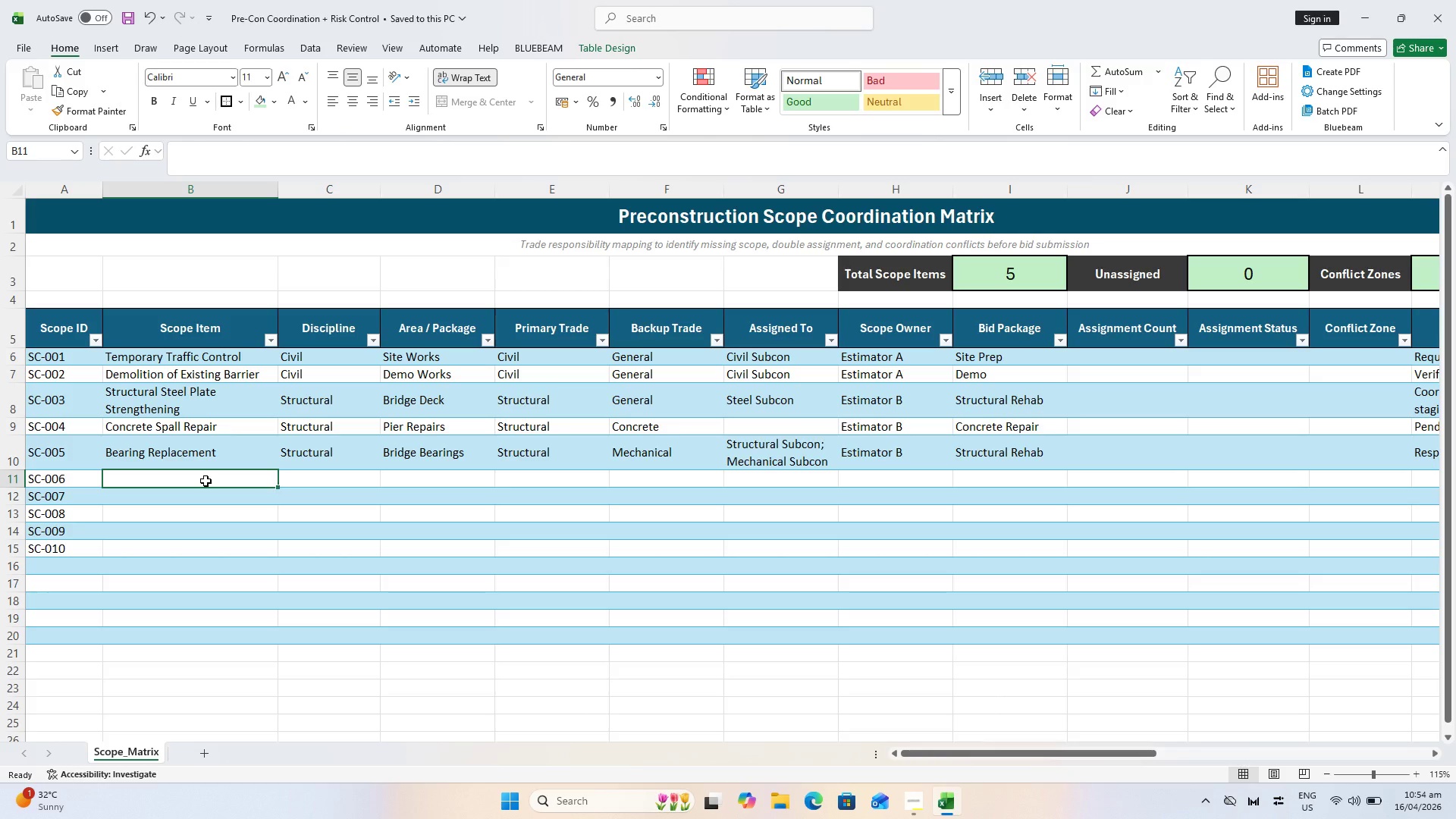 
type(Expansion Joint Repa)
key(Backspace)
type(lacement)
 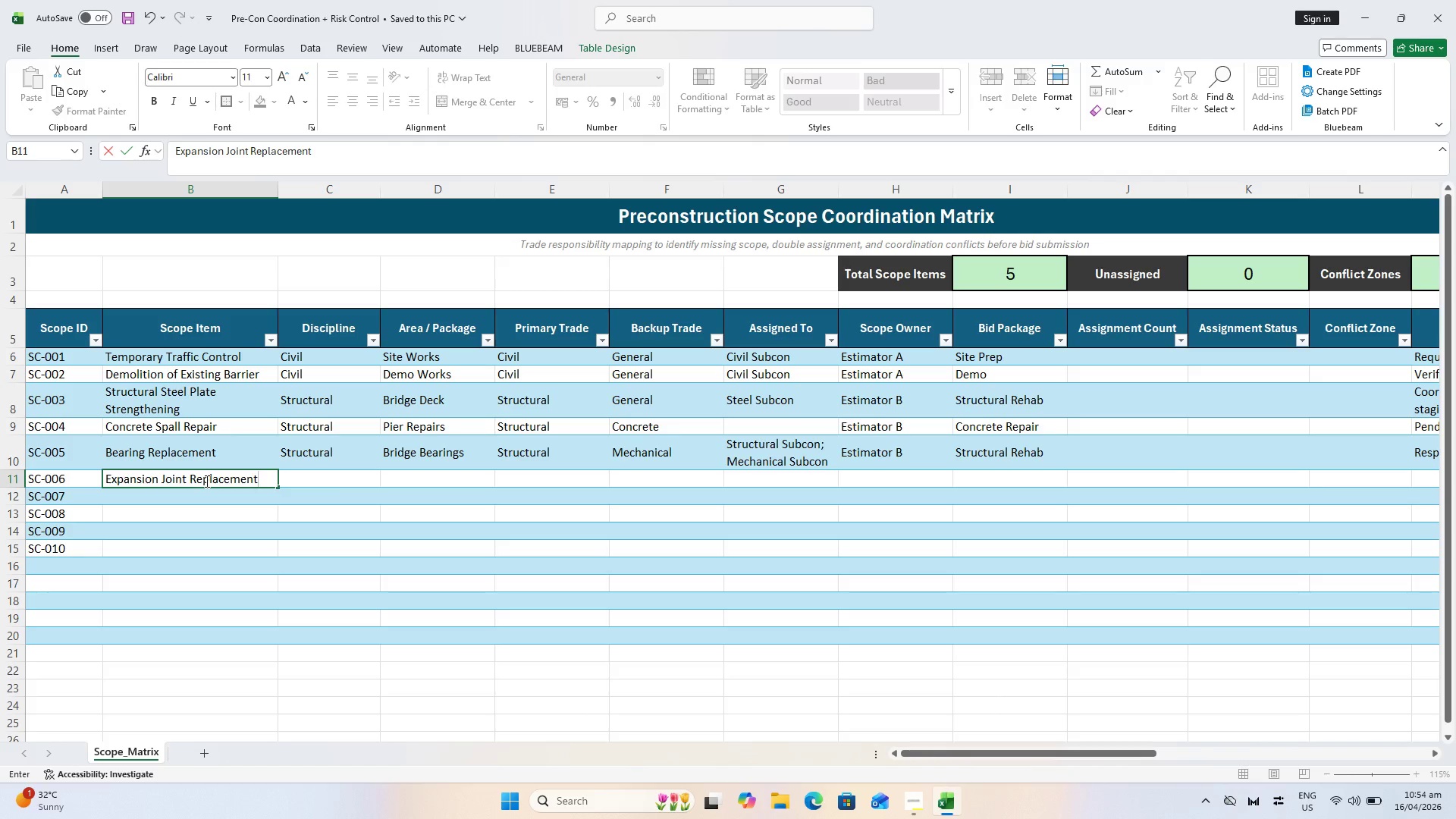 
key(ArrowRight)
 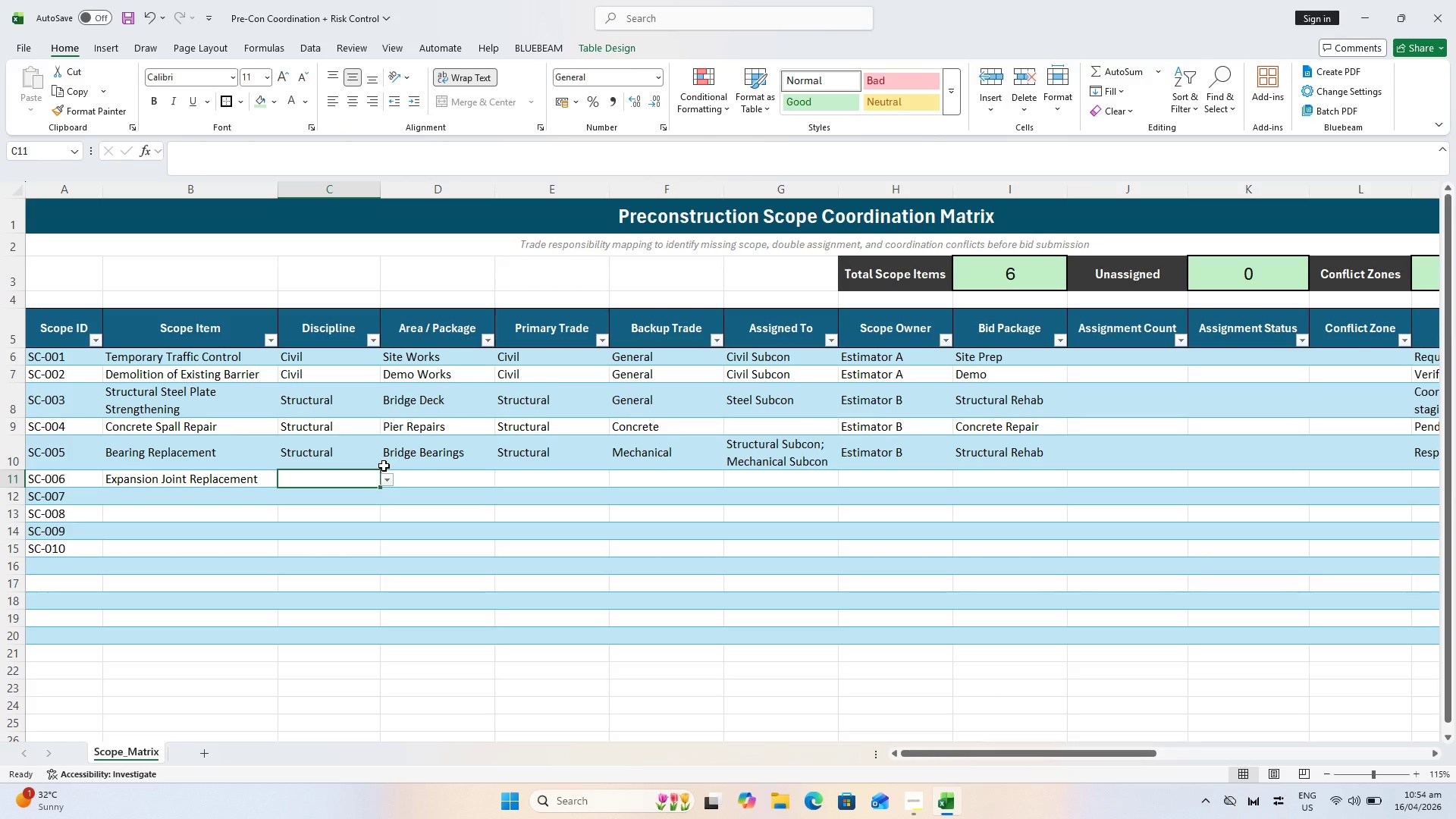 
wait(48.78)
 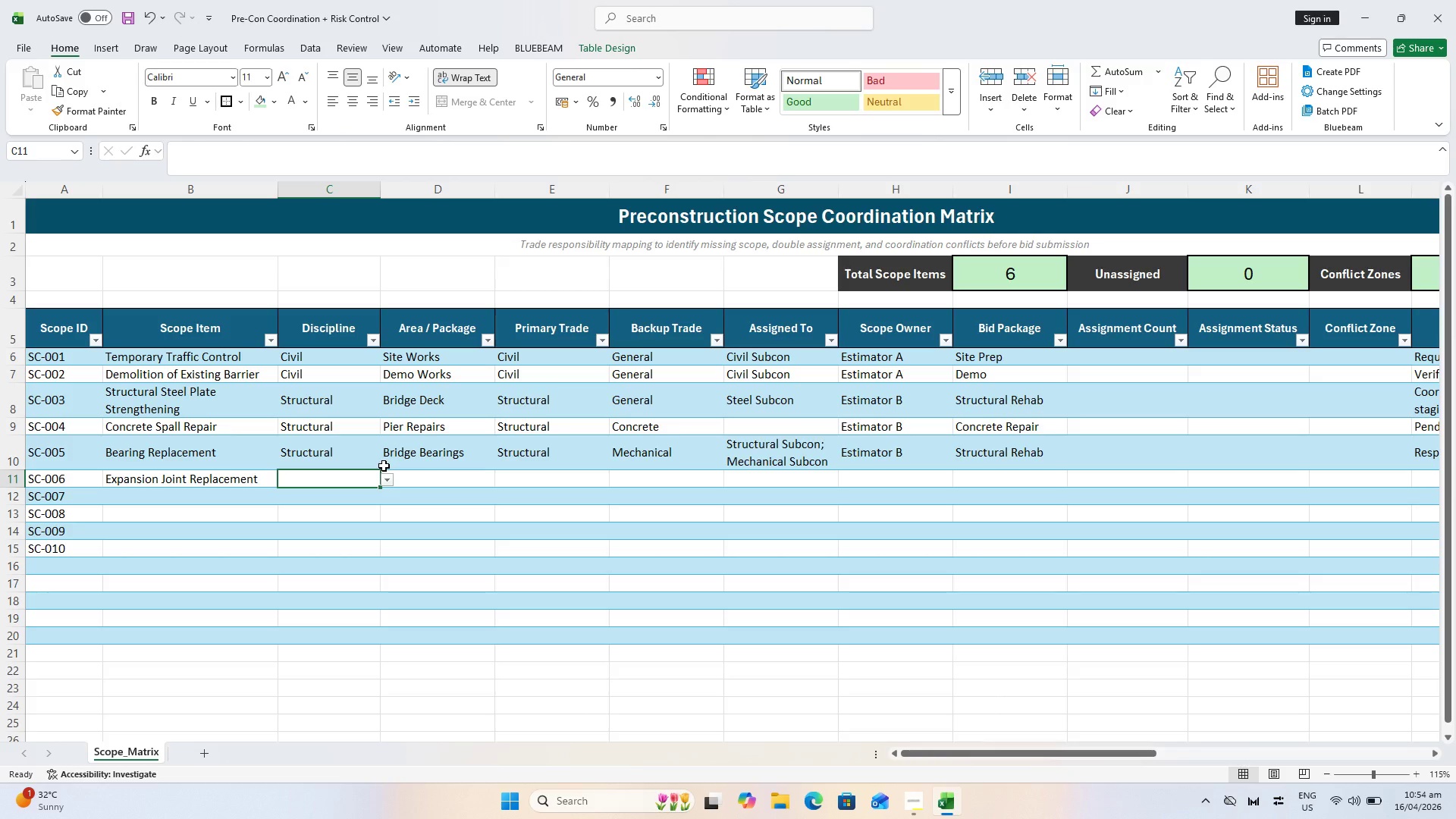 
left_click([347, 482])
 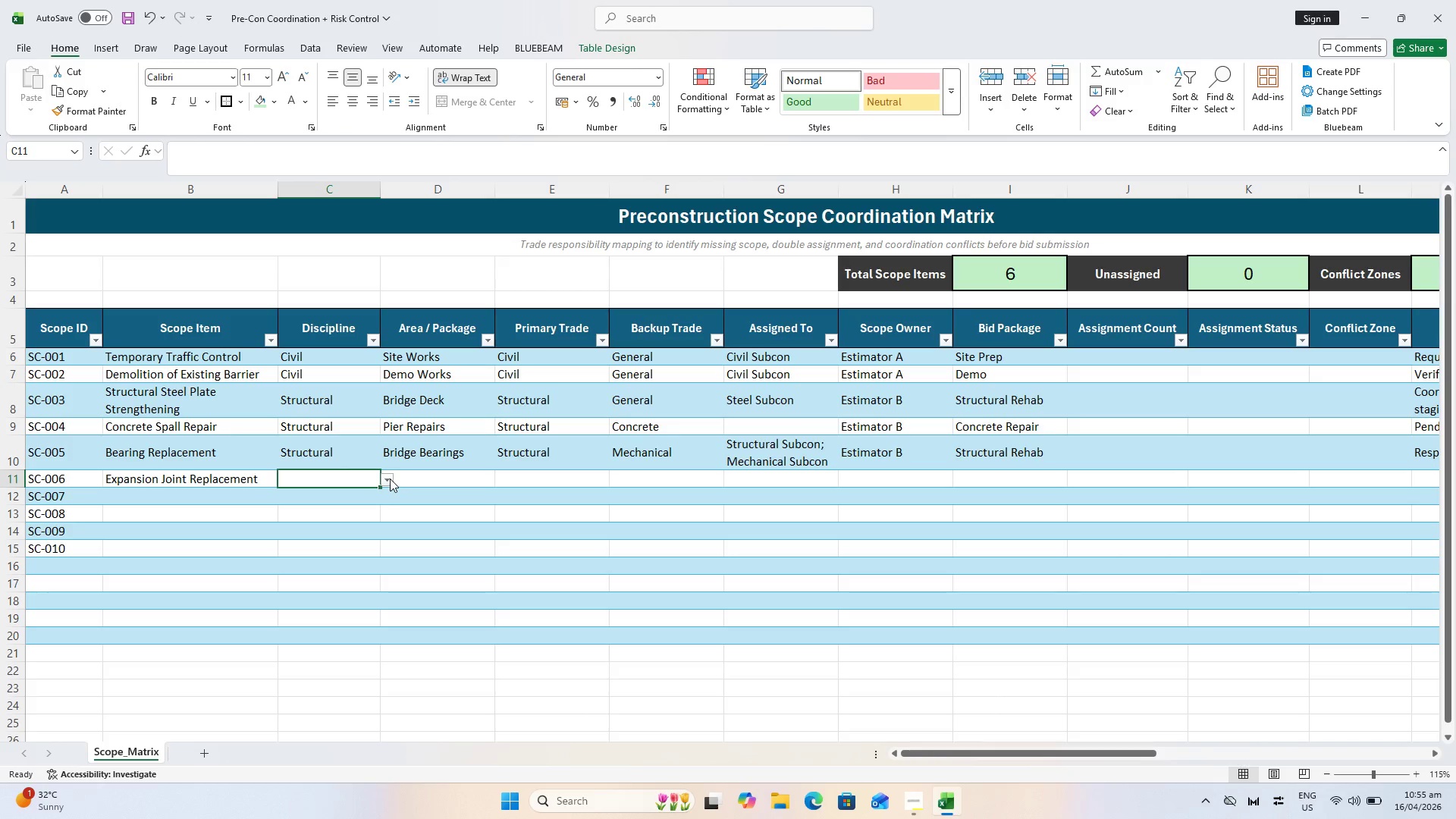 
left_click([388, 478])
 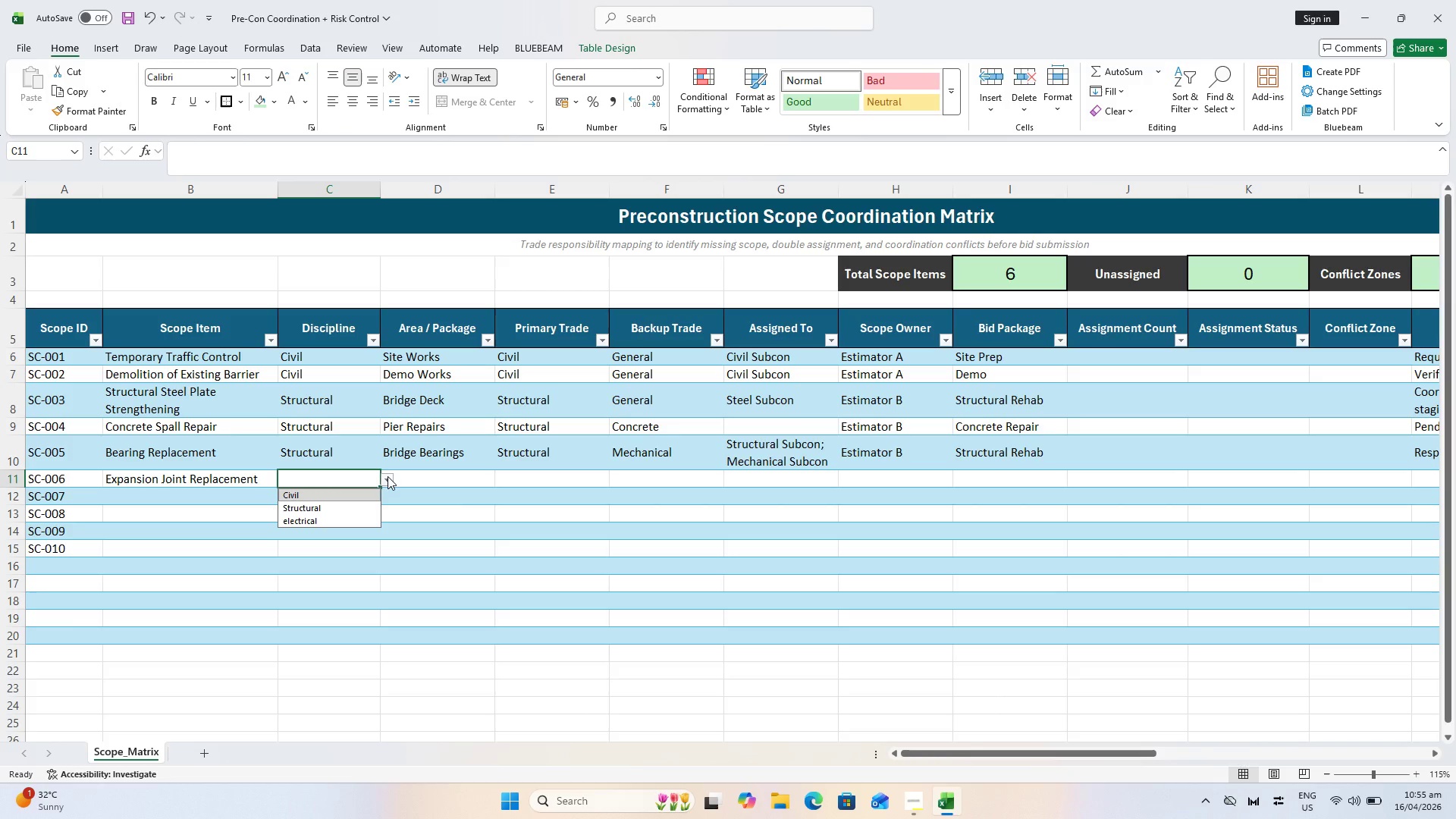 
left_click([363, 497])
 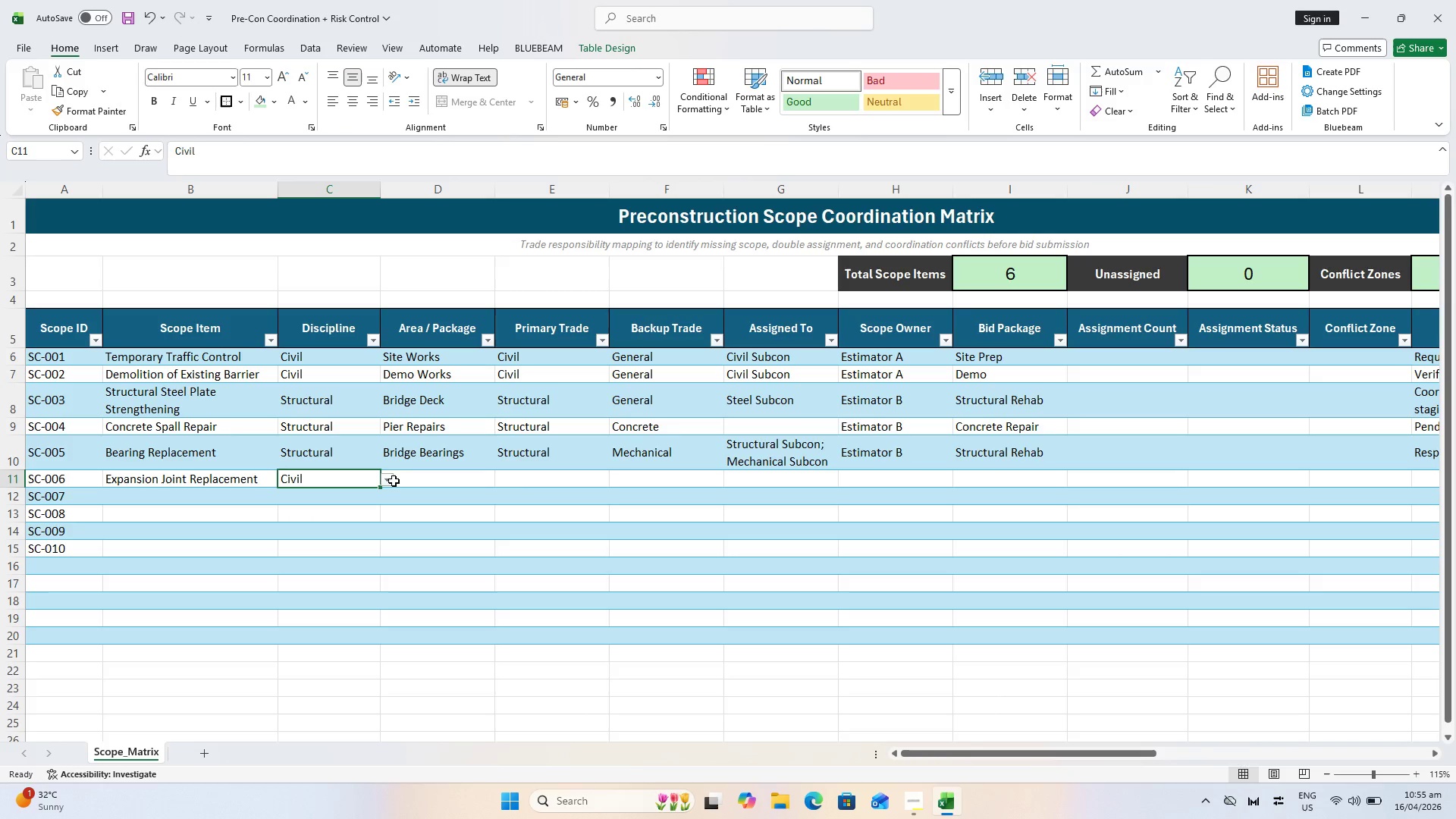 
left_click([443, 479])
 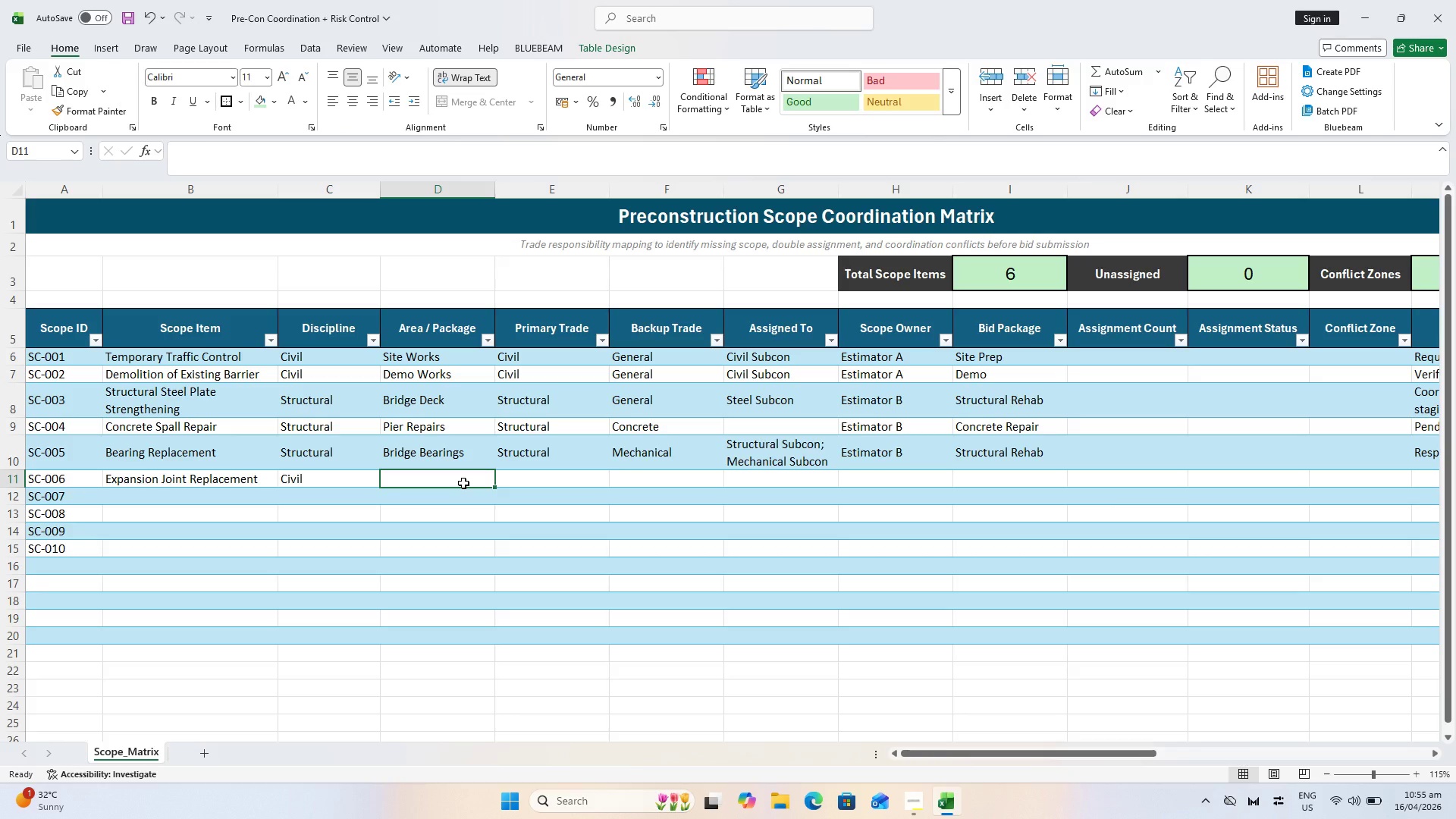 
type(Deck Joint Works)
 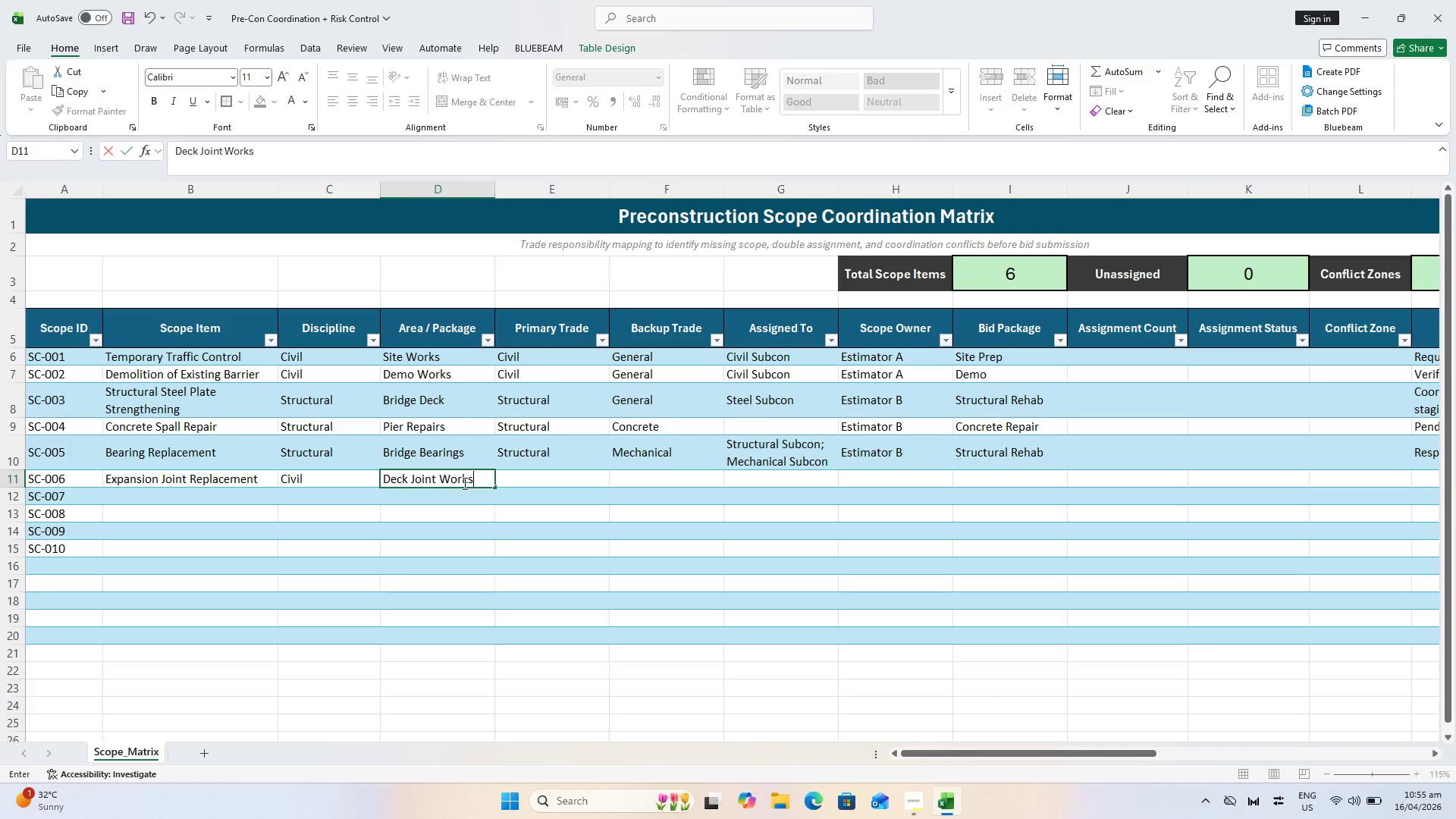 
key(ArrowRight)
 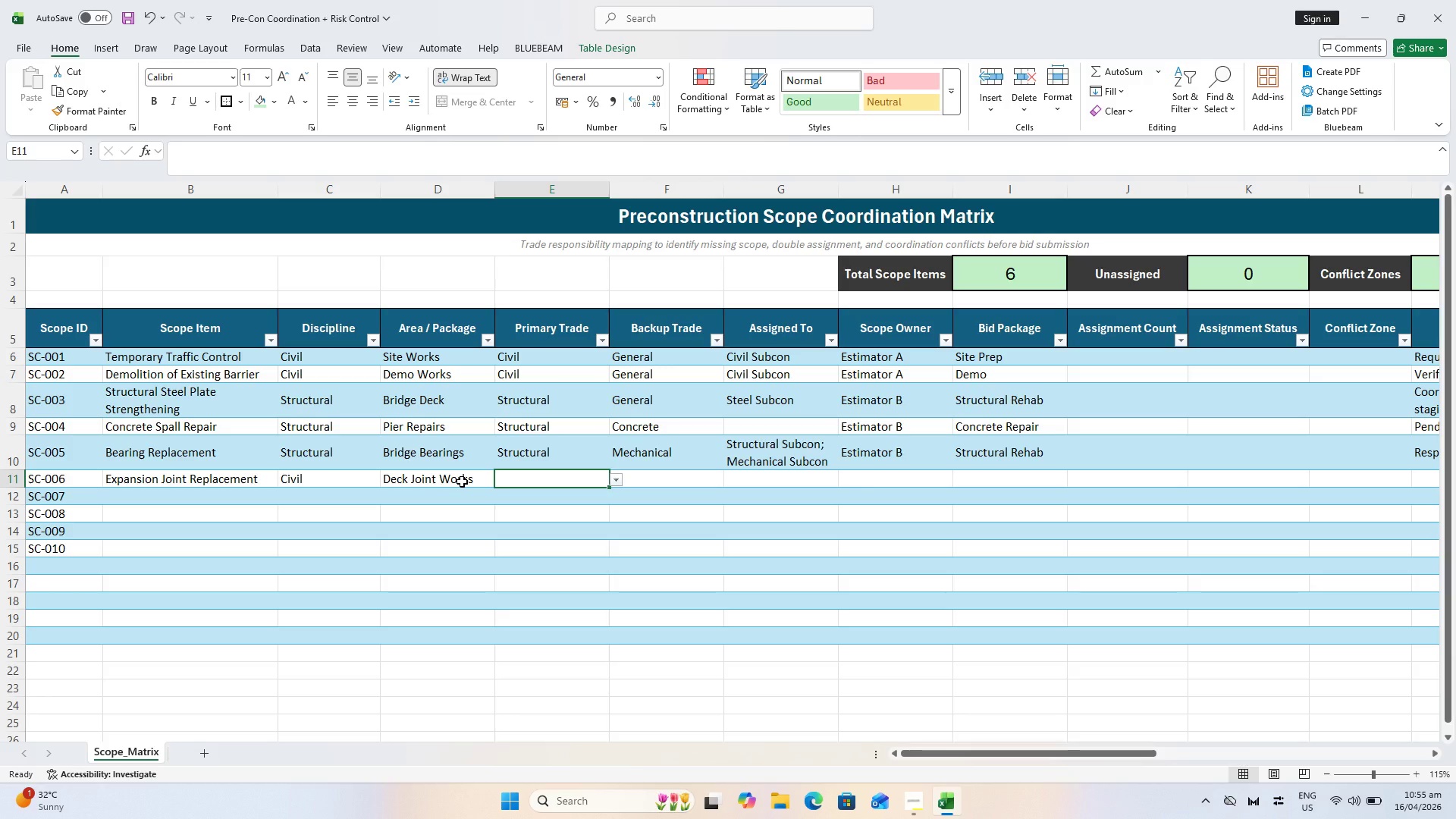 
wait(14.56)
 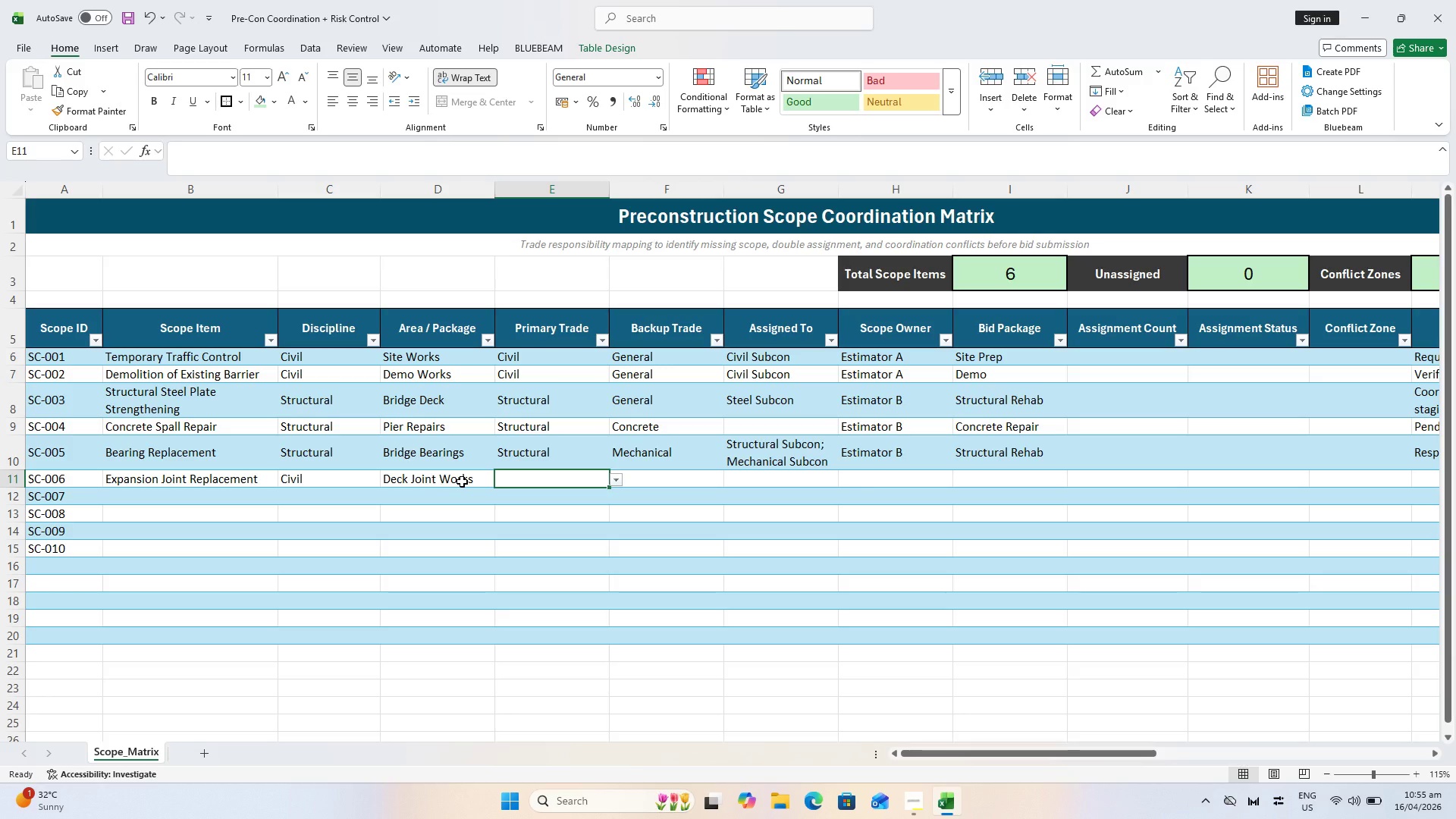 
double_click([581, 481])
 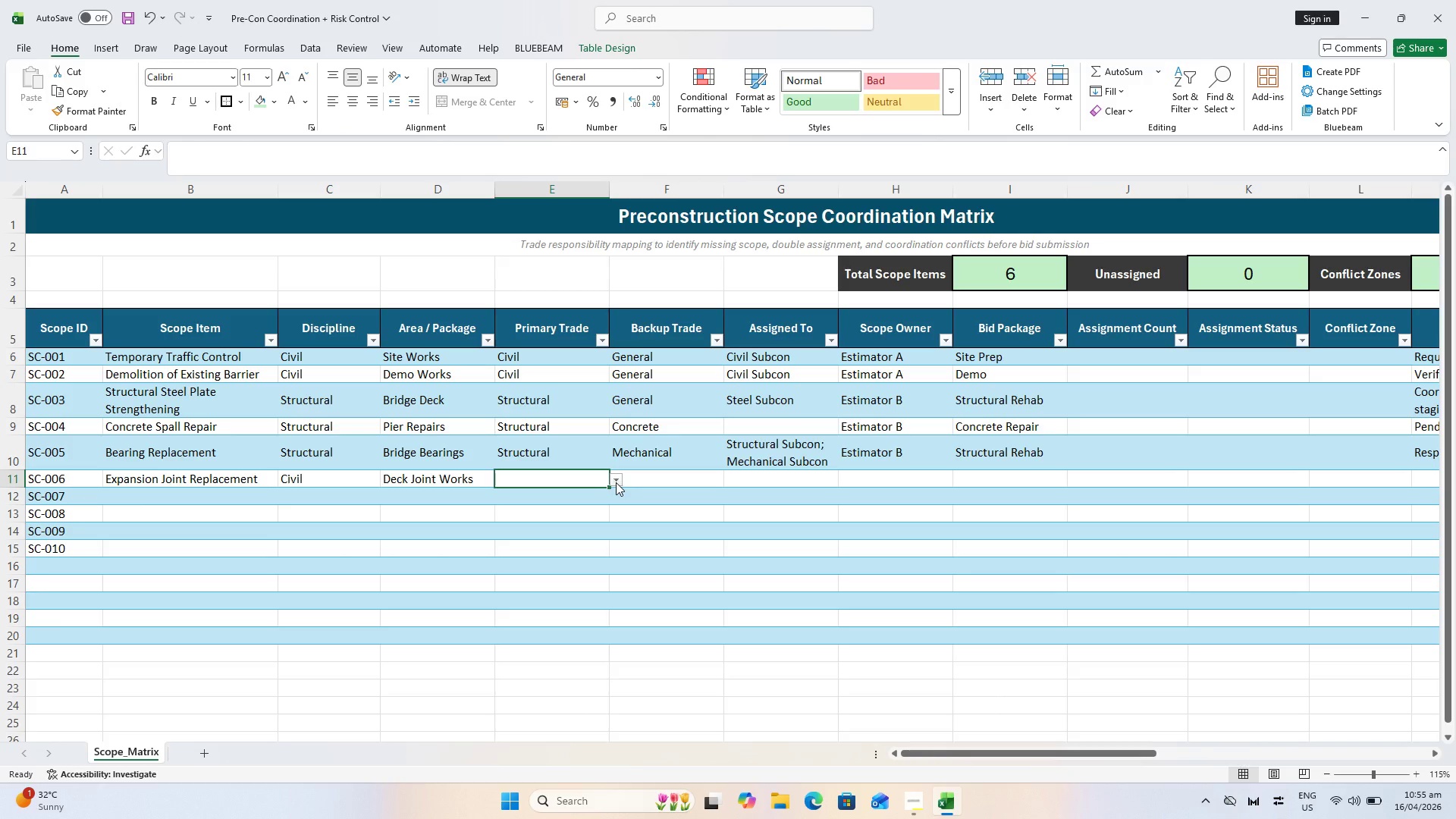 
left_click([616, 482])
 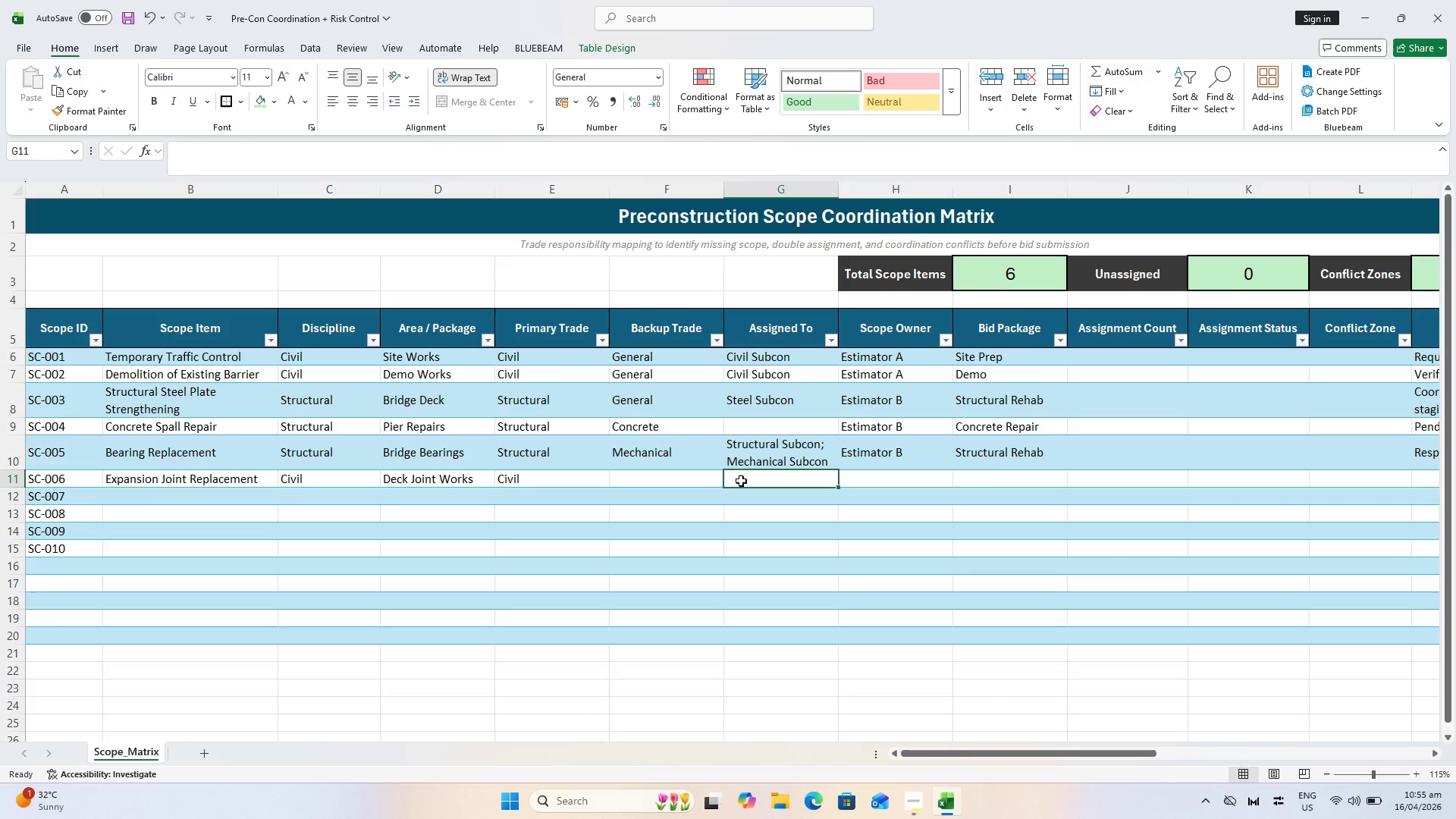 
double_click([732, 482])
 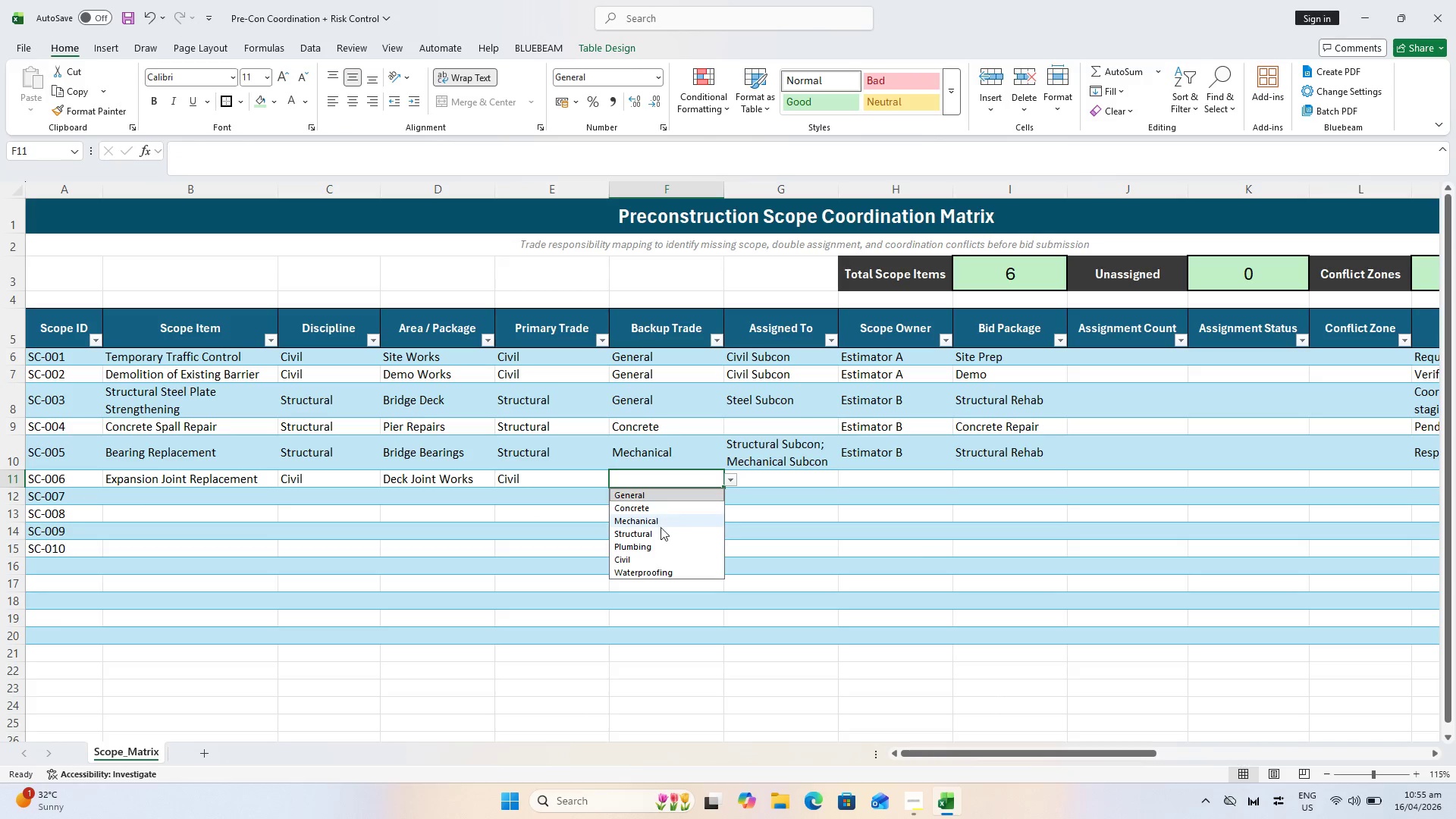 
left_click([654, 539])
 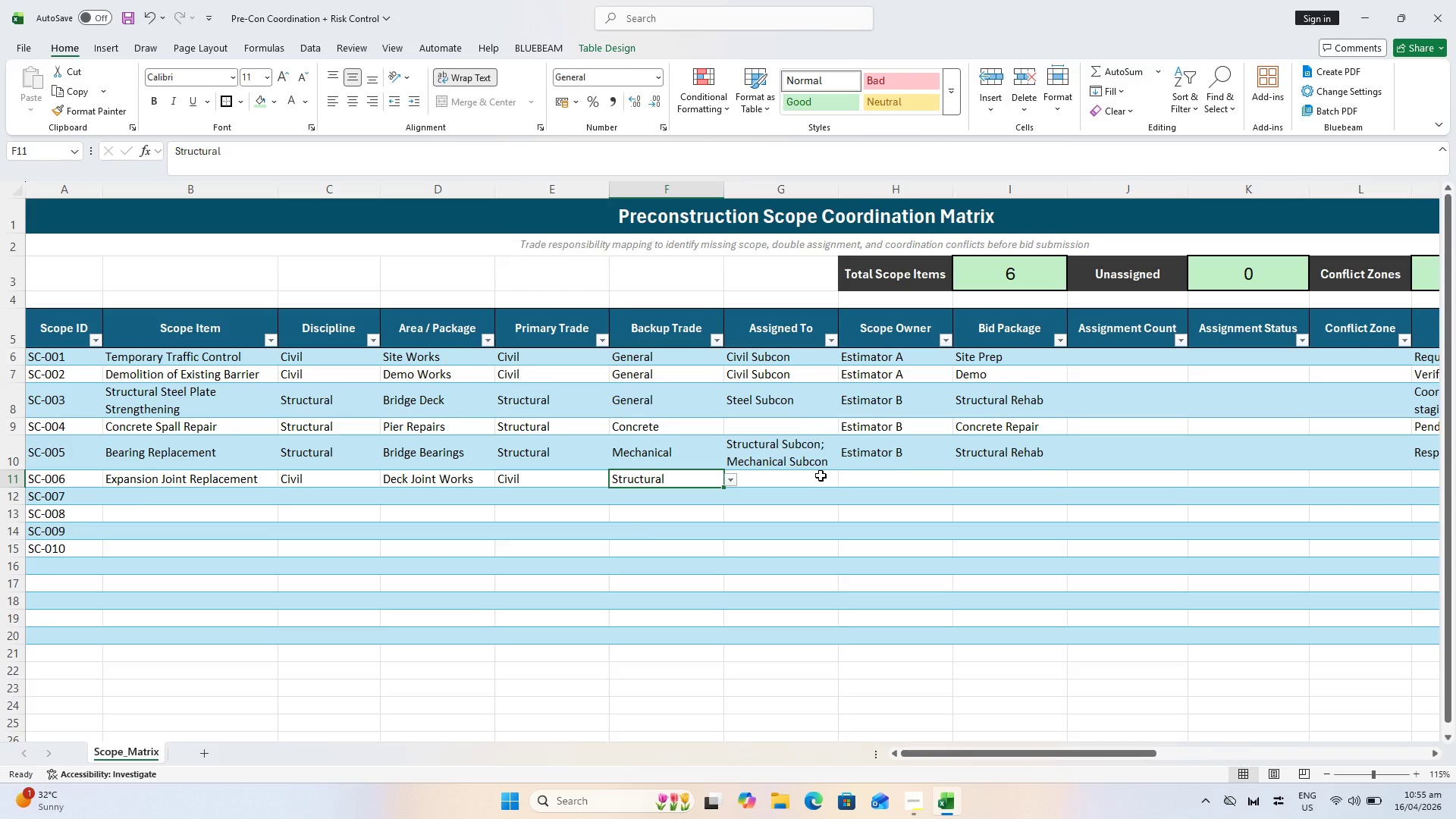 
type(Ci)
 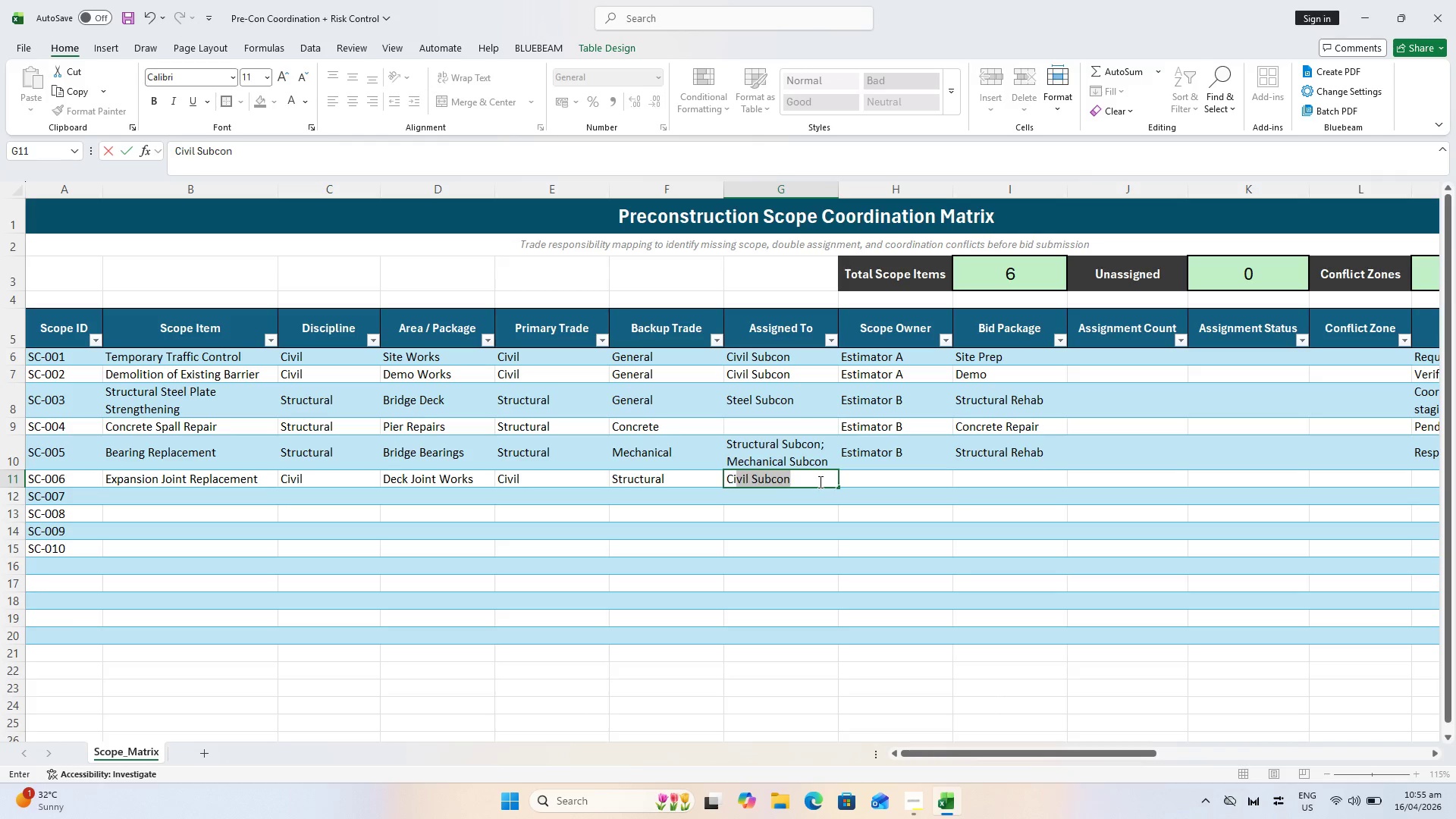 
key(ArrowDown)
 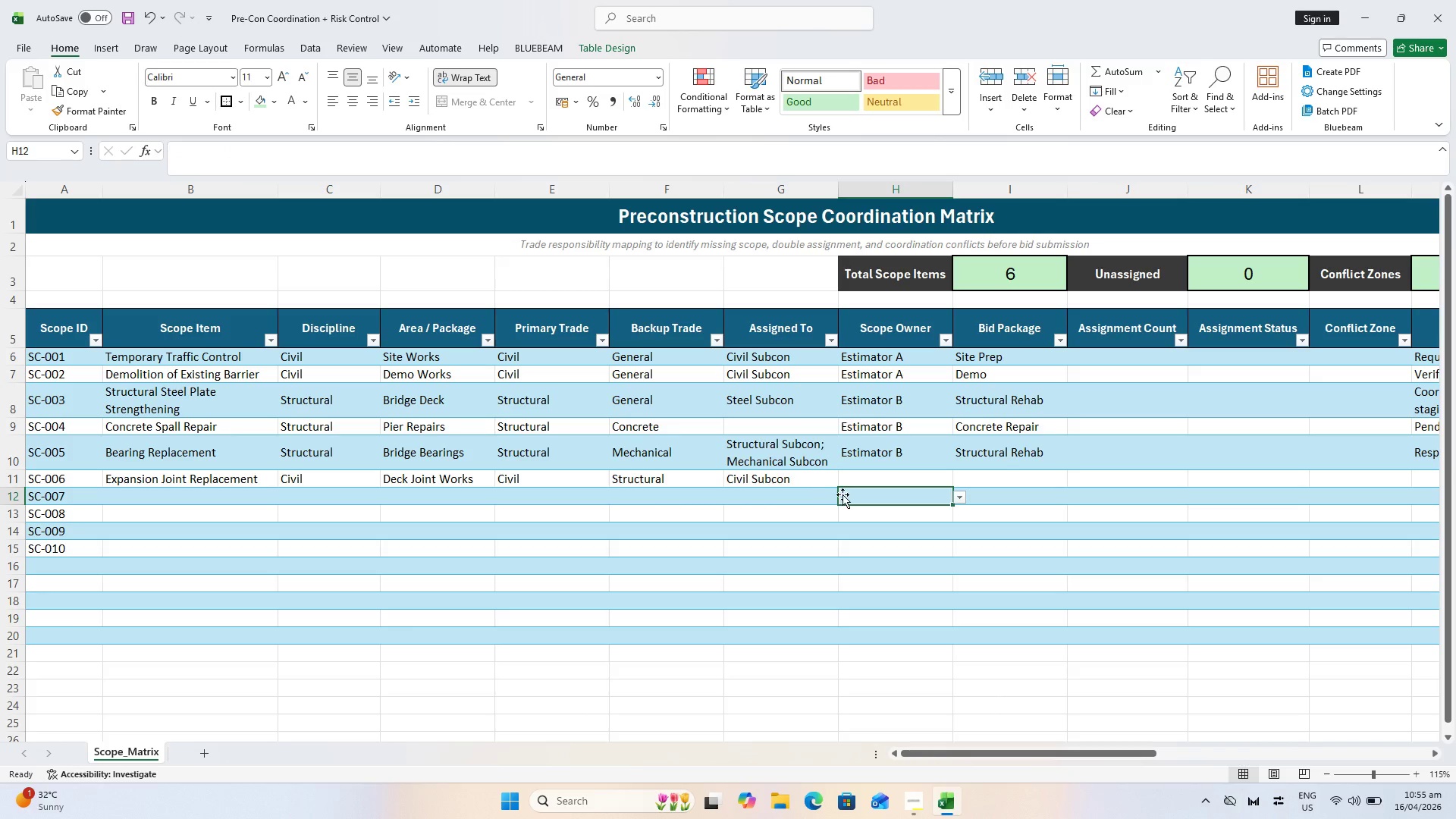 
key(ArrowRight)
 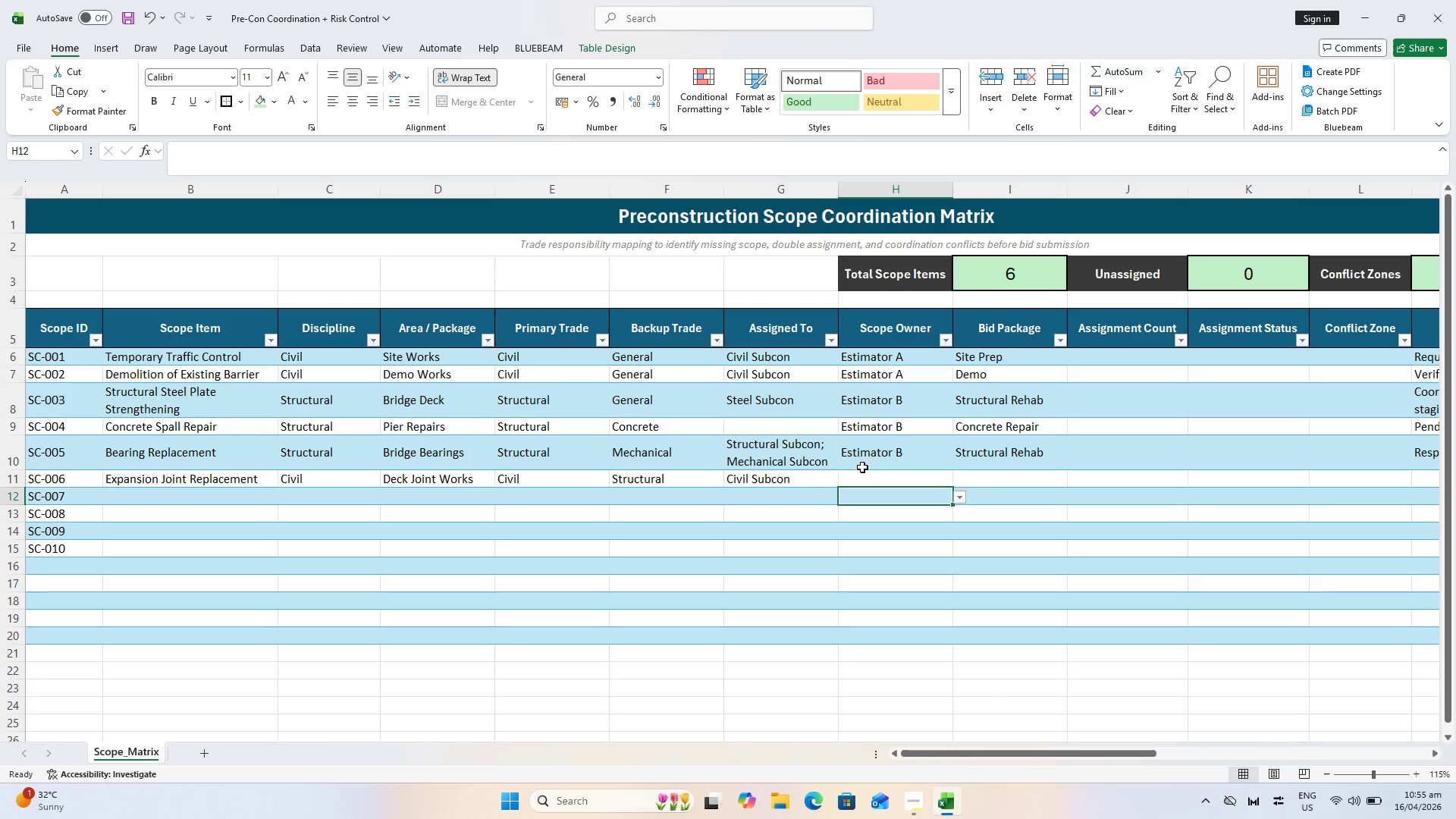 
double_click([876, 478])
 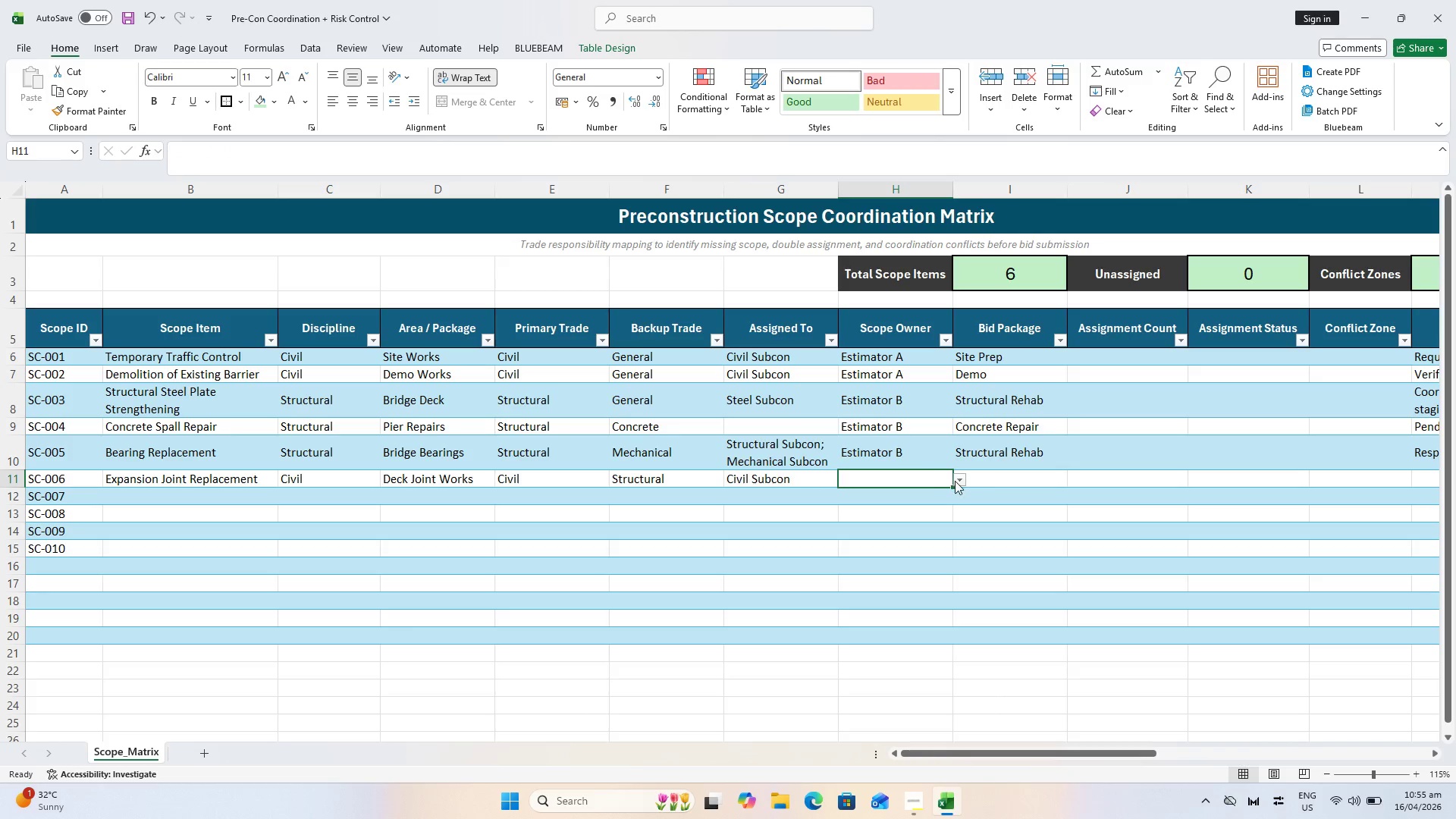 
double_click([907, 498])
 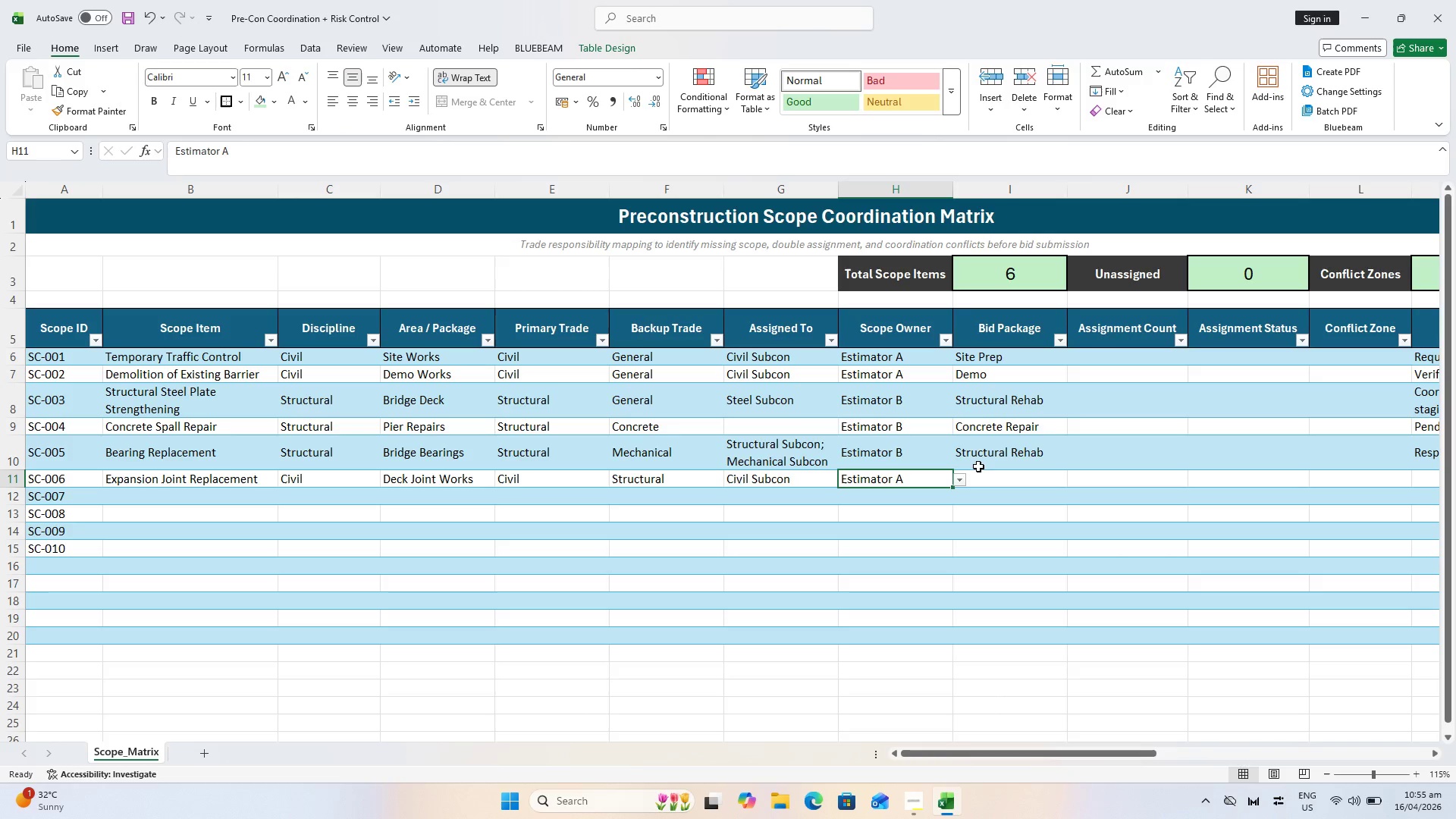 
wait(5.27)
 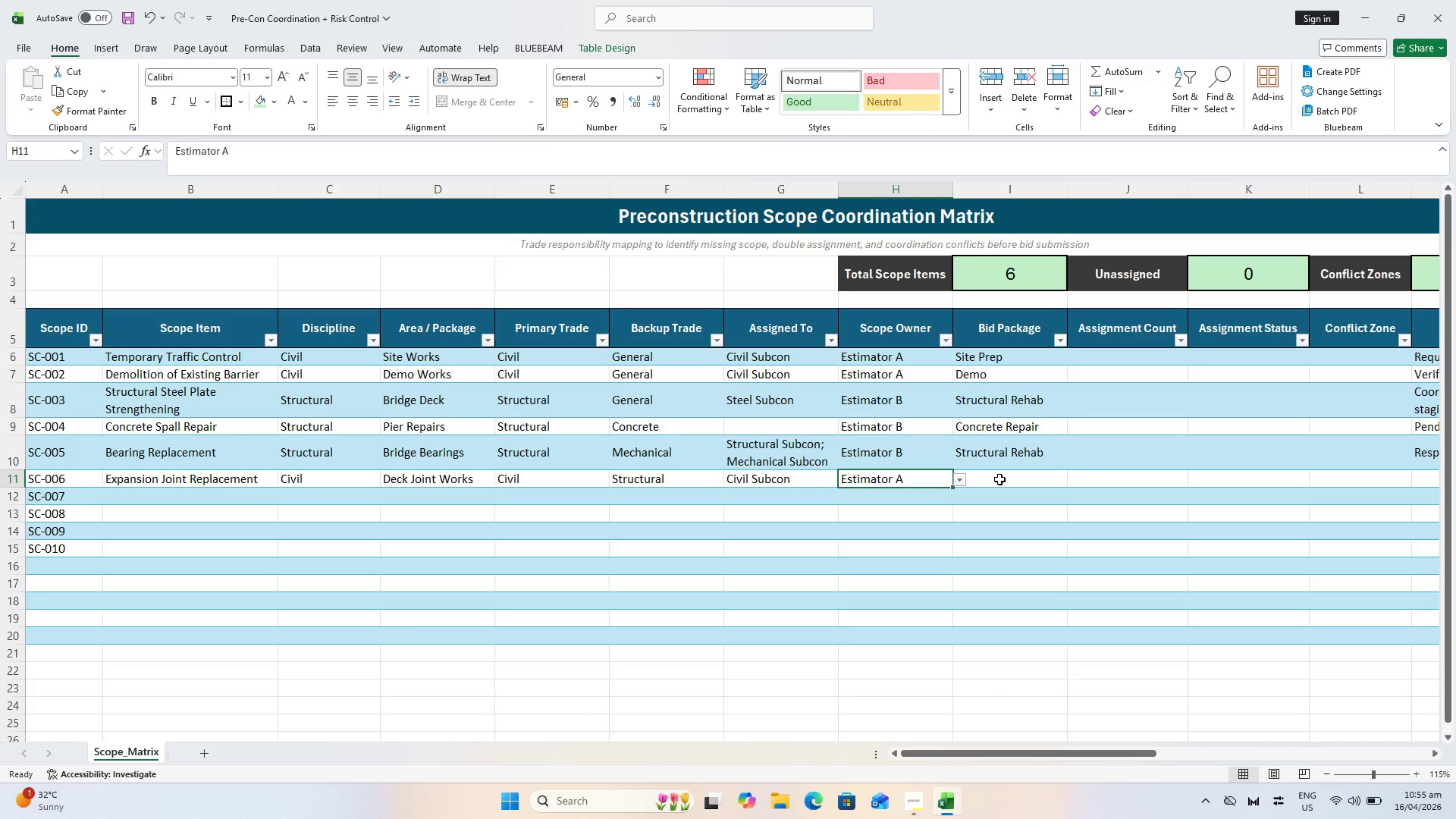 
left_click([995, 476])
 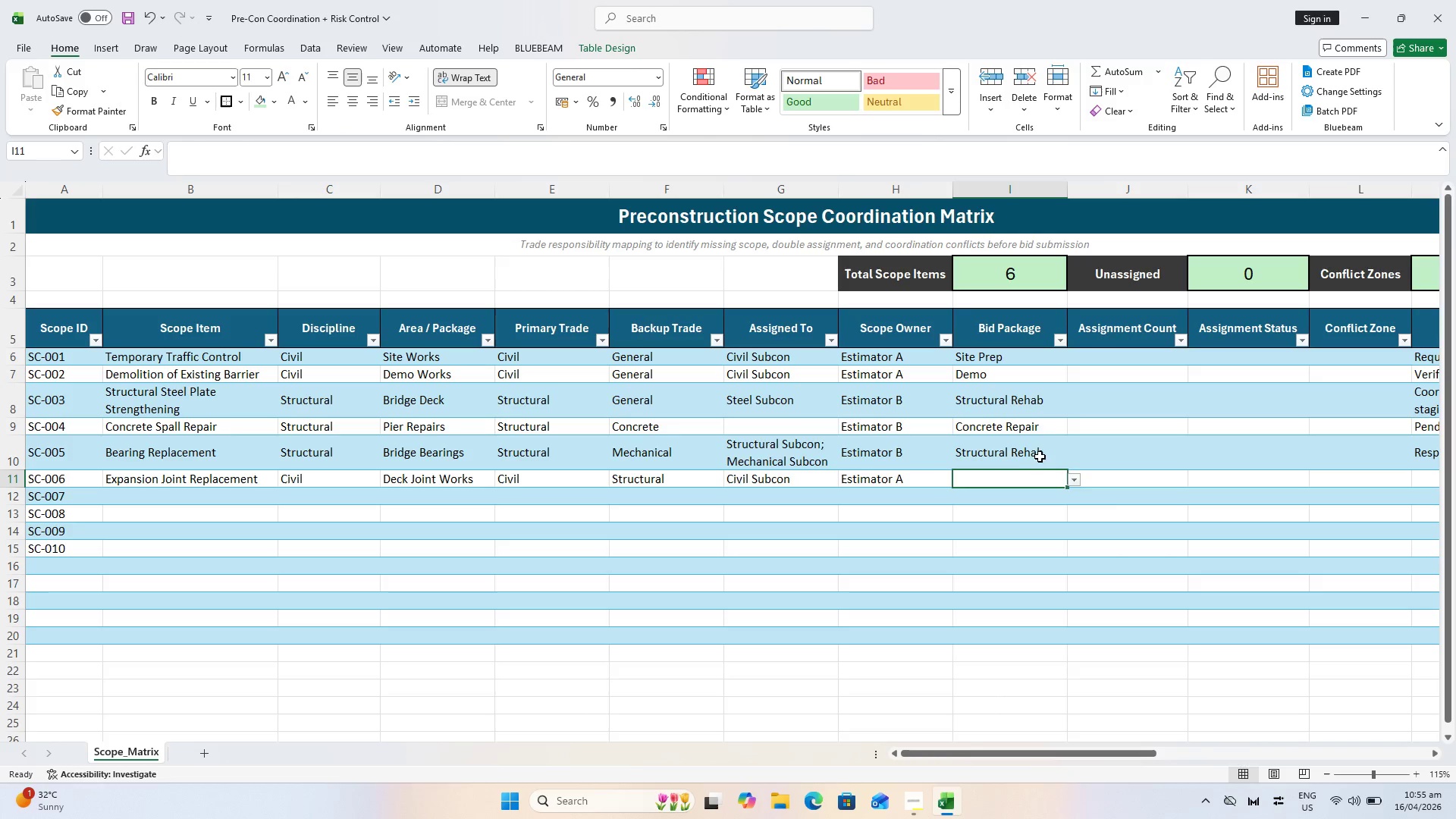 
left_click([1071, 484])
 